 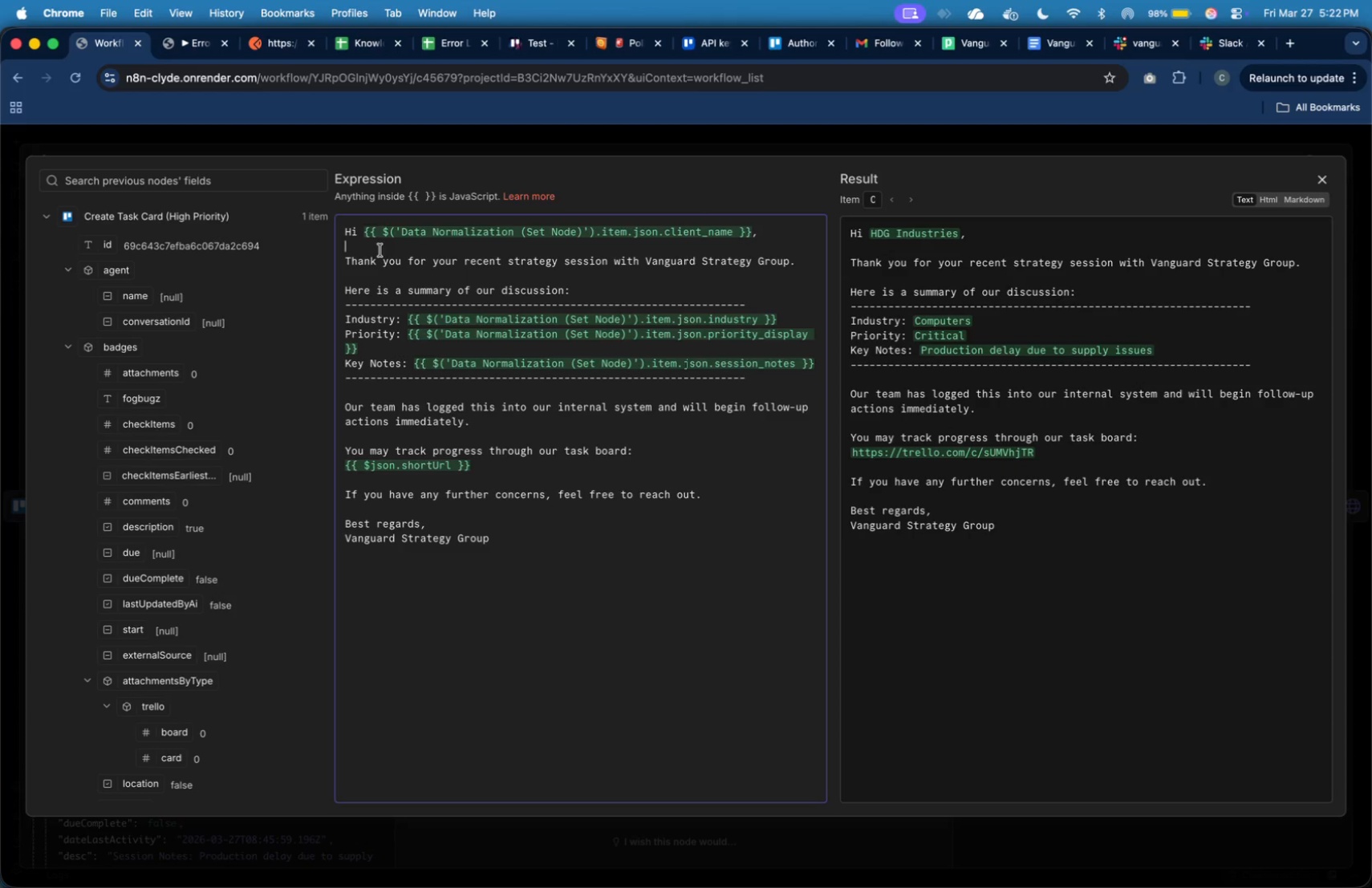 
left_click([349, 238])
 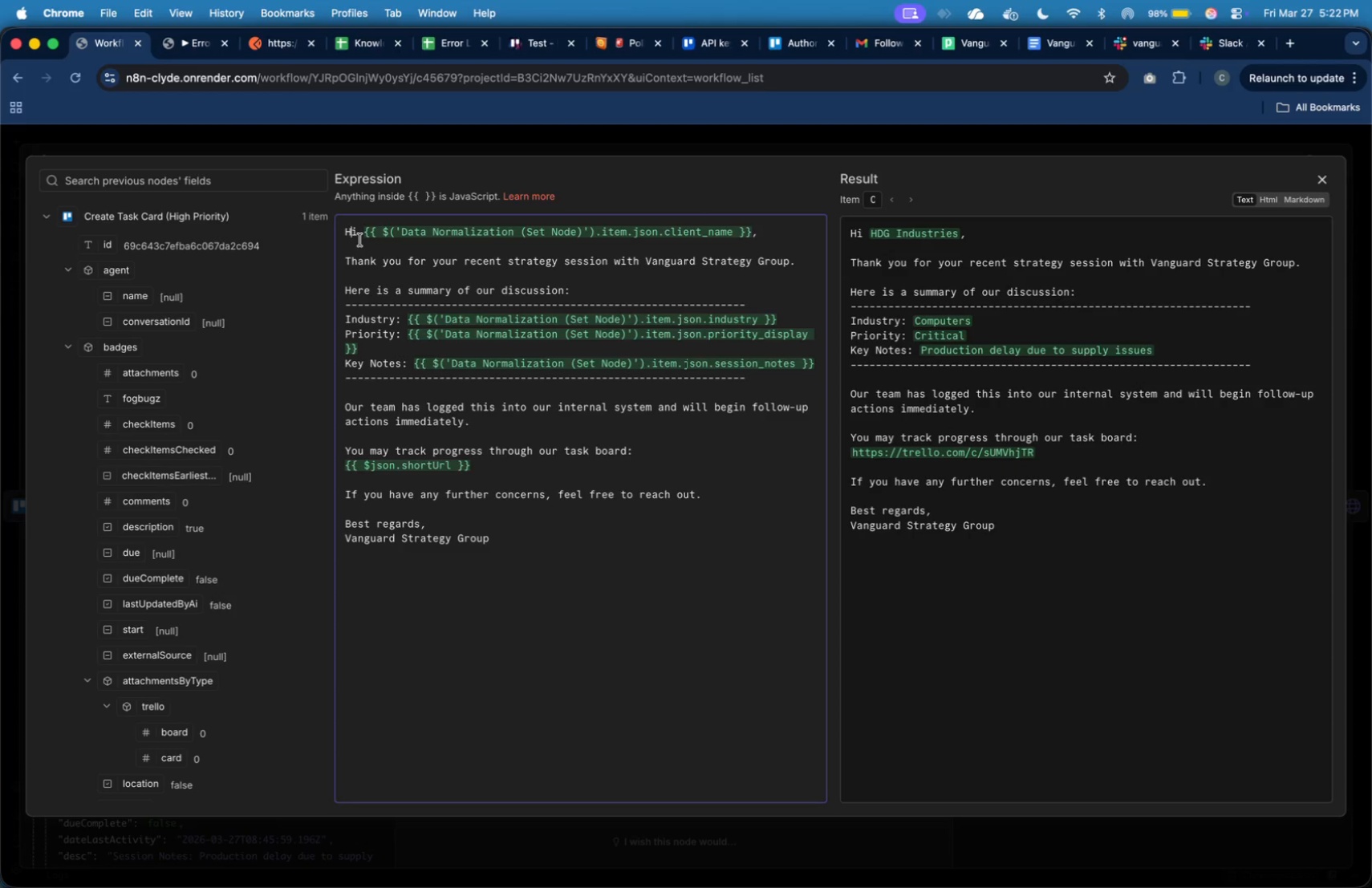 
key(ArrowLeft)
 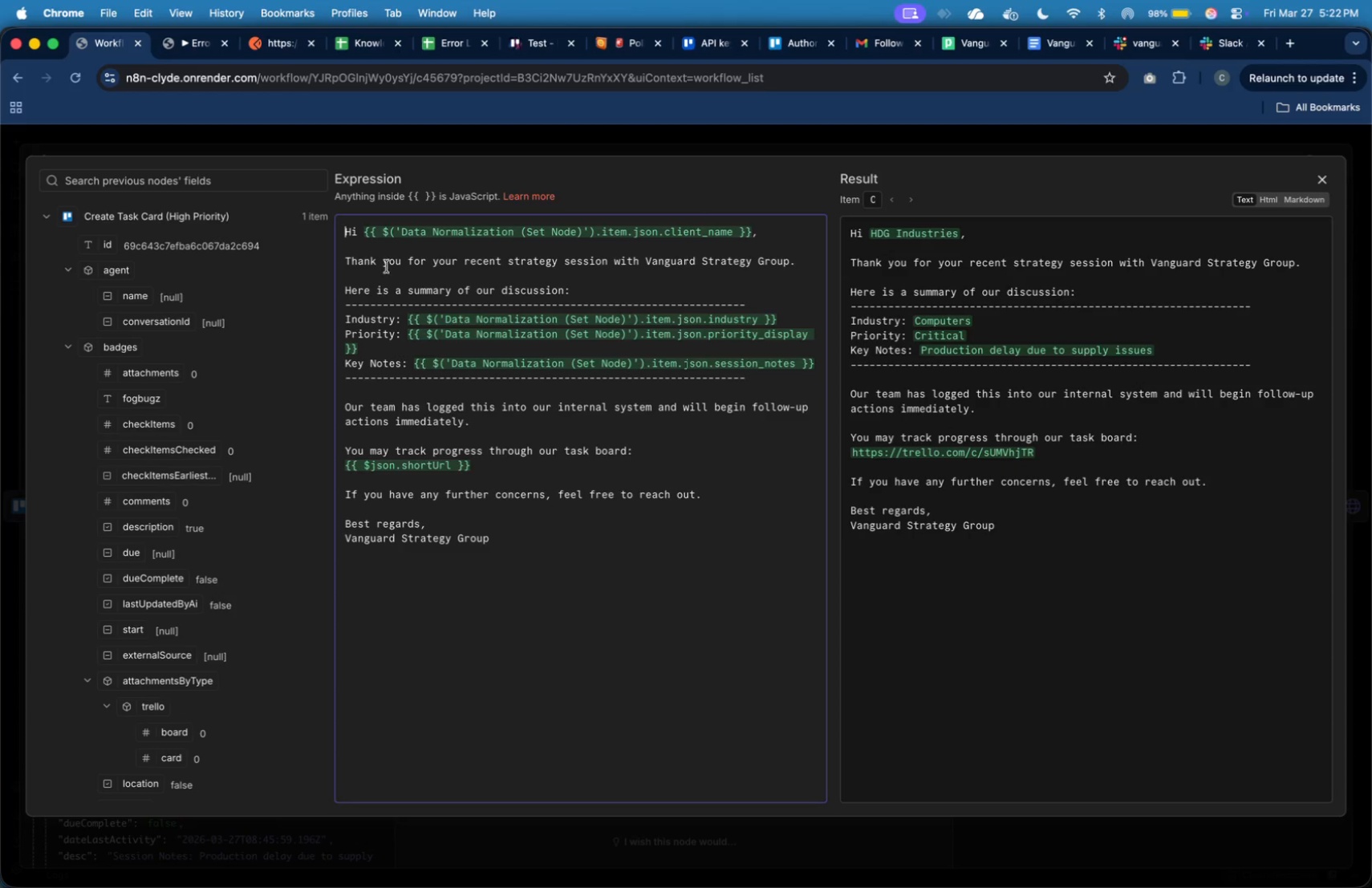 
key(Enter)
 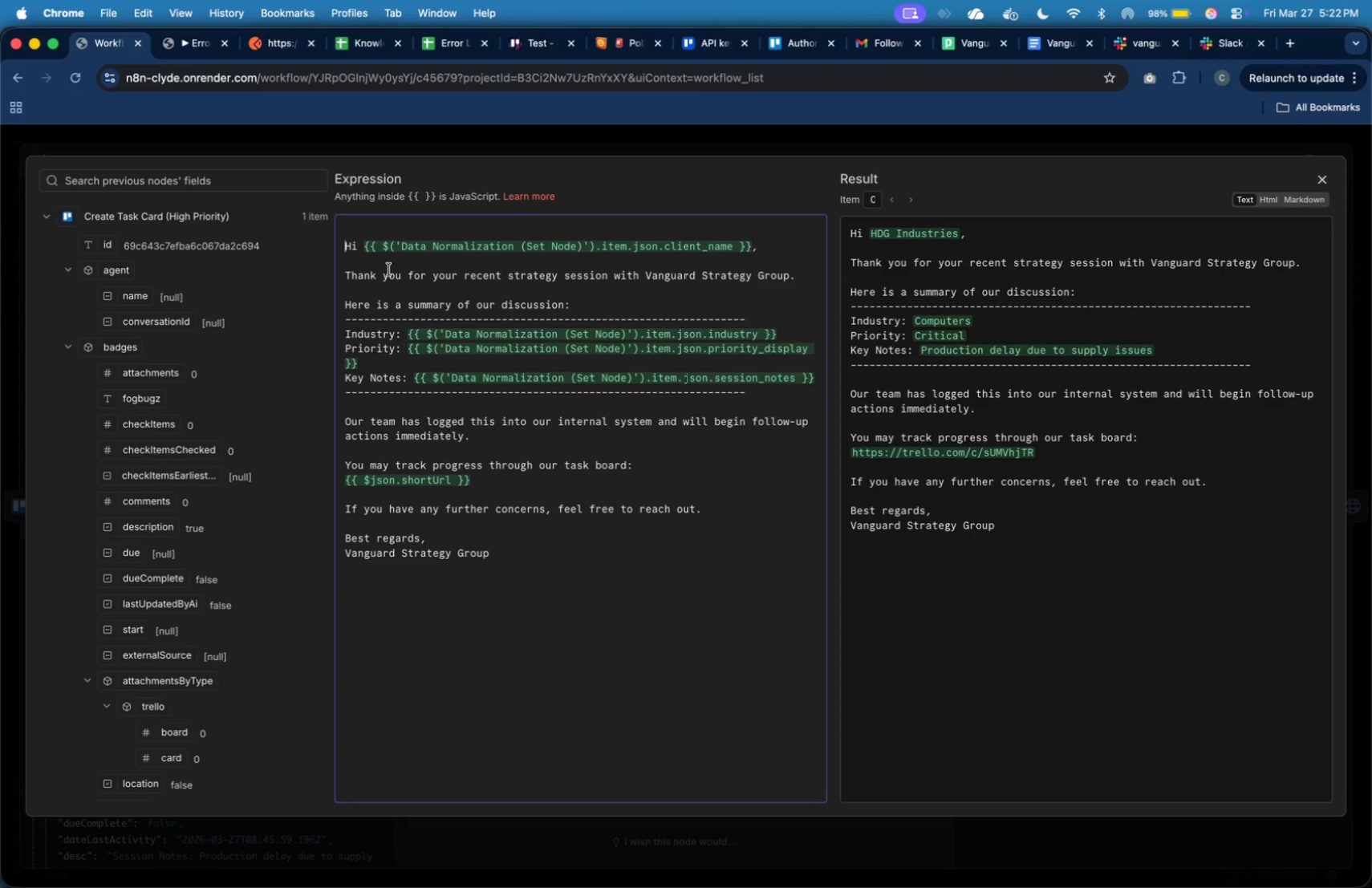 
key(Enter)
 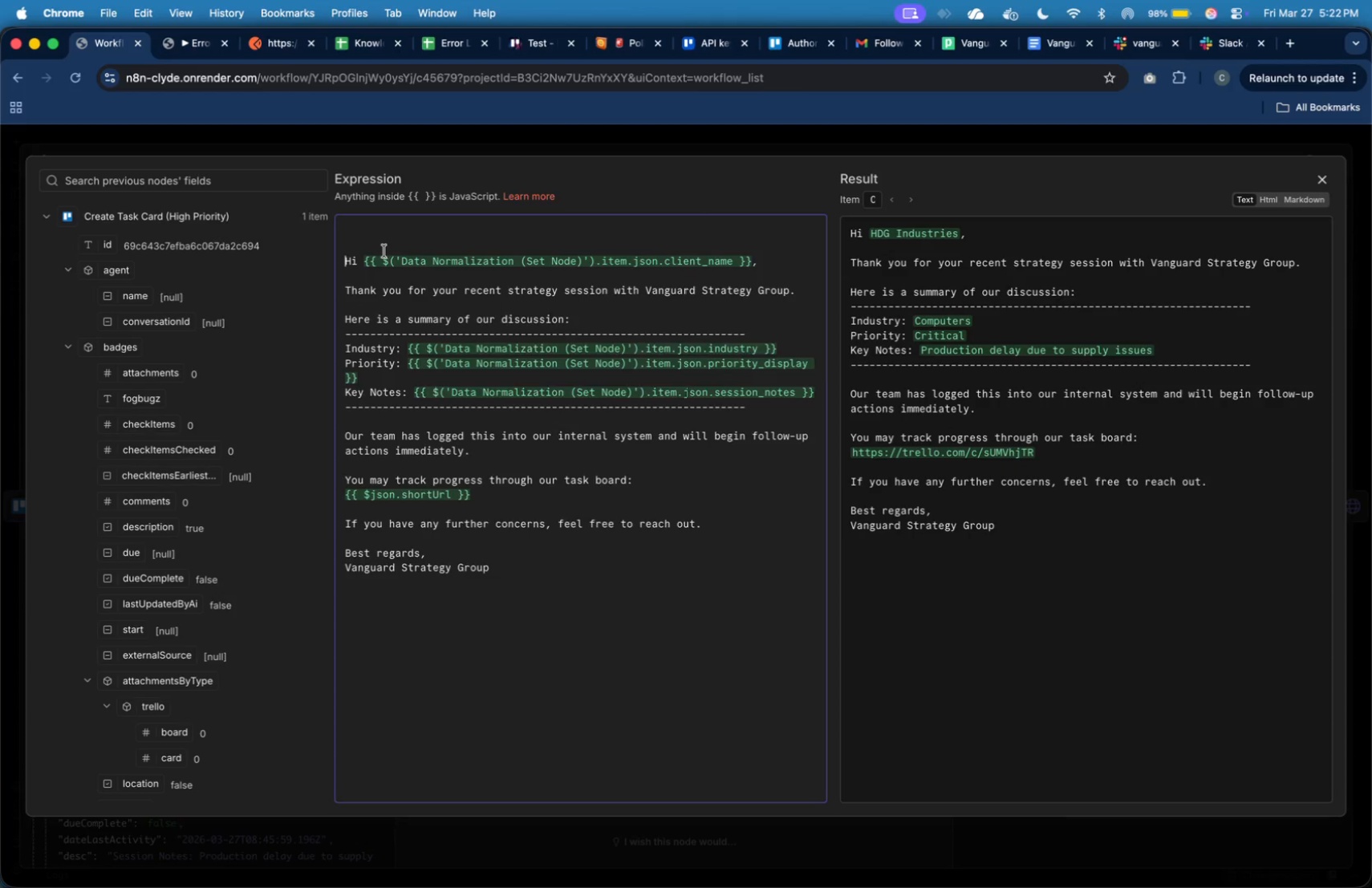 
key(Enter)
 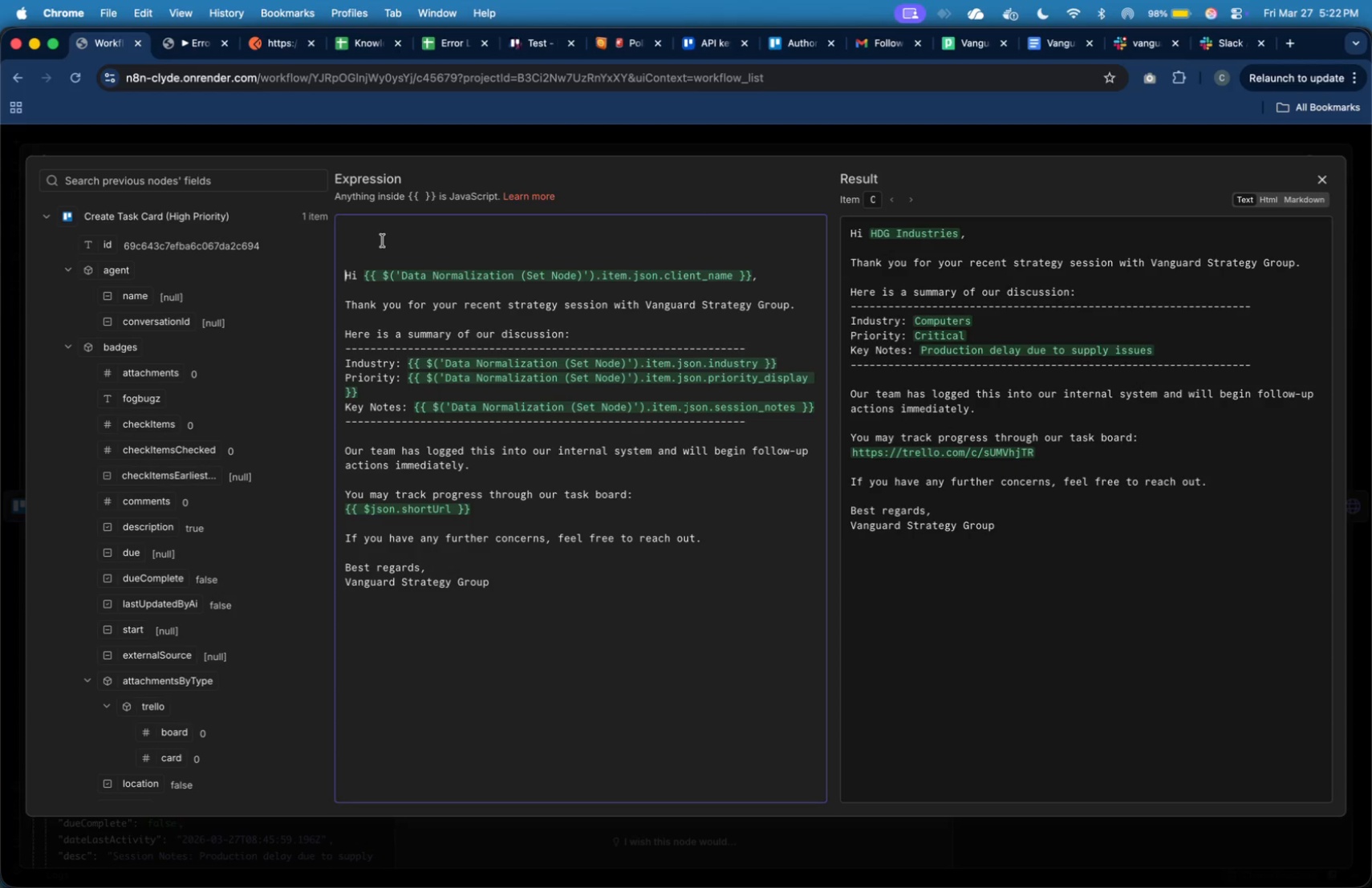 
left_click([383, 241])
 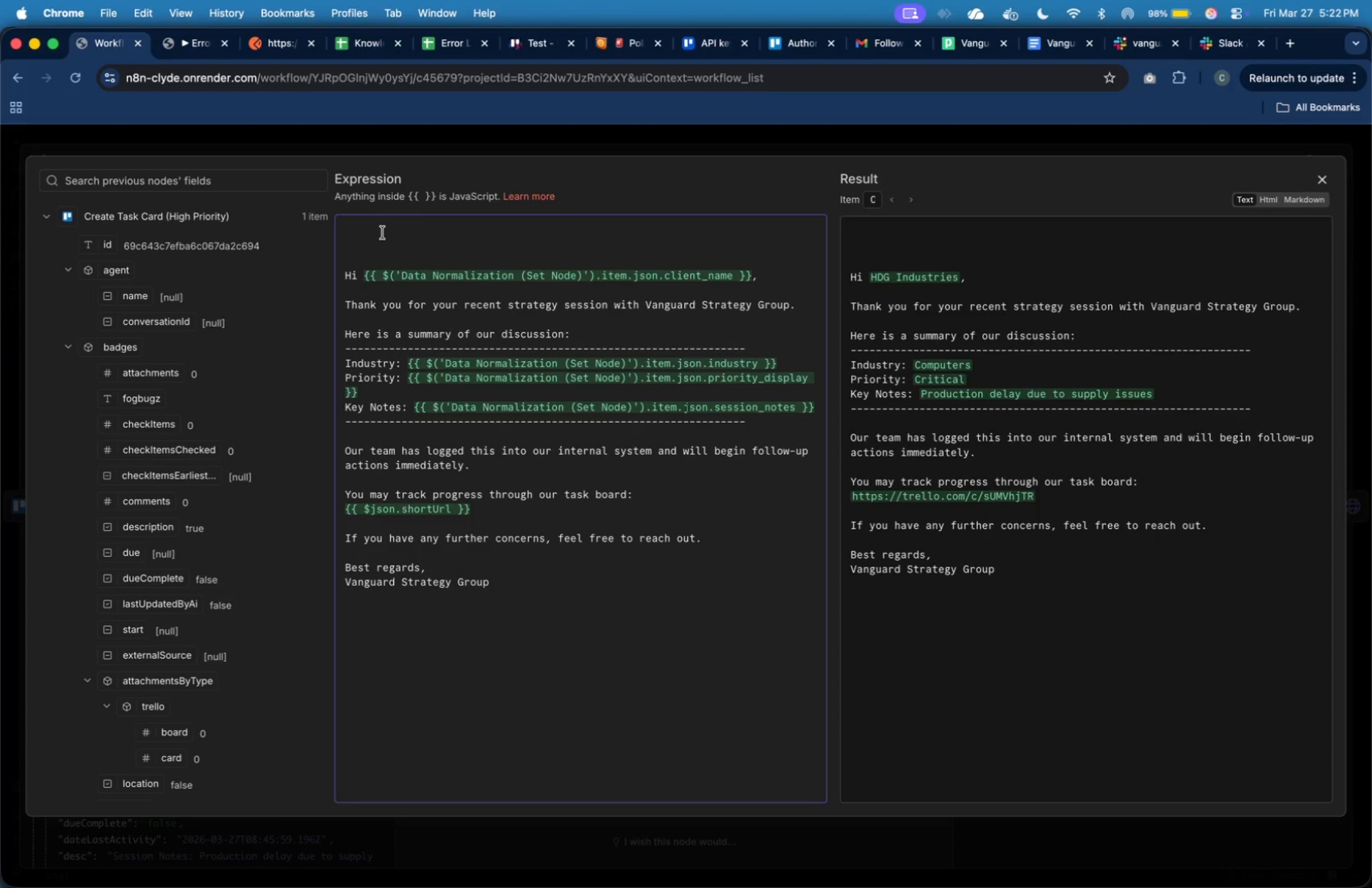 
left_click([383, 231])
 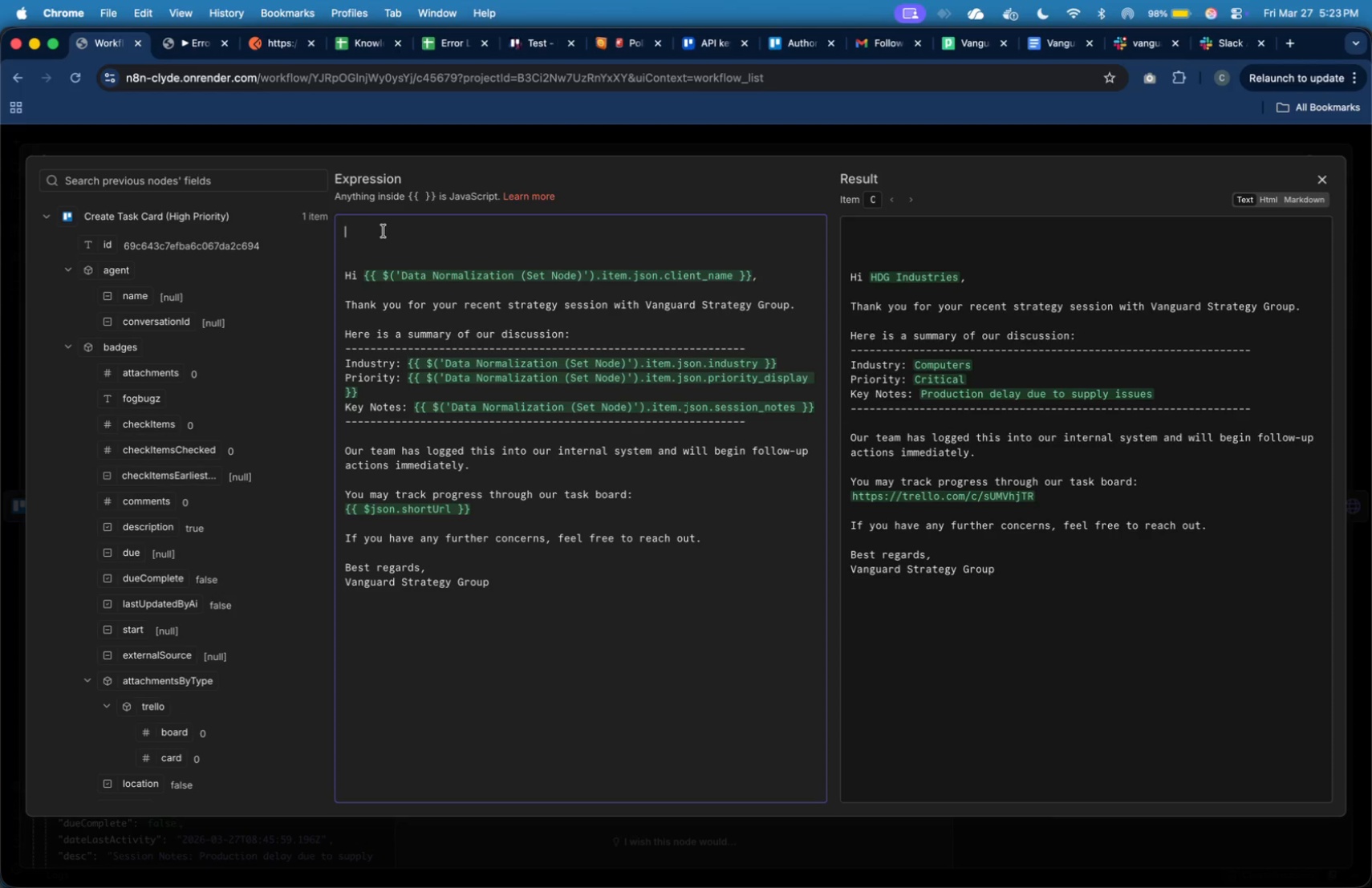 
wait(29.17)
 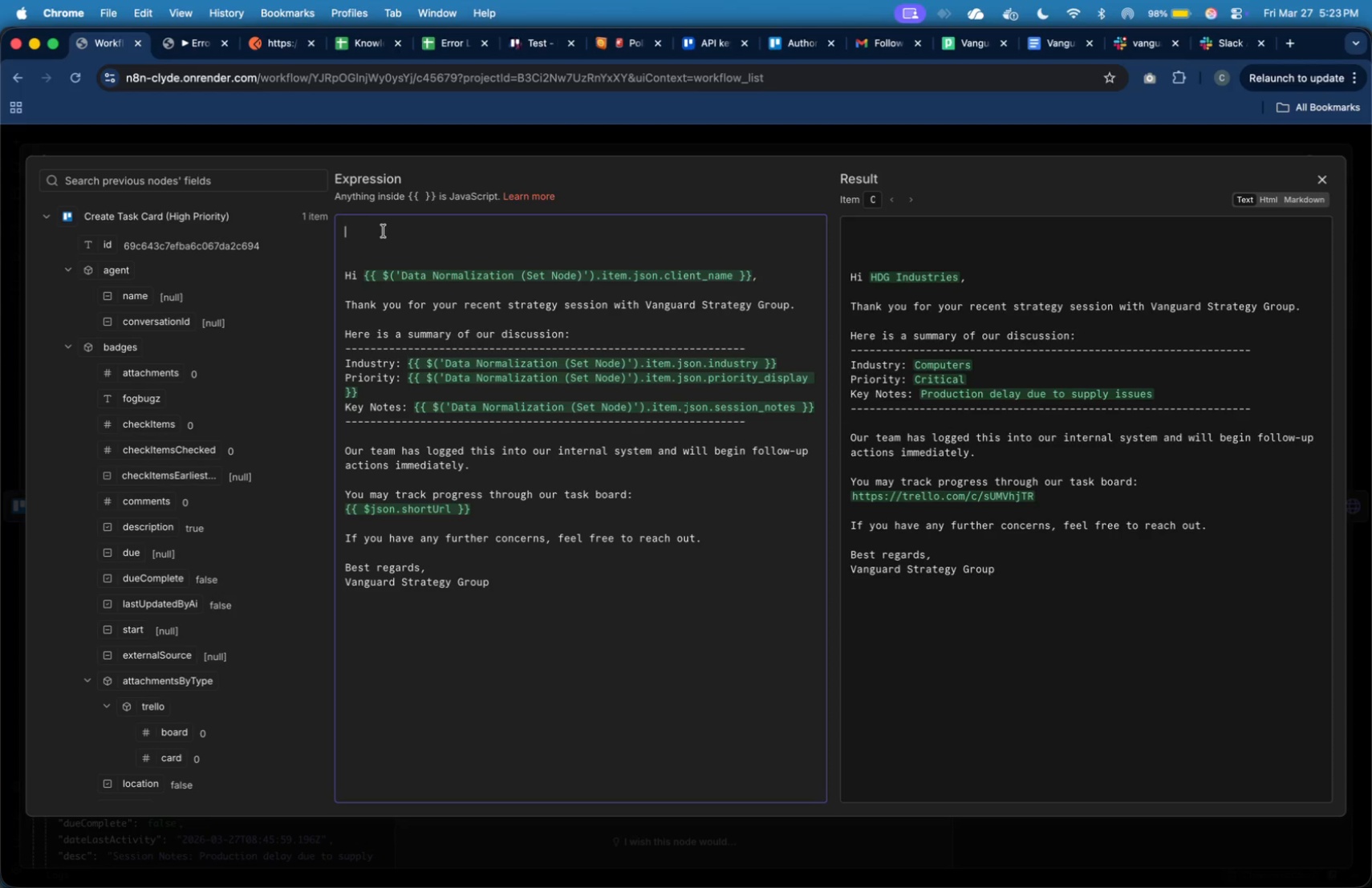 
type(<div)
 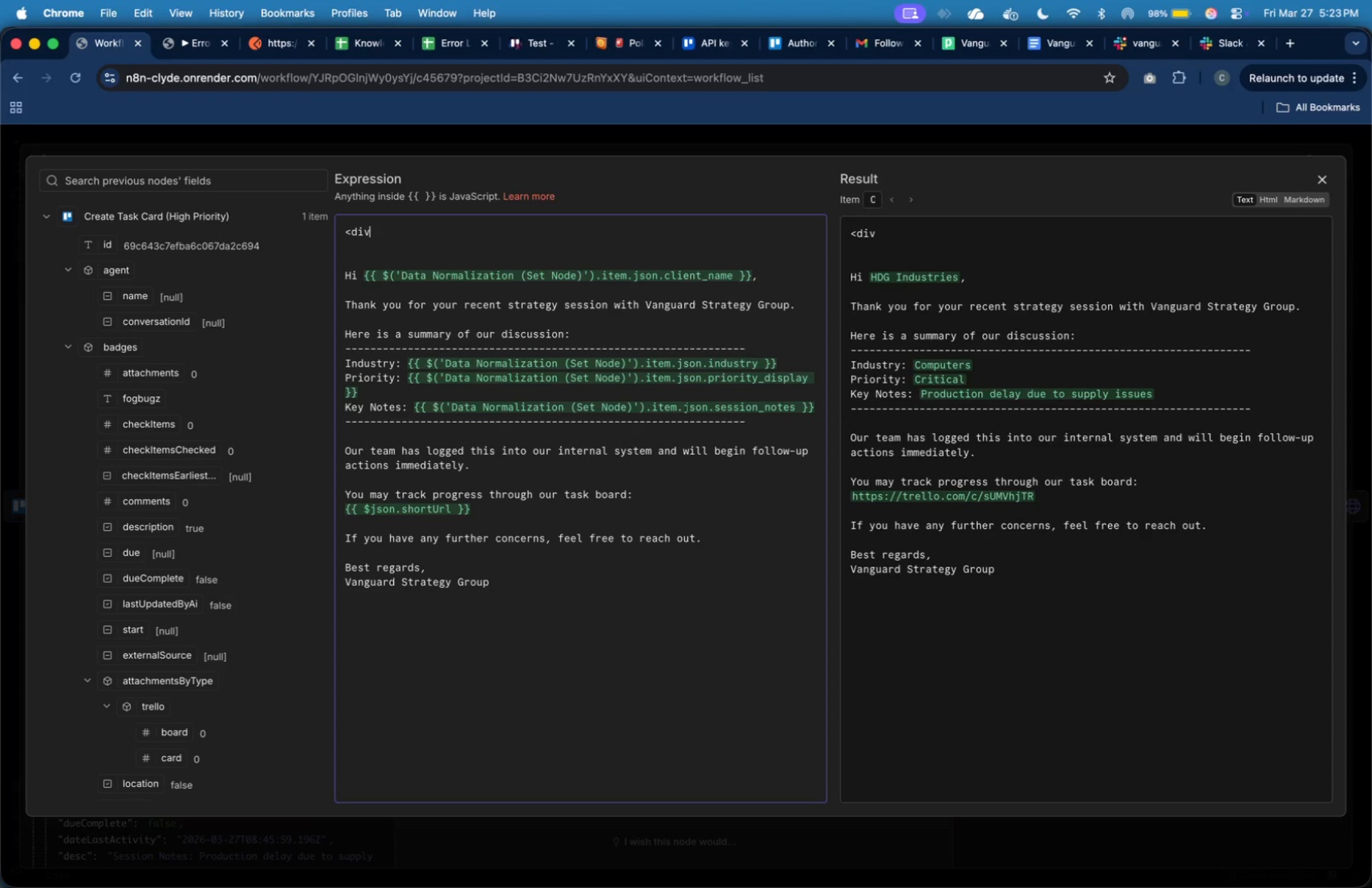 
wait(12.2)
 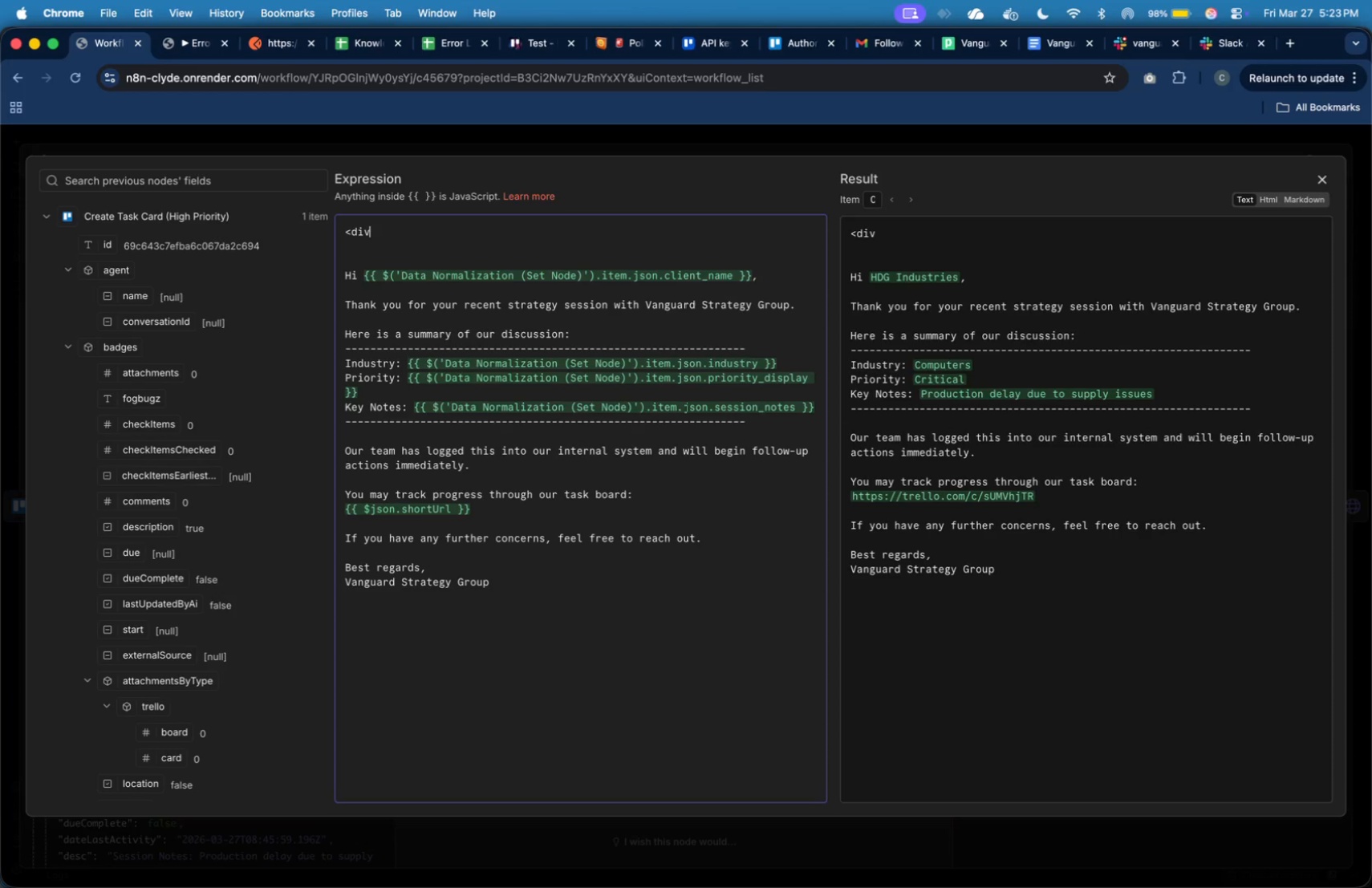 
type( stye)
key(Backspace)
type(le = "font-family: Arial)
 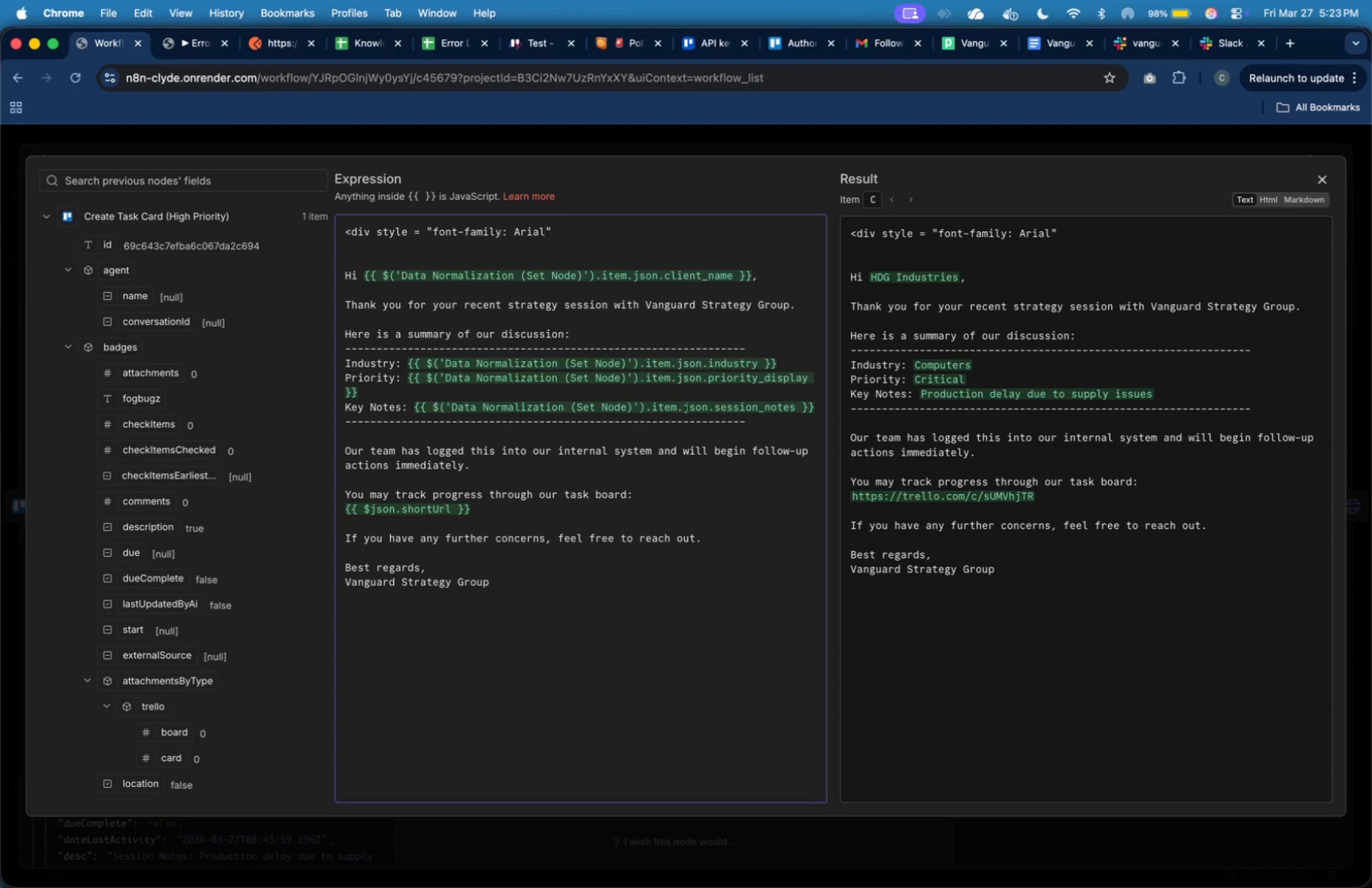 
wait(6.15)
 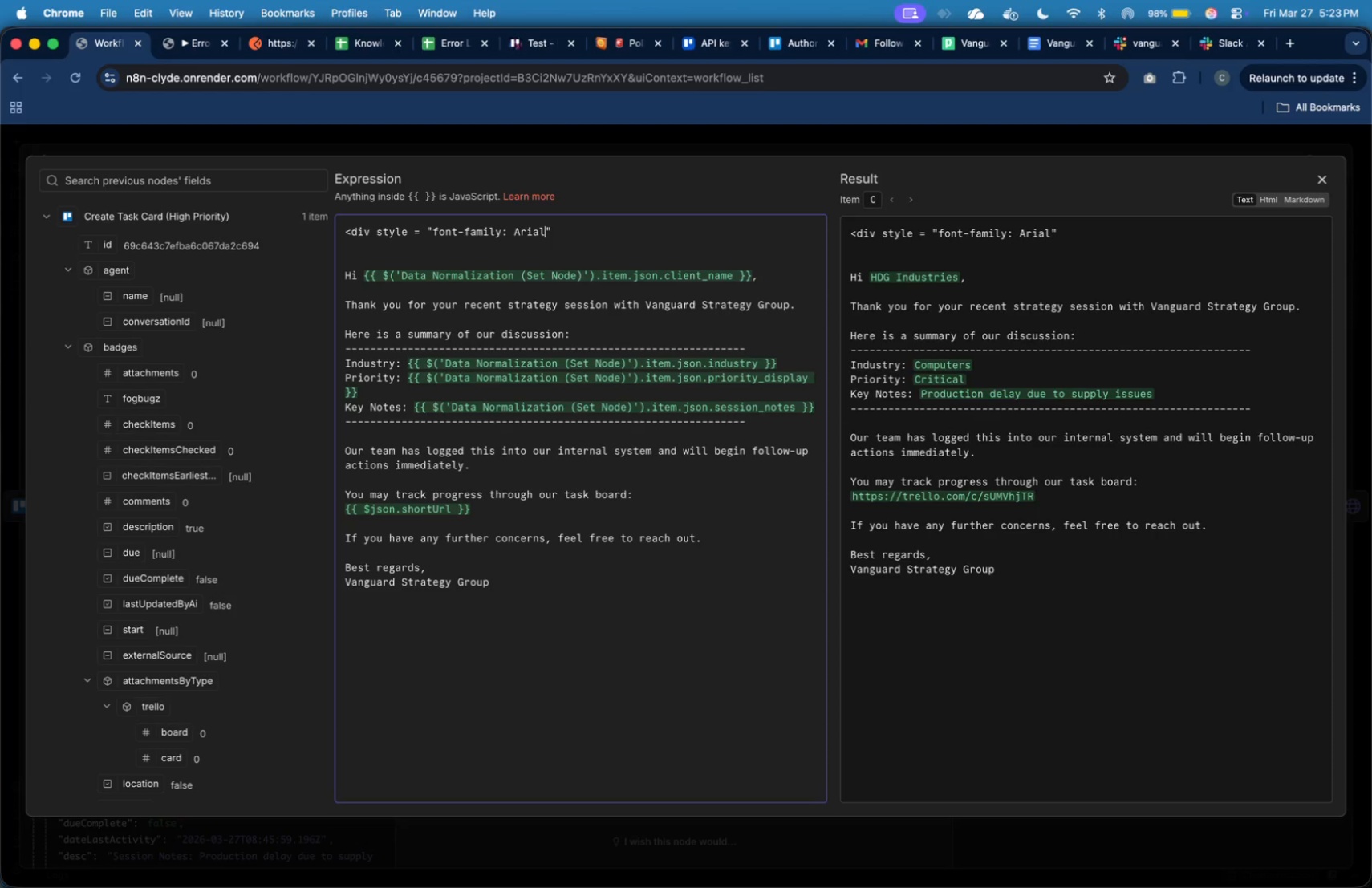 
type(, sans-sr)
key(Backspace)
type(erif; line-height: 1.6; color: #333)
 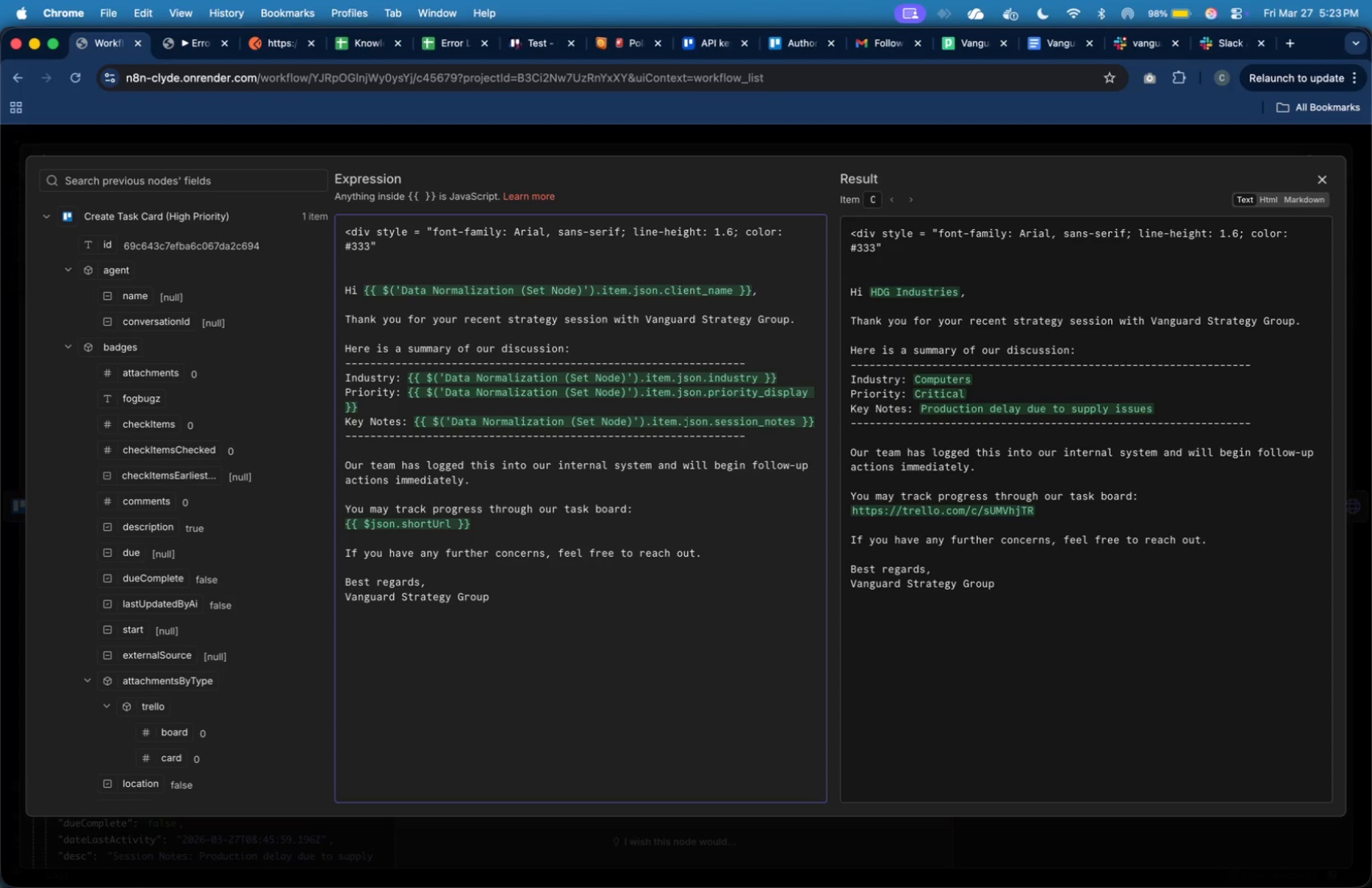 
key(Semicolon)
 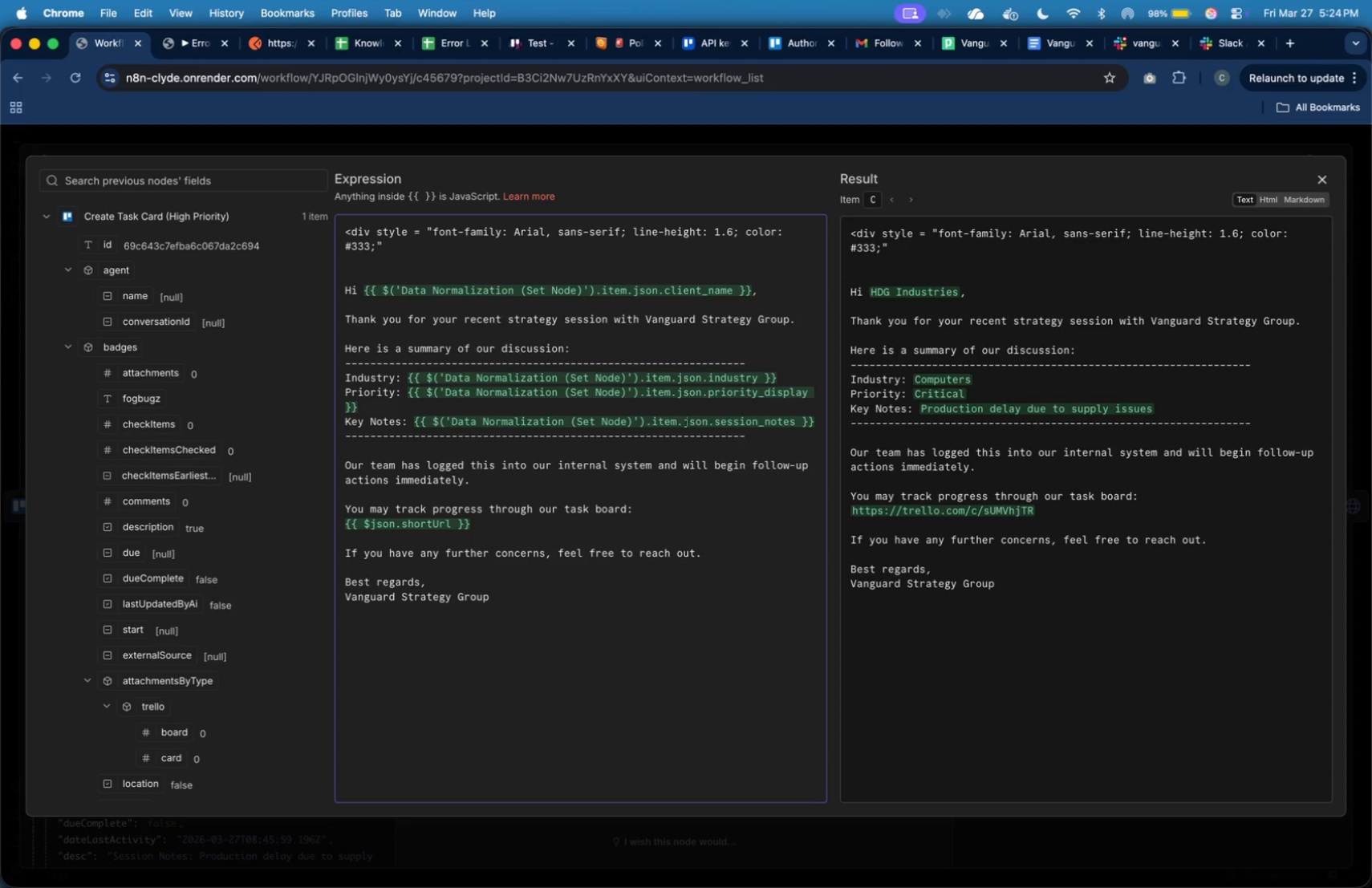 
key(ArrowRight)
 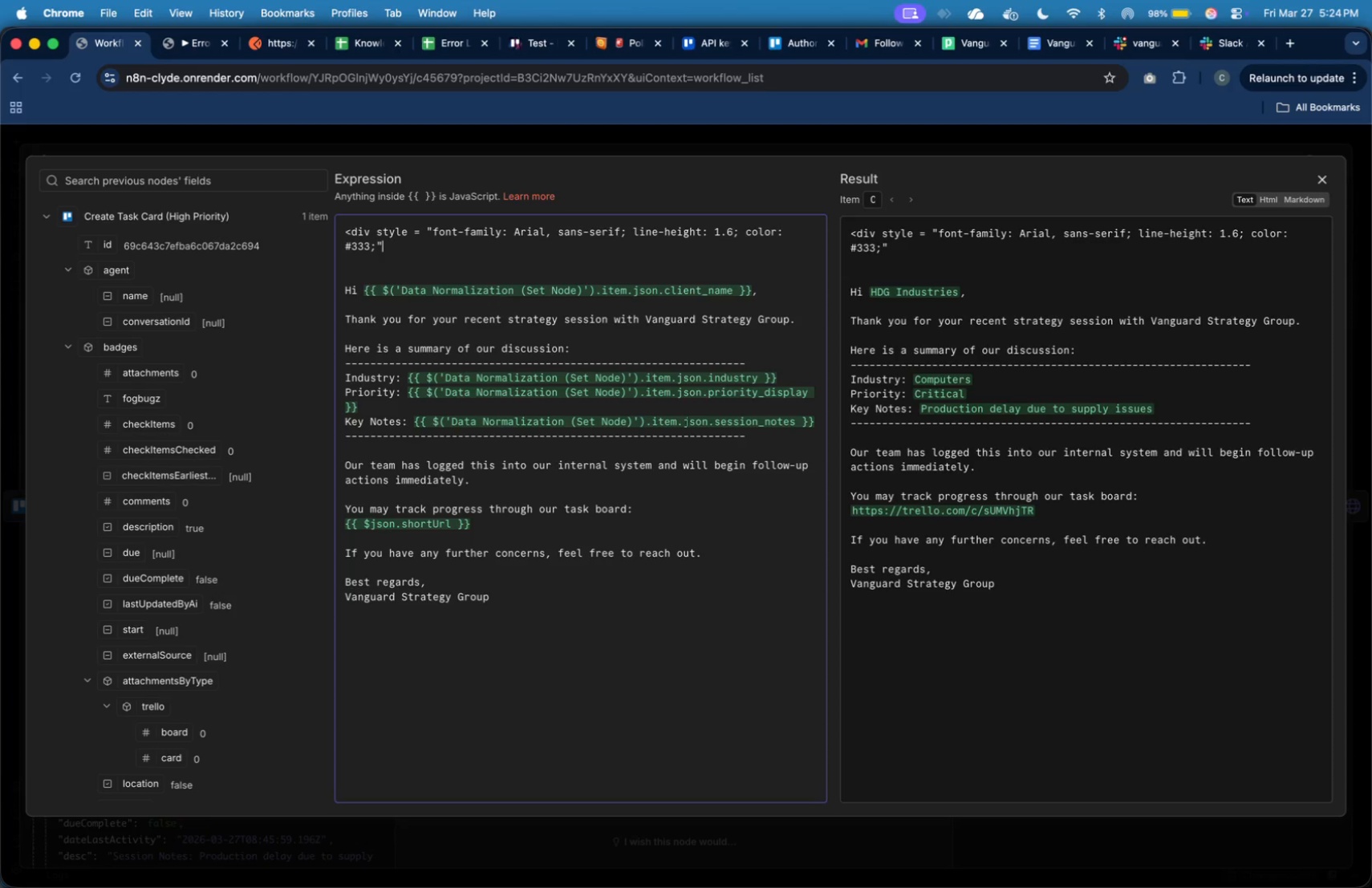 
key(Shift+Slash)
 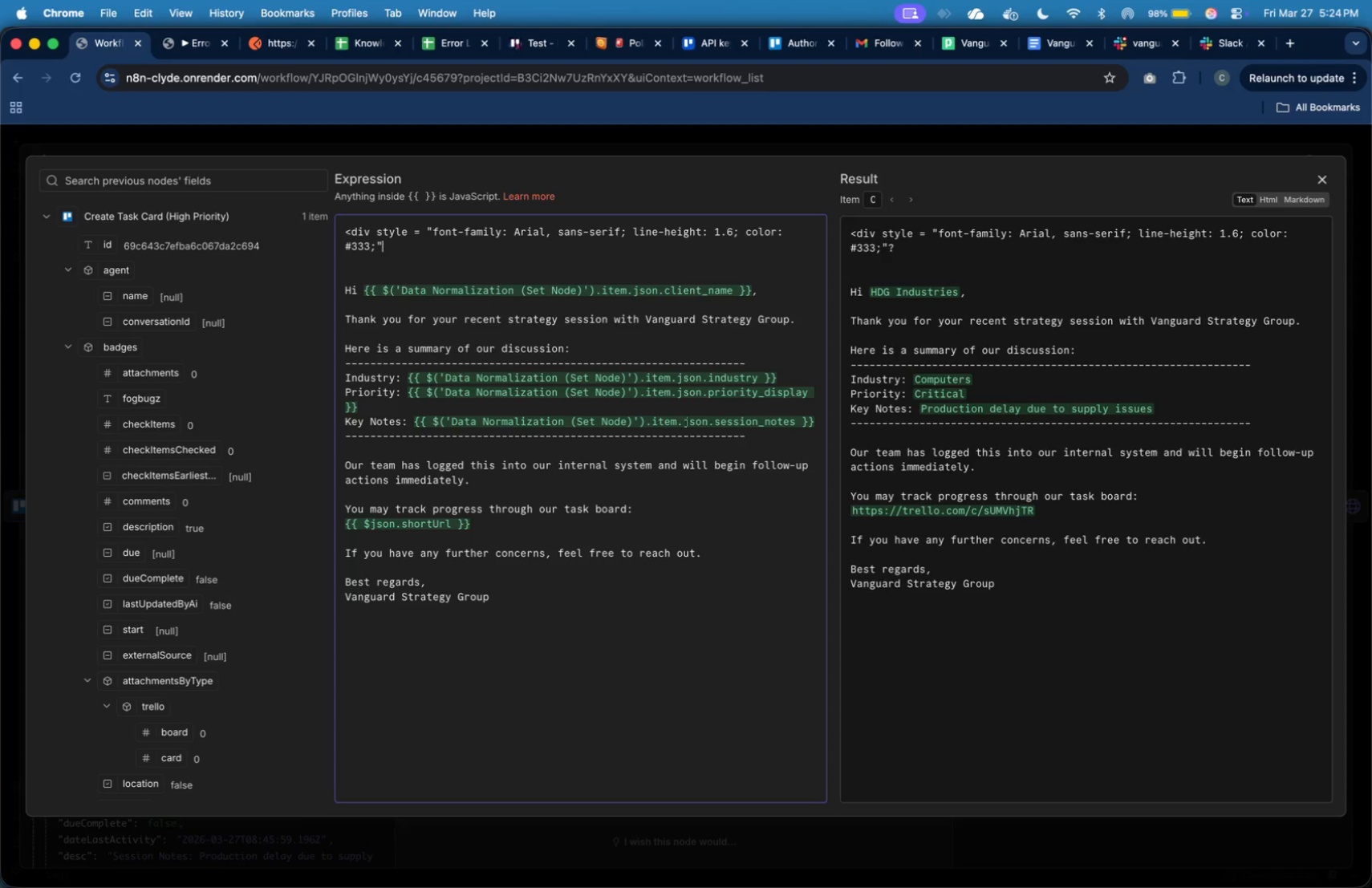 
key(Backspace)
 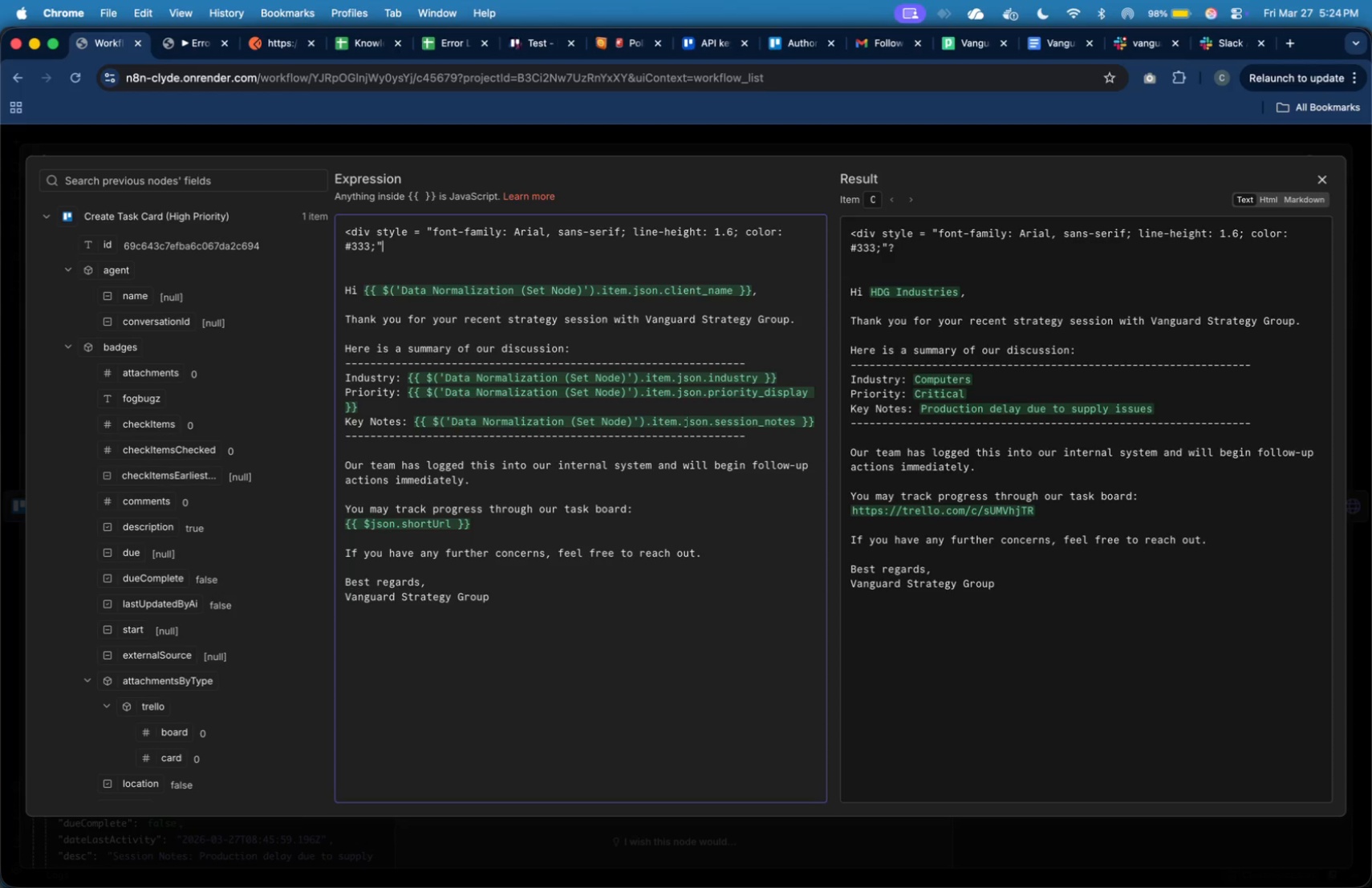 
key(Shift+Period)
 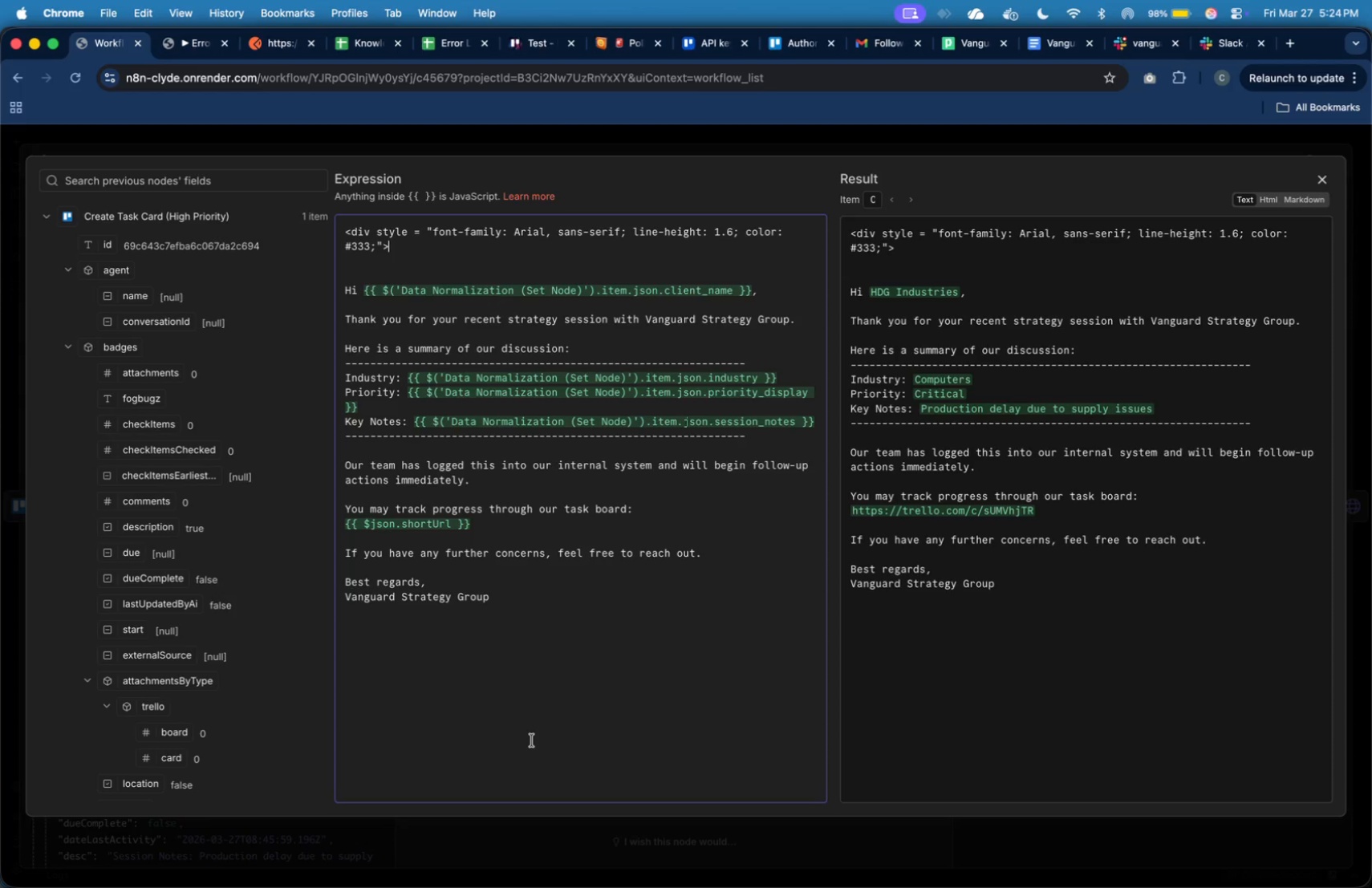 
wait(9.16)
 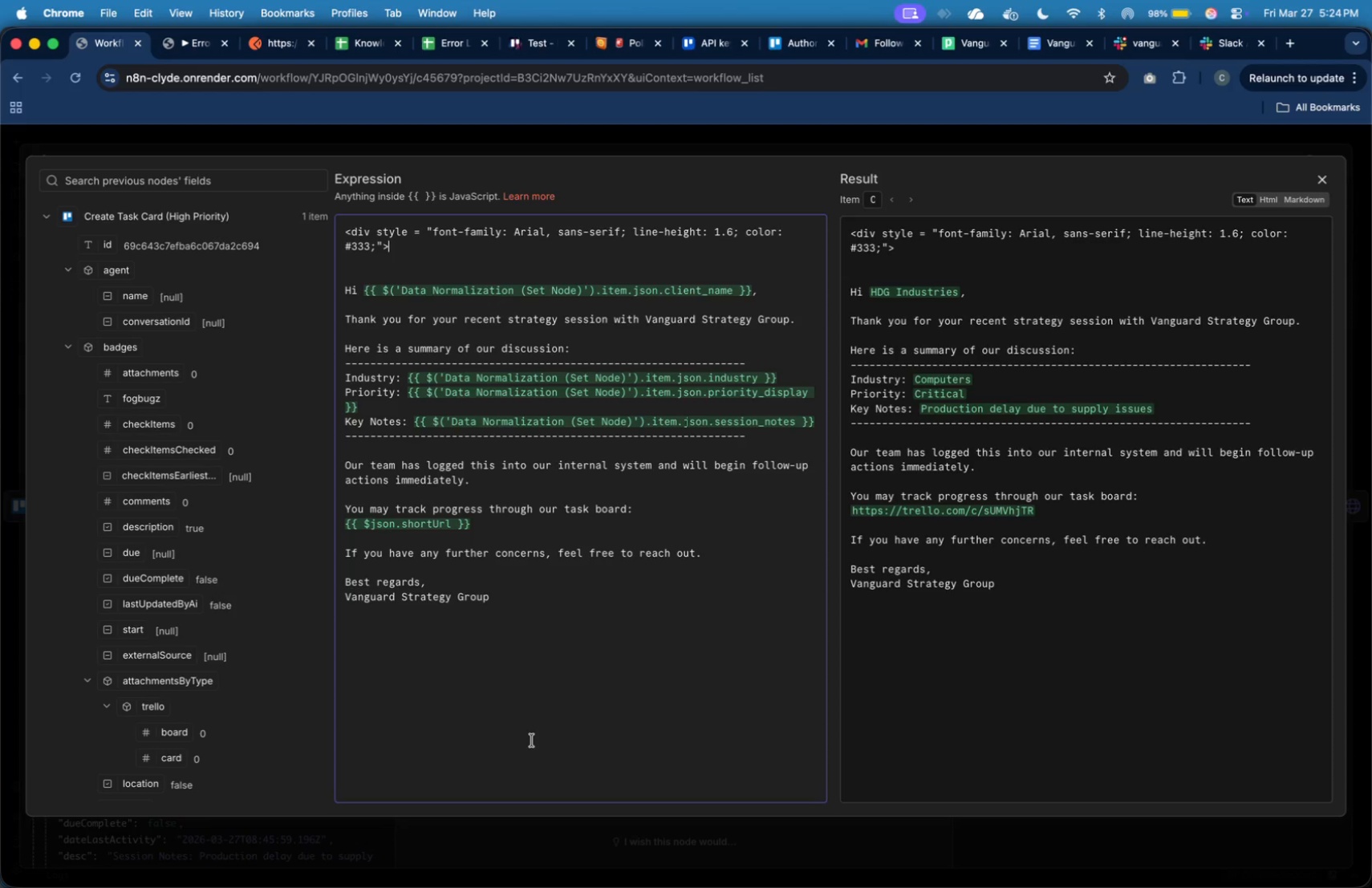 
left_click([843, 482])
 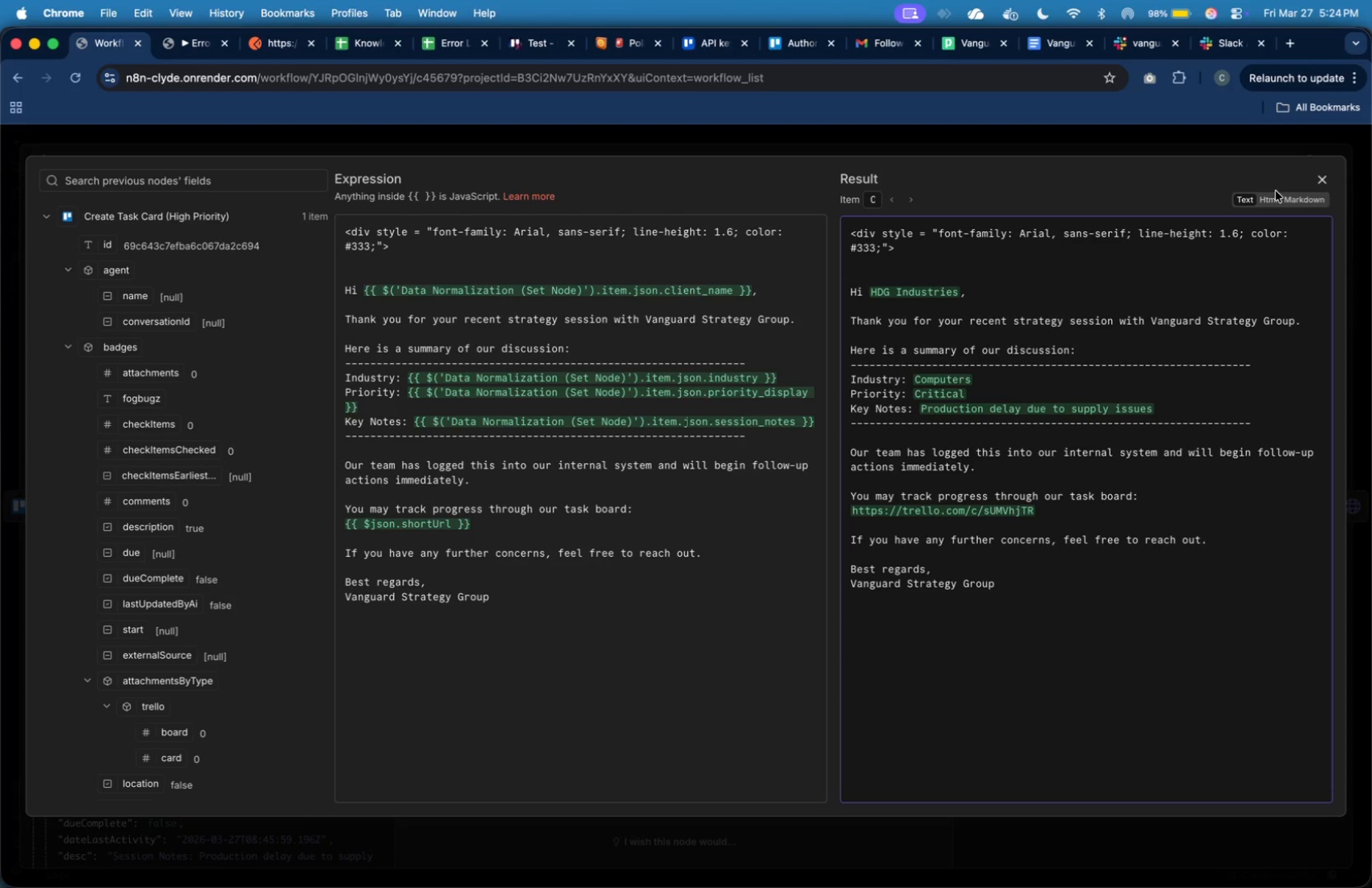 
left_click([1273, 196])
 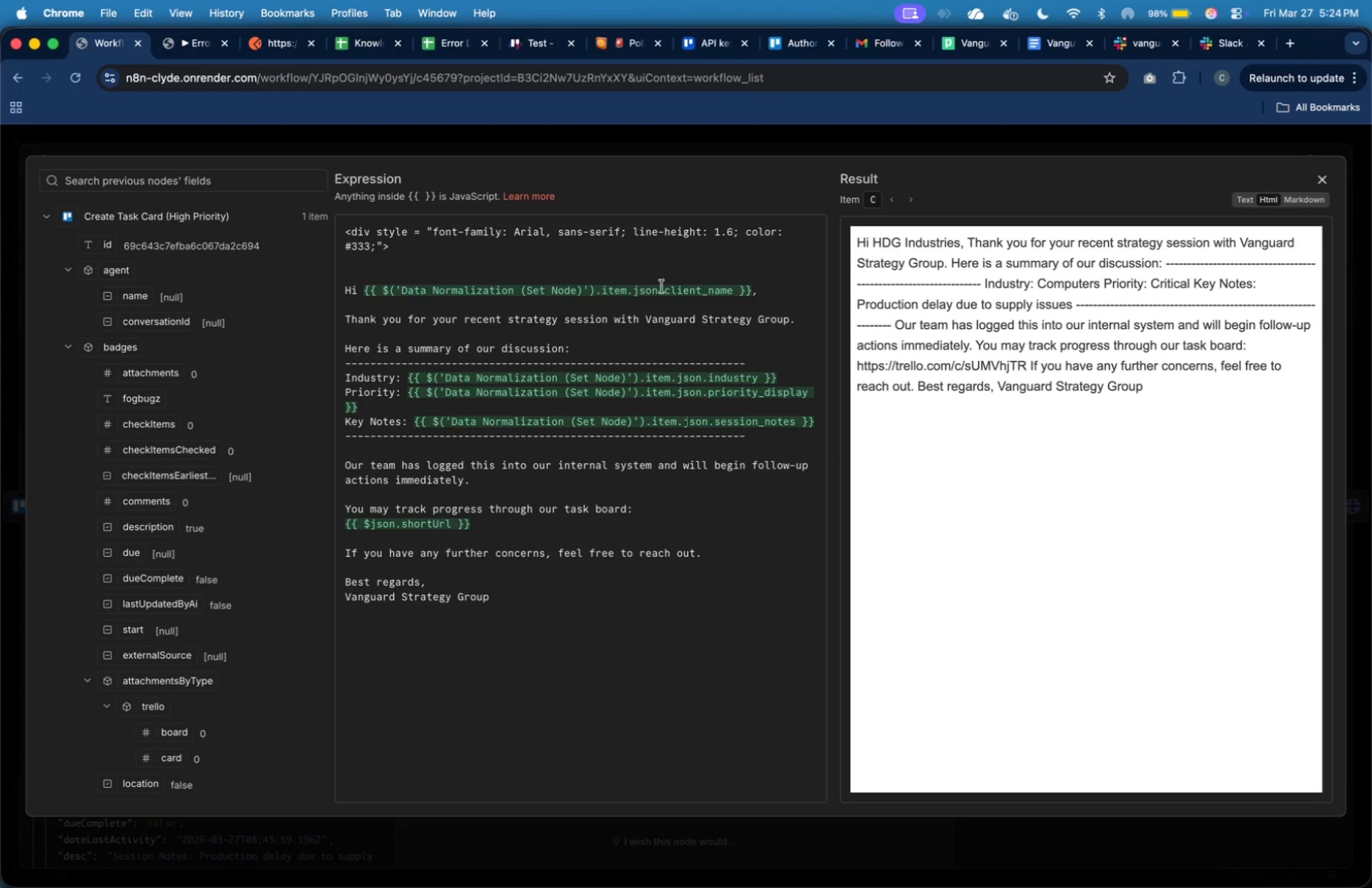 
left_click([685, 249])
 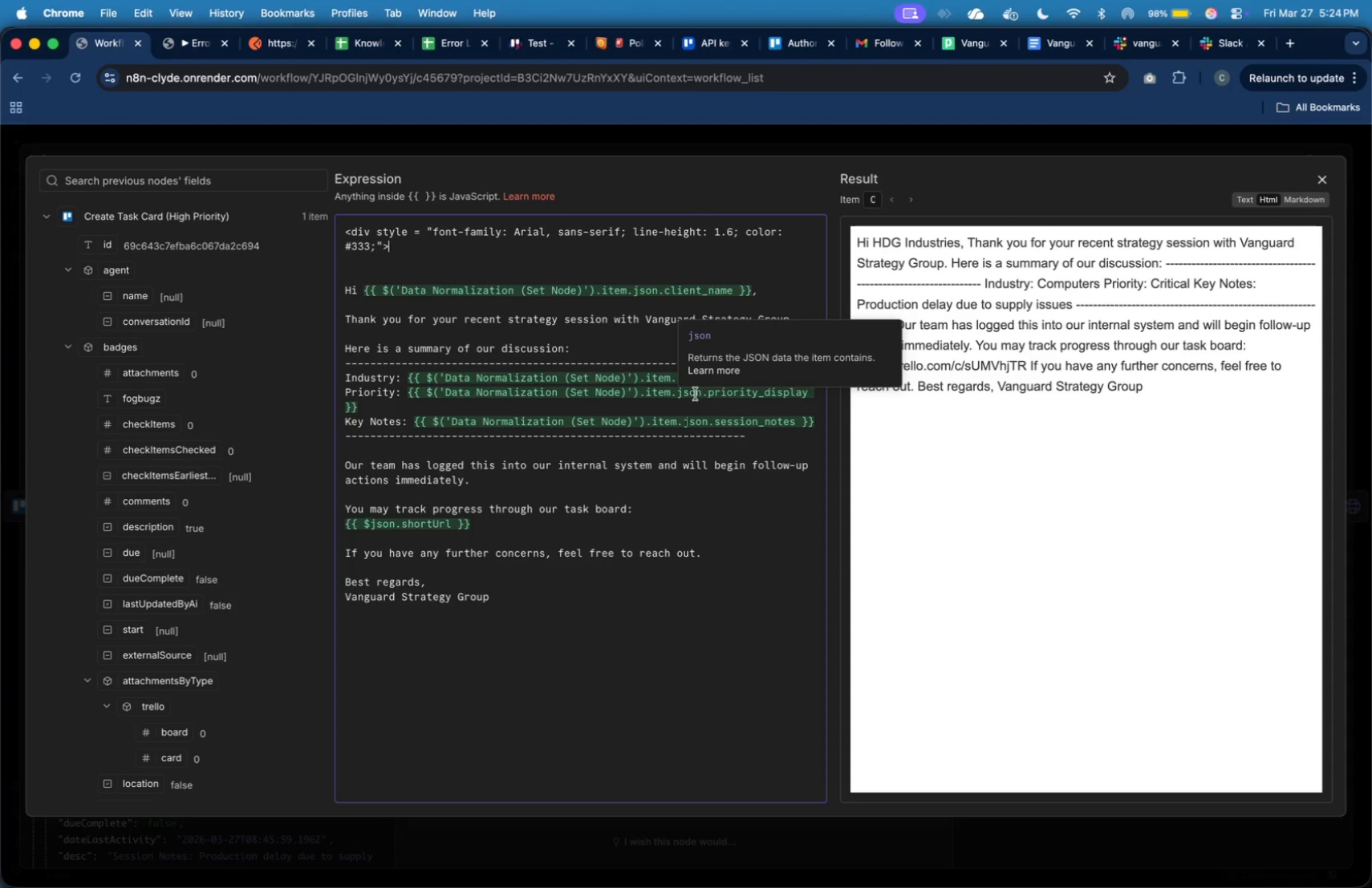 
key(Enter)
 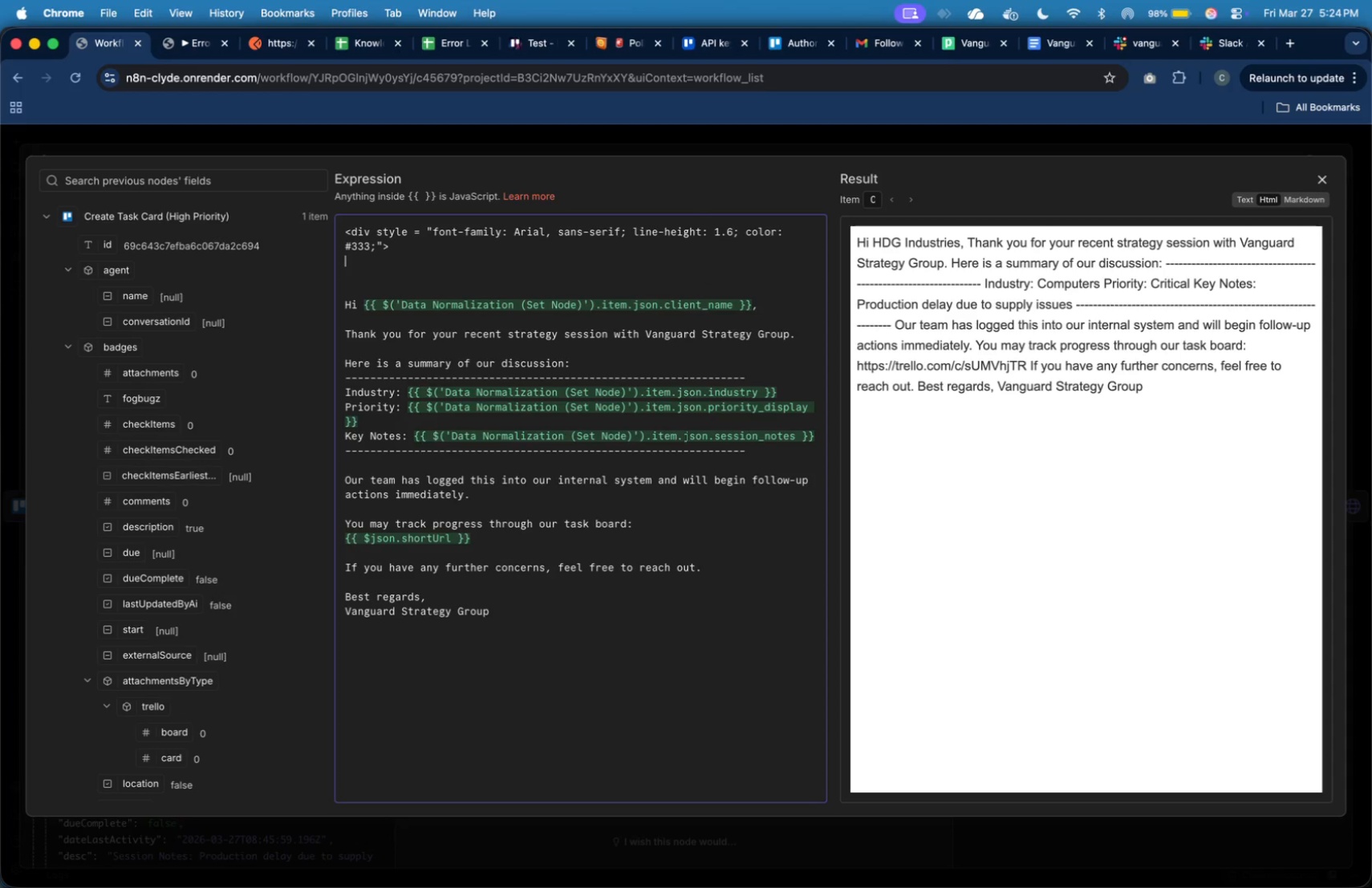 
key(Enter)
 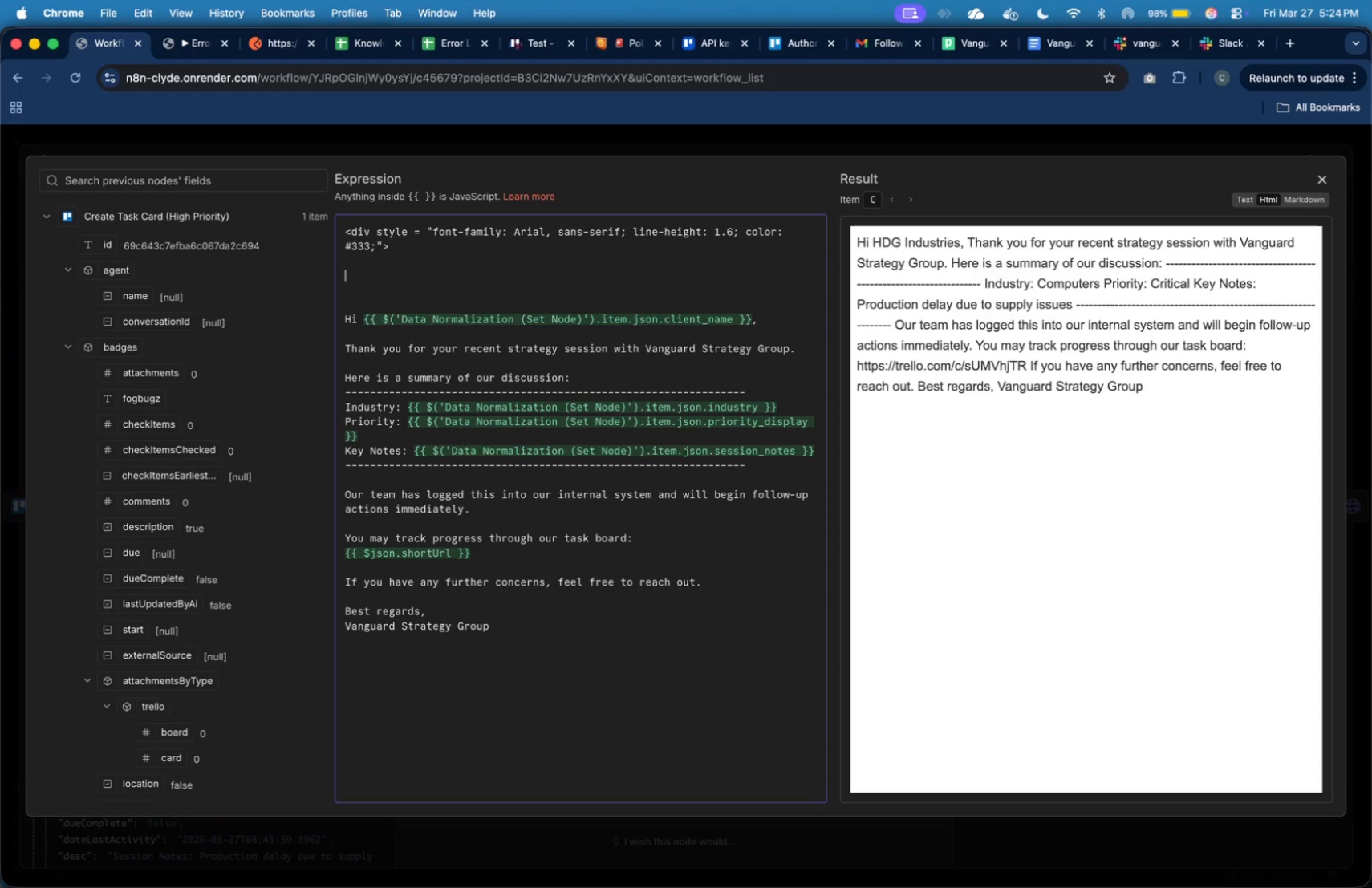 
key(Tab)
type(<h2 style = "color: #)
 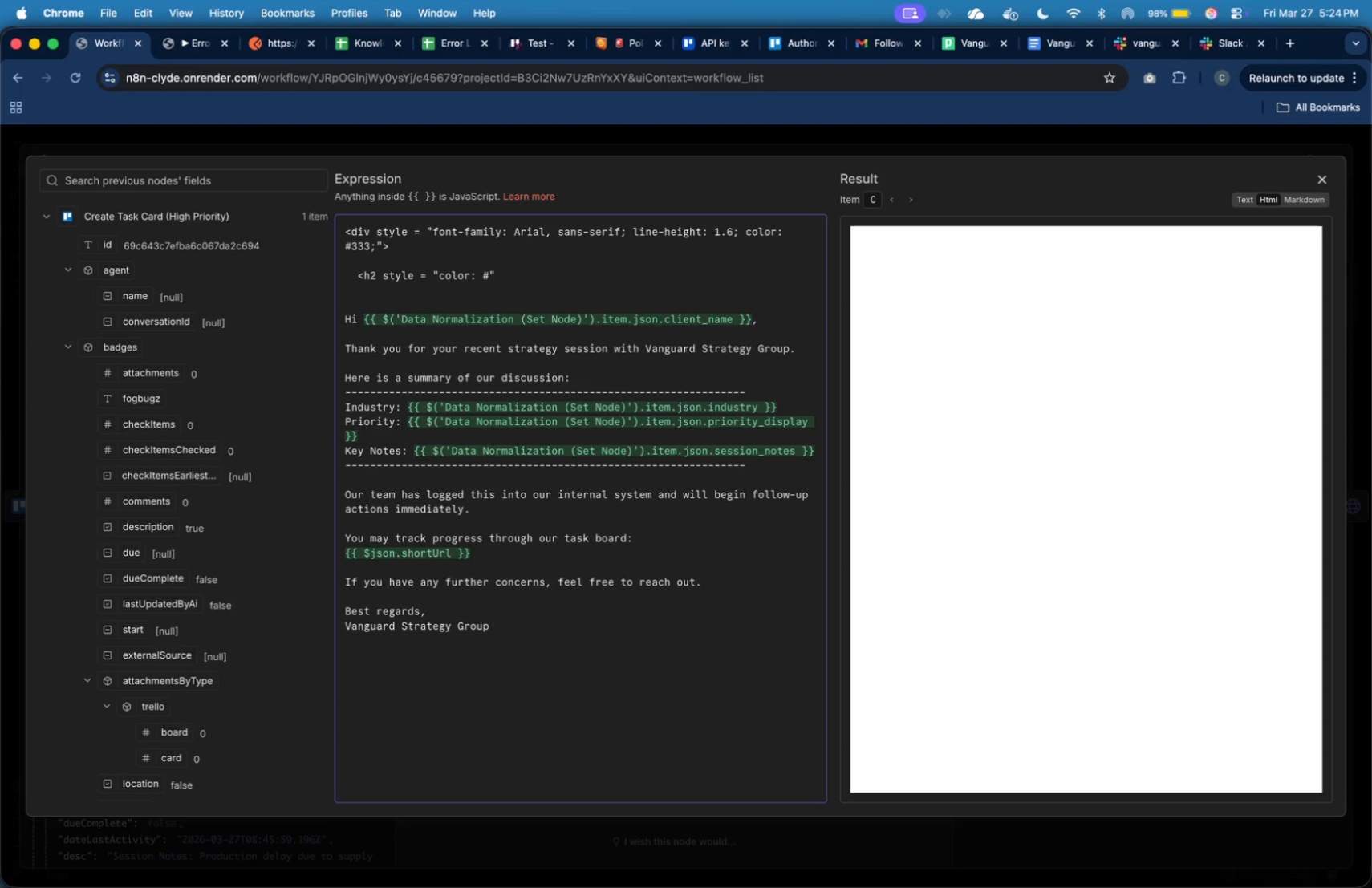 
type(2c3e50)
 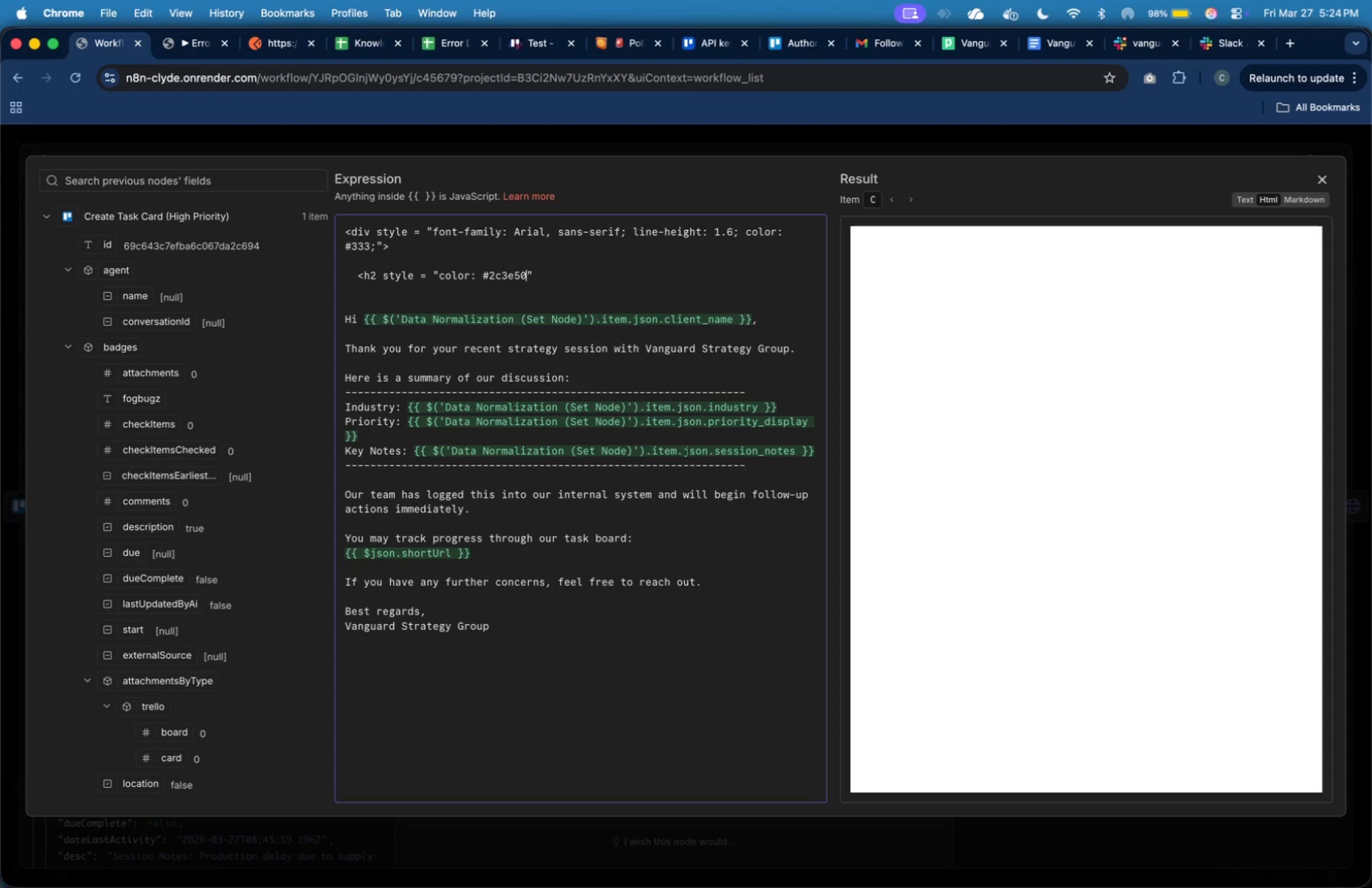 
key(Semicolon)
 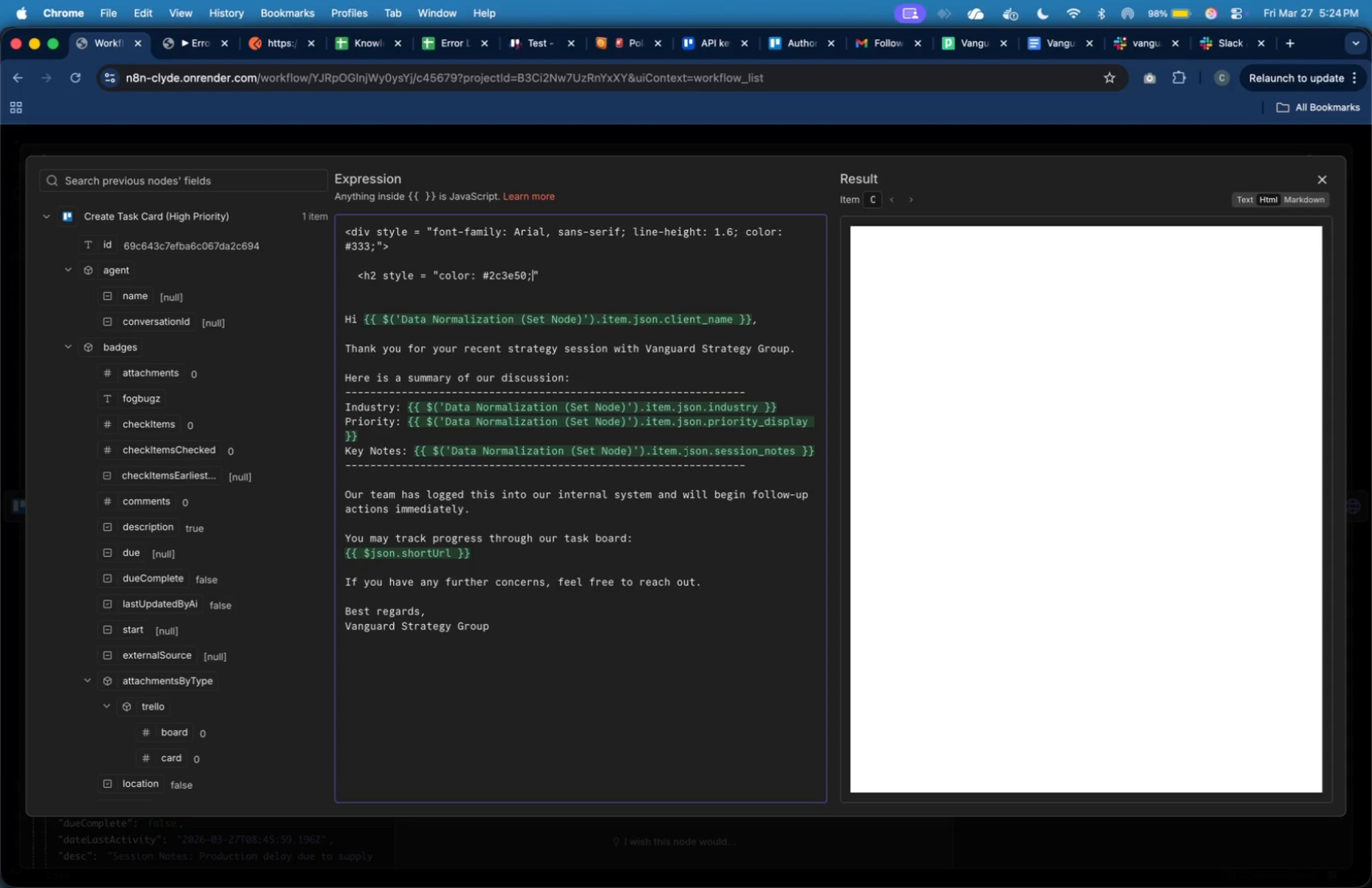 
key(ArrowRight)
 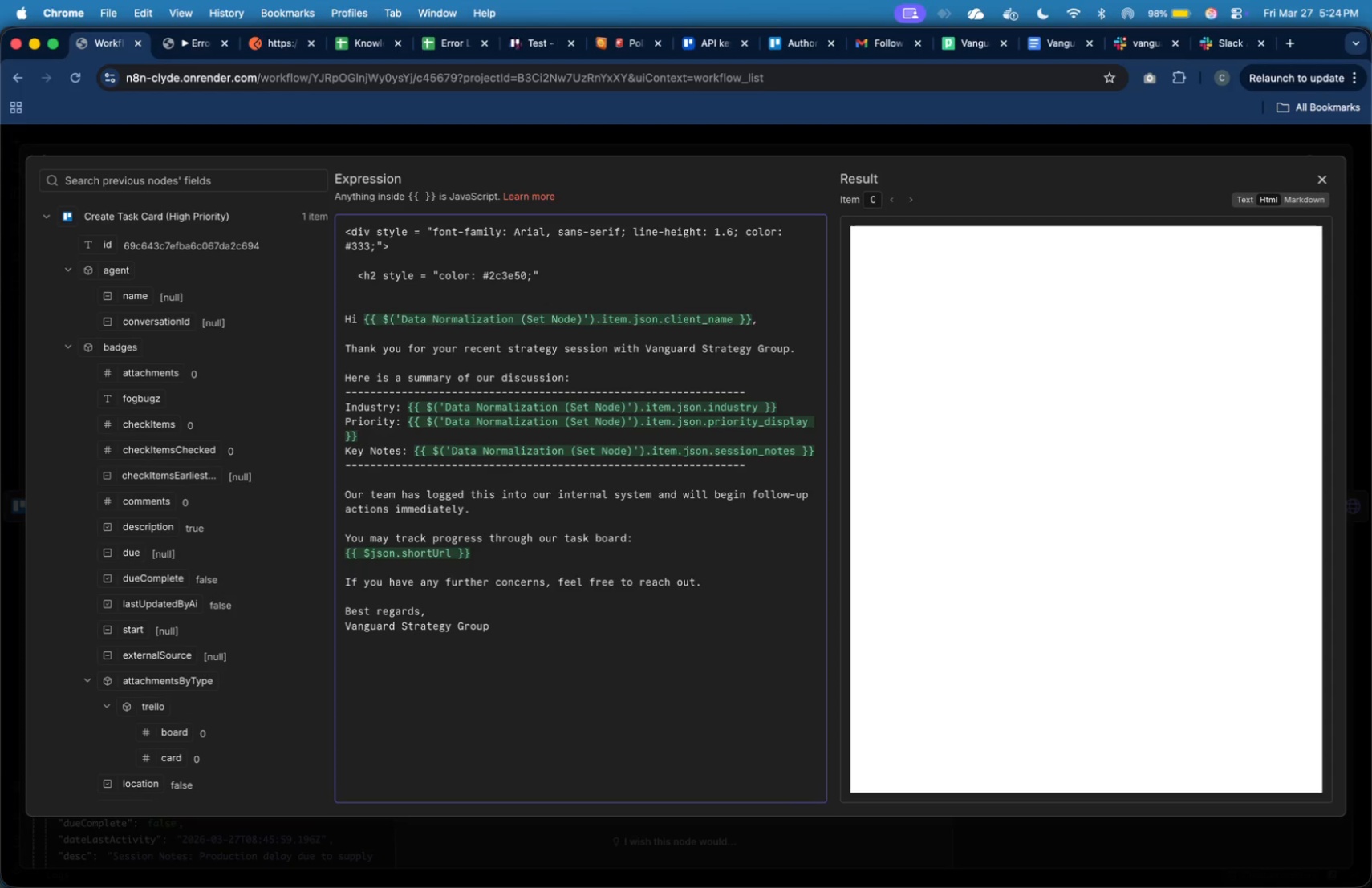 
type(> St)
key(Backspace)
key(Backspace)
type(</h2>)
 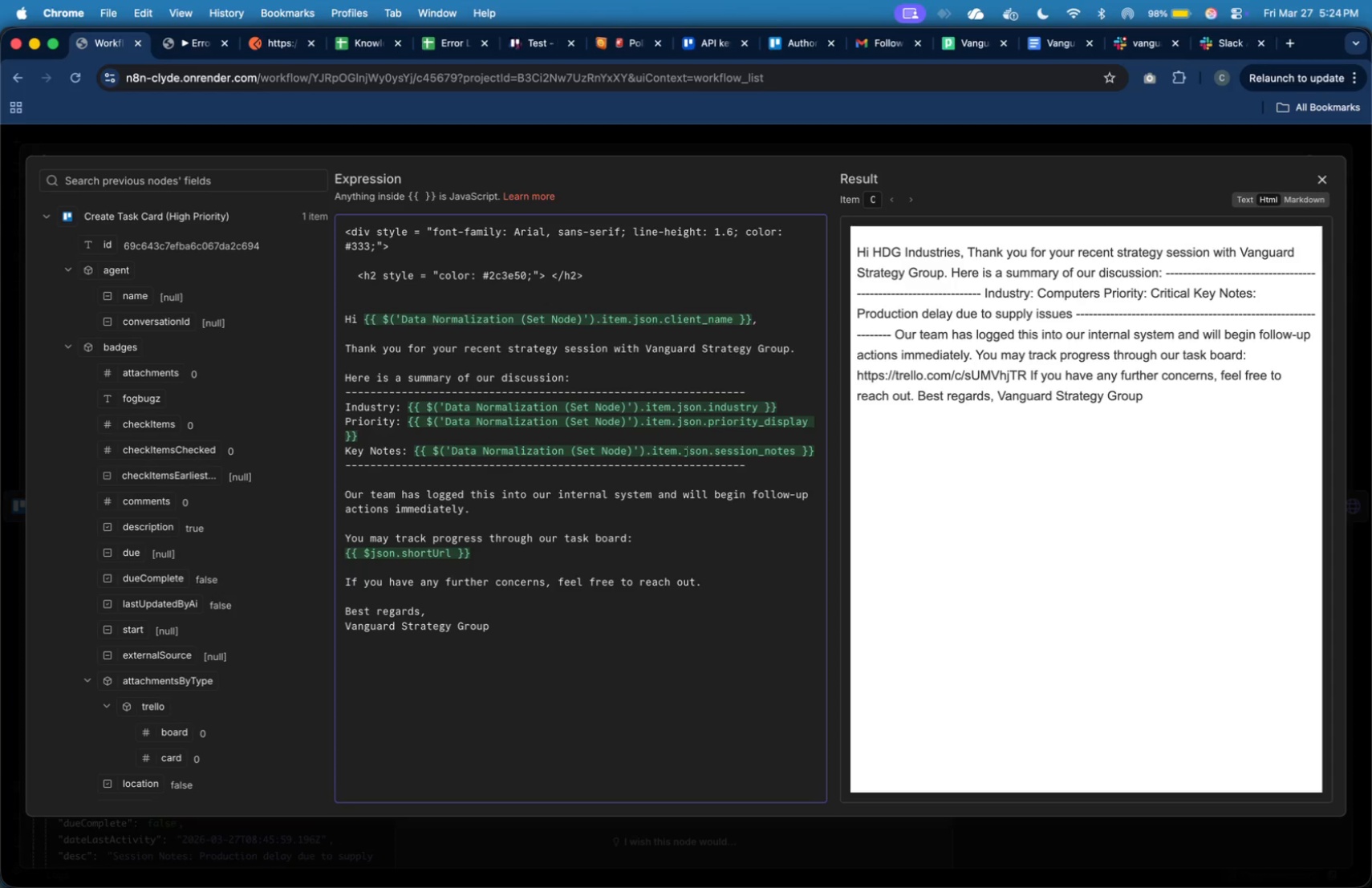 
 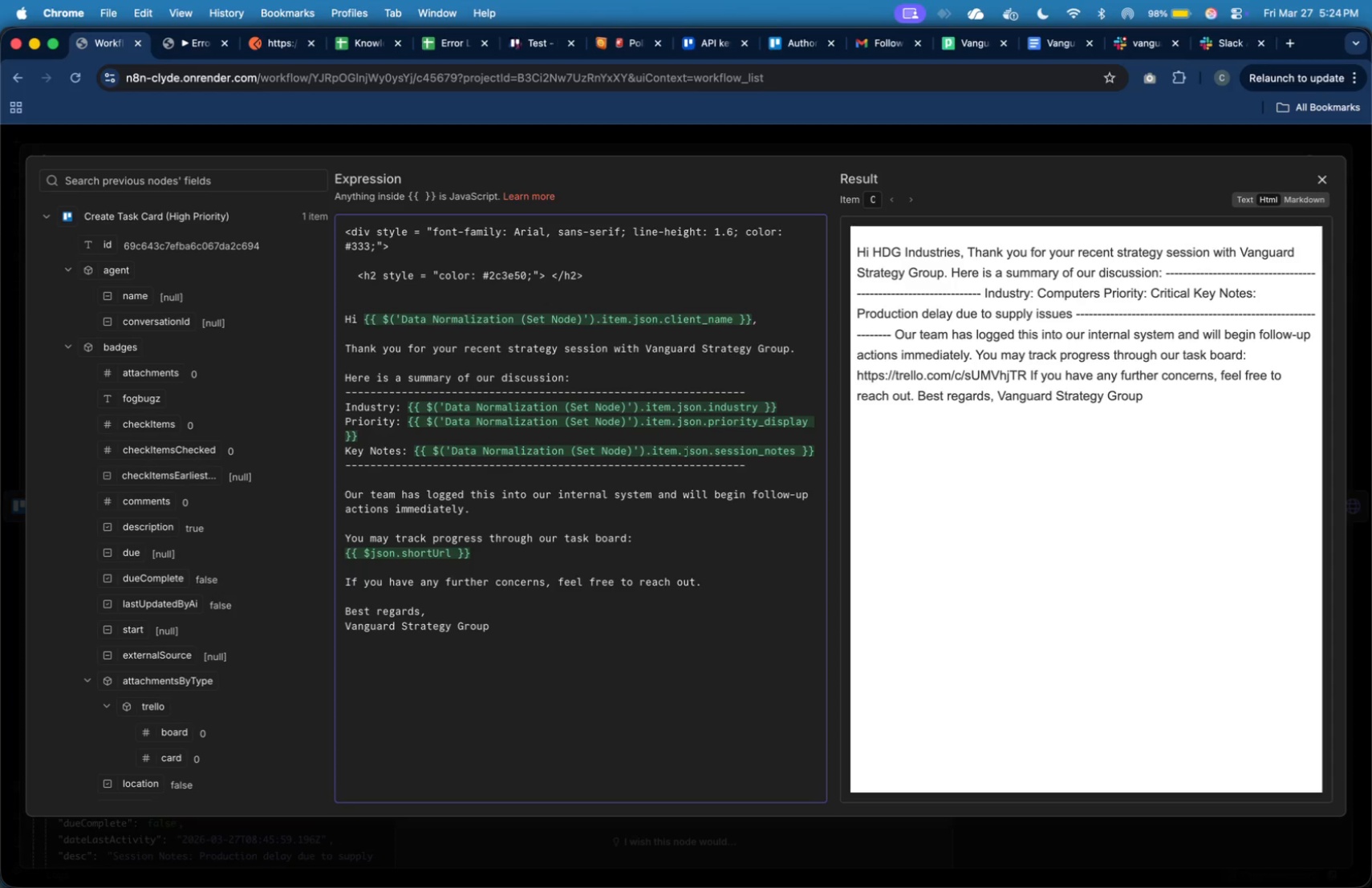 
key(ArrowLeft)
 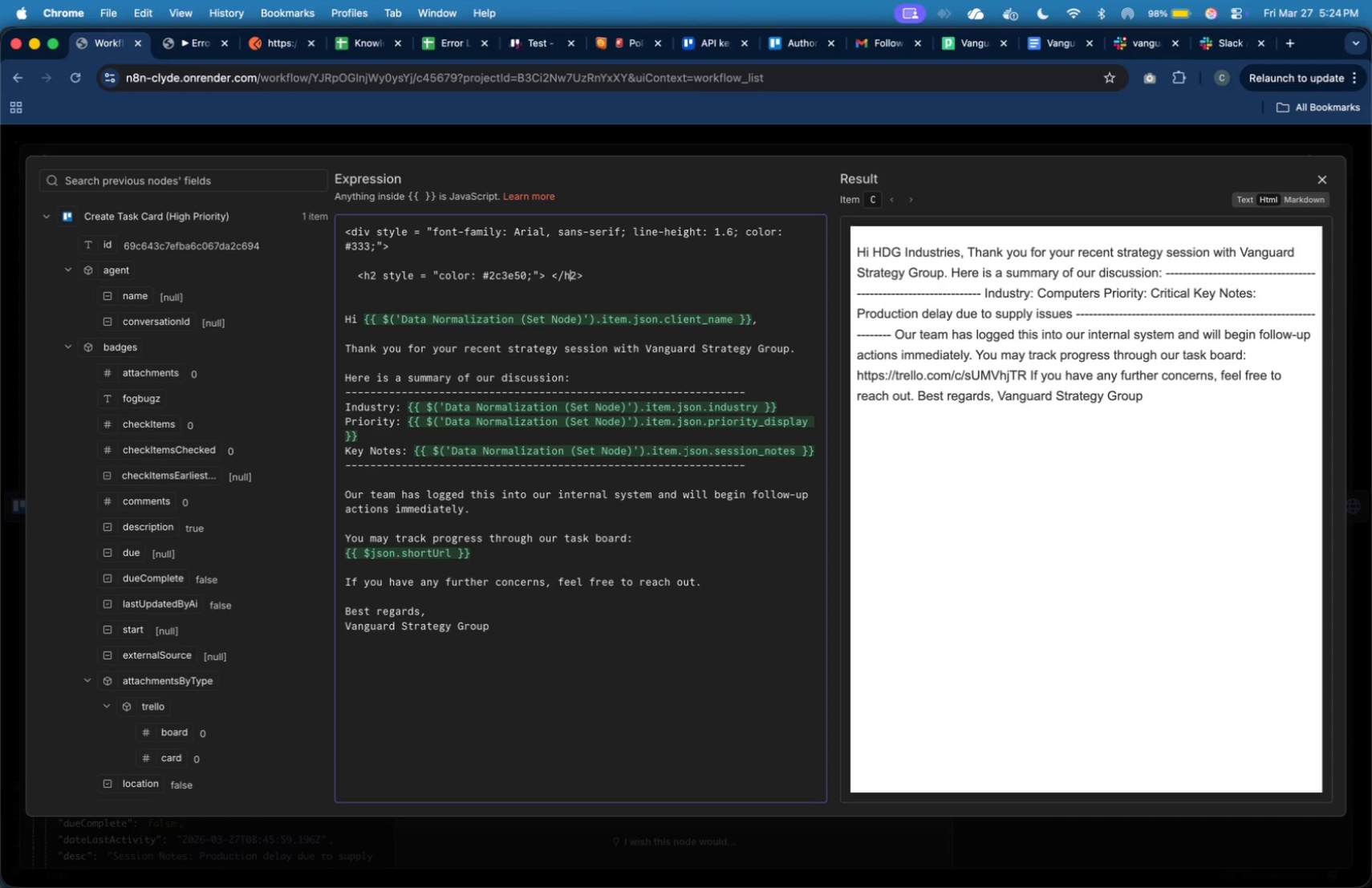 
key(ArrowLeft)
 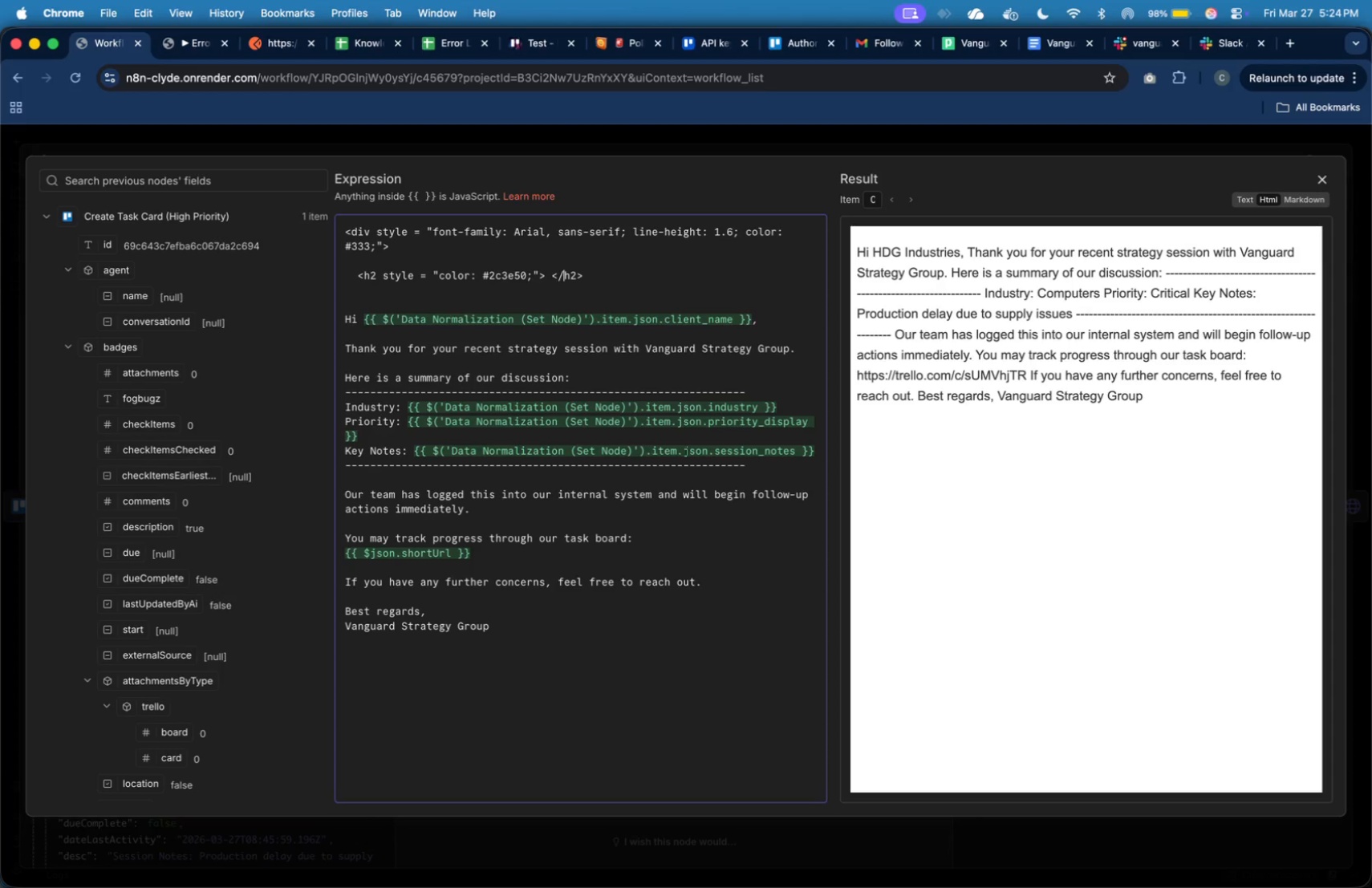 
key(ArrowLeft)
 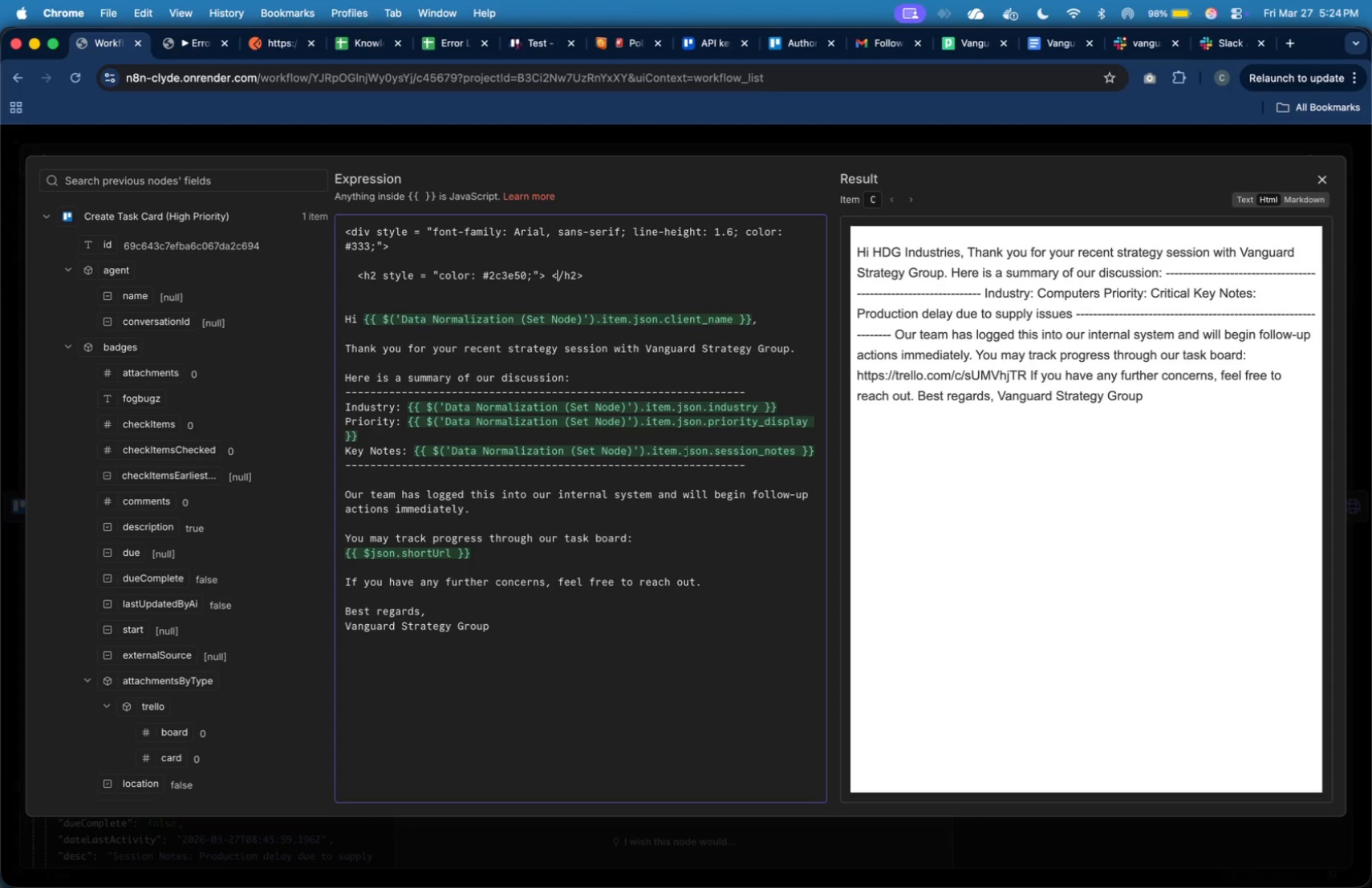 
key(ArrowLeft)
 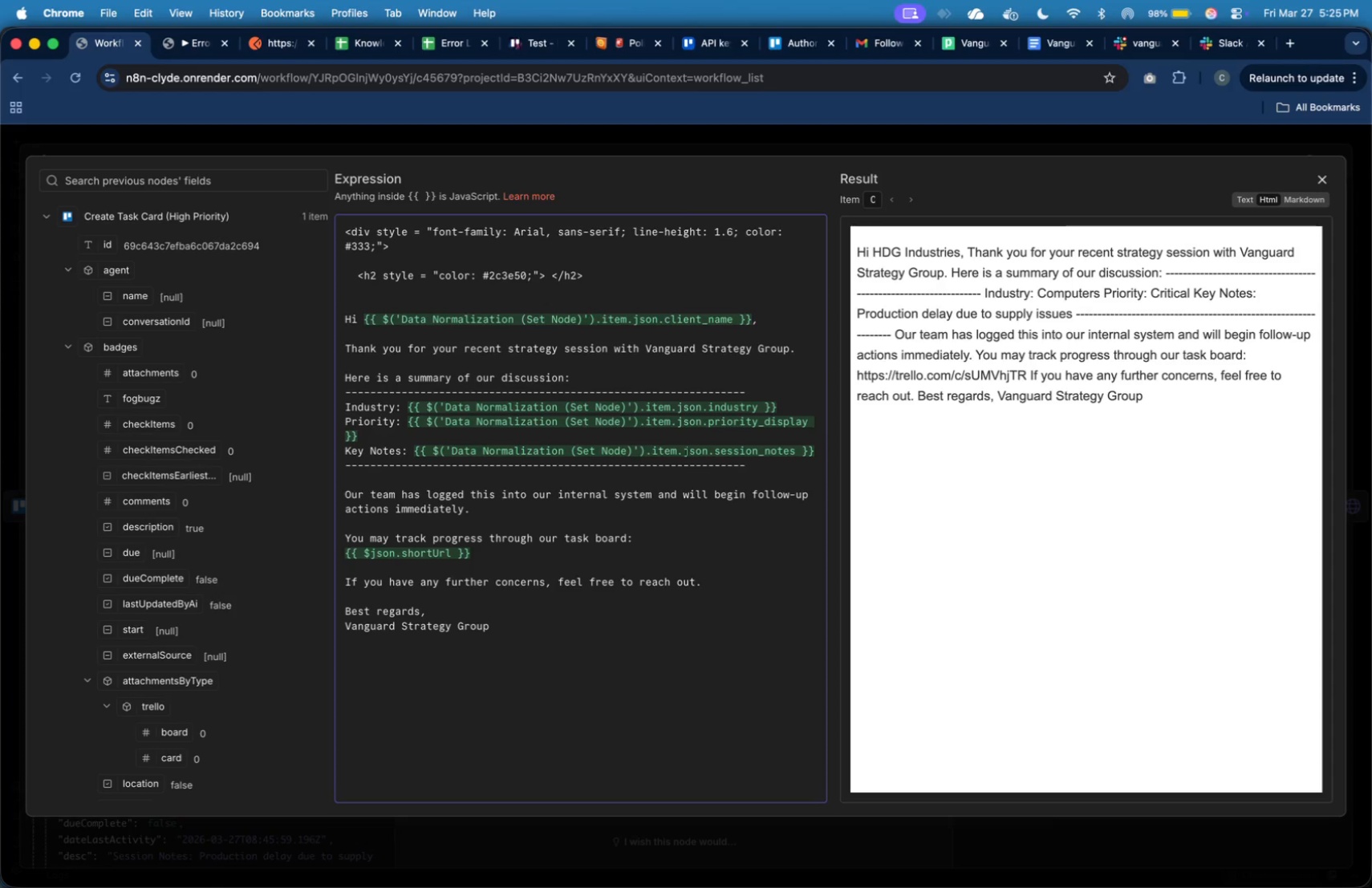 
key(ArrowLeft)
 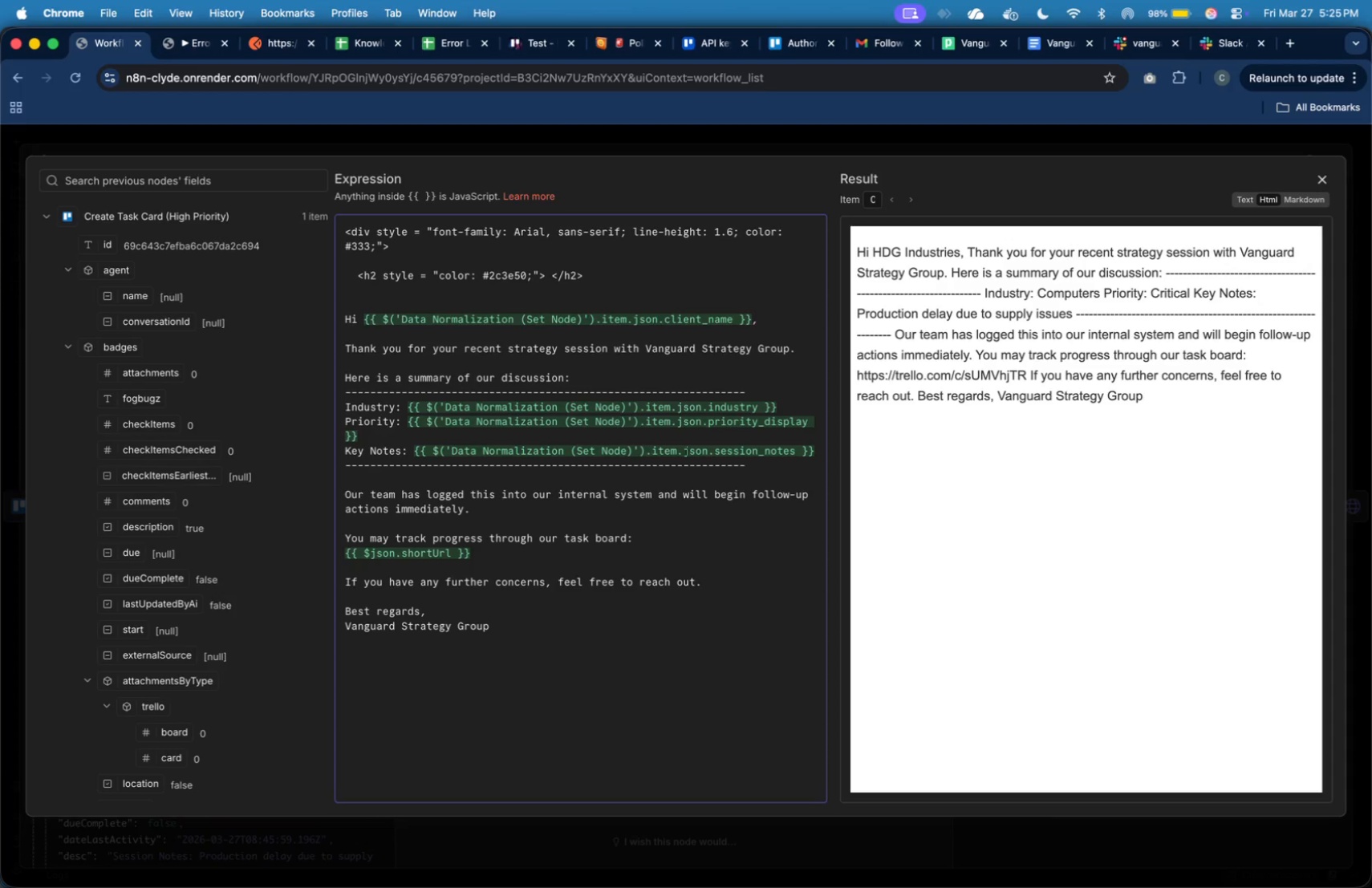 
wait(17.84)
 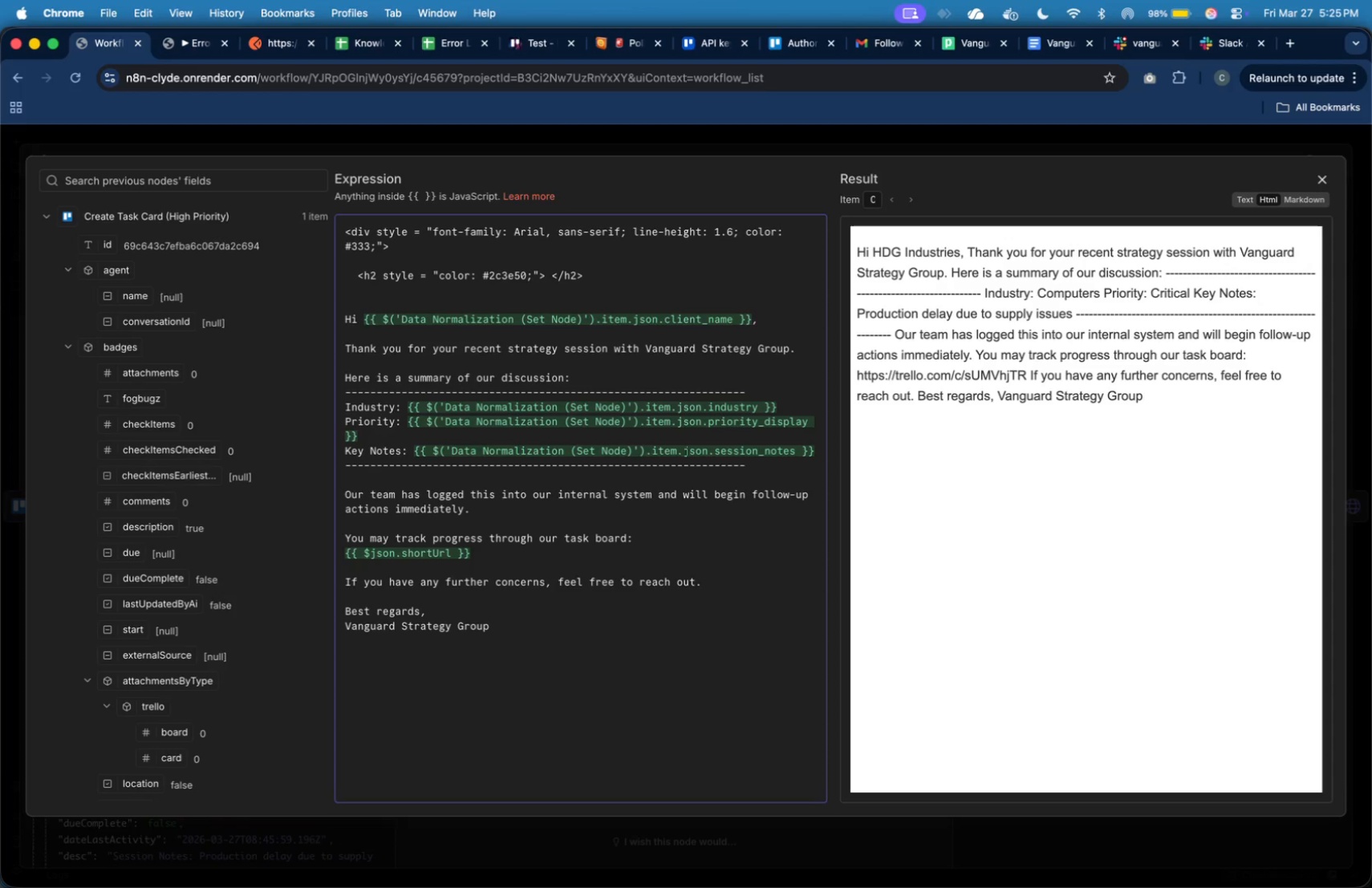 
type(Strategy Session Follow )
key(Backspace)
type(-up)
 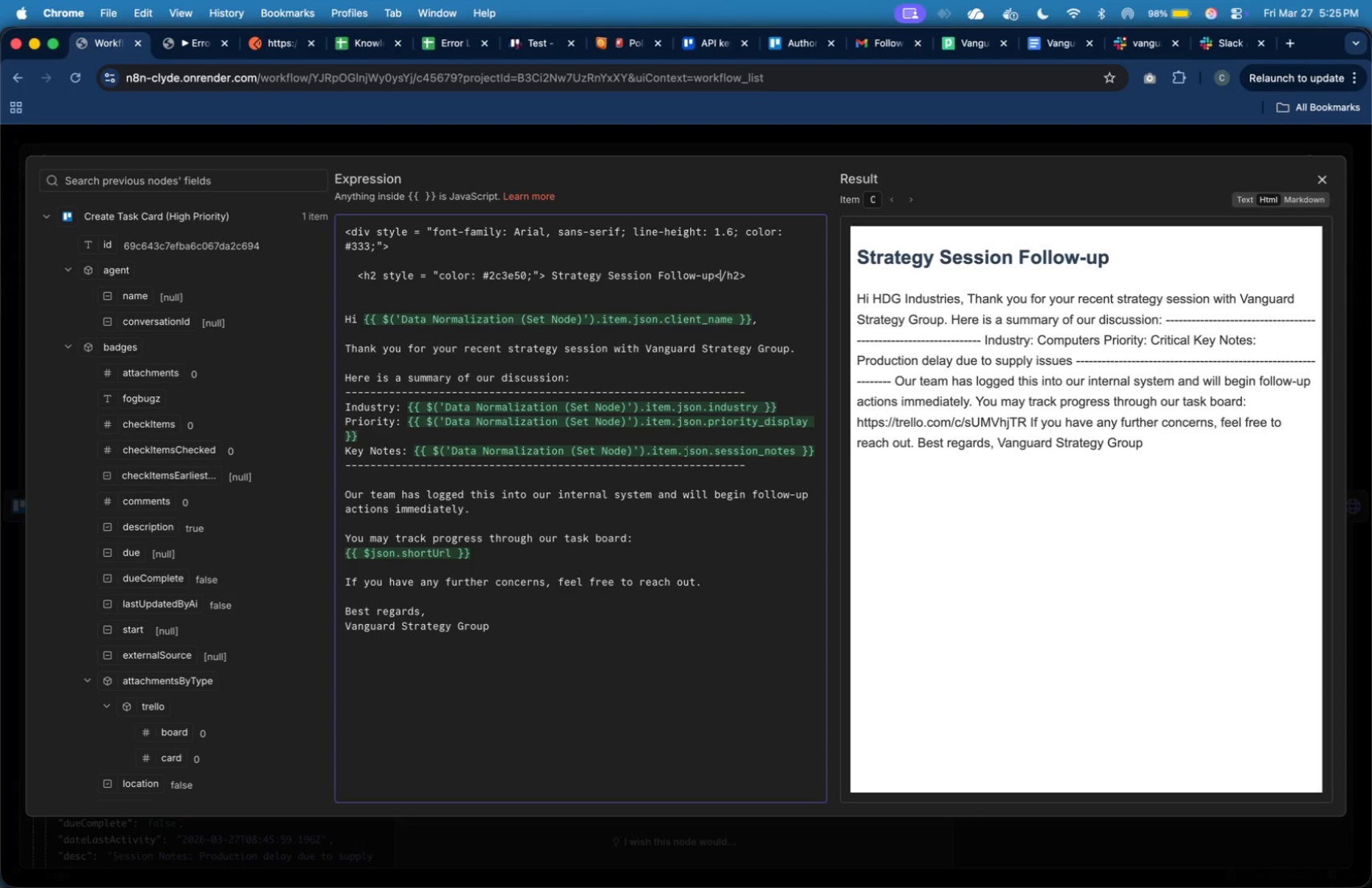 
 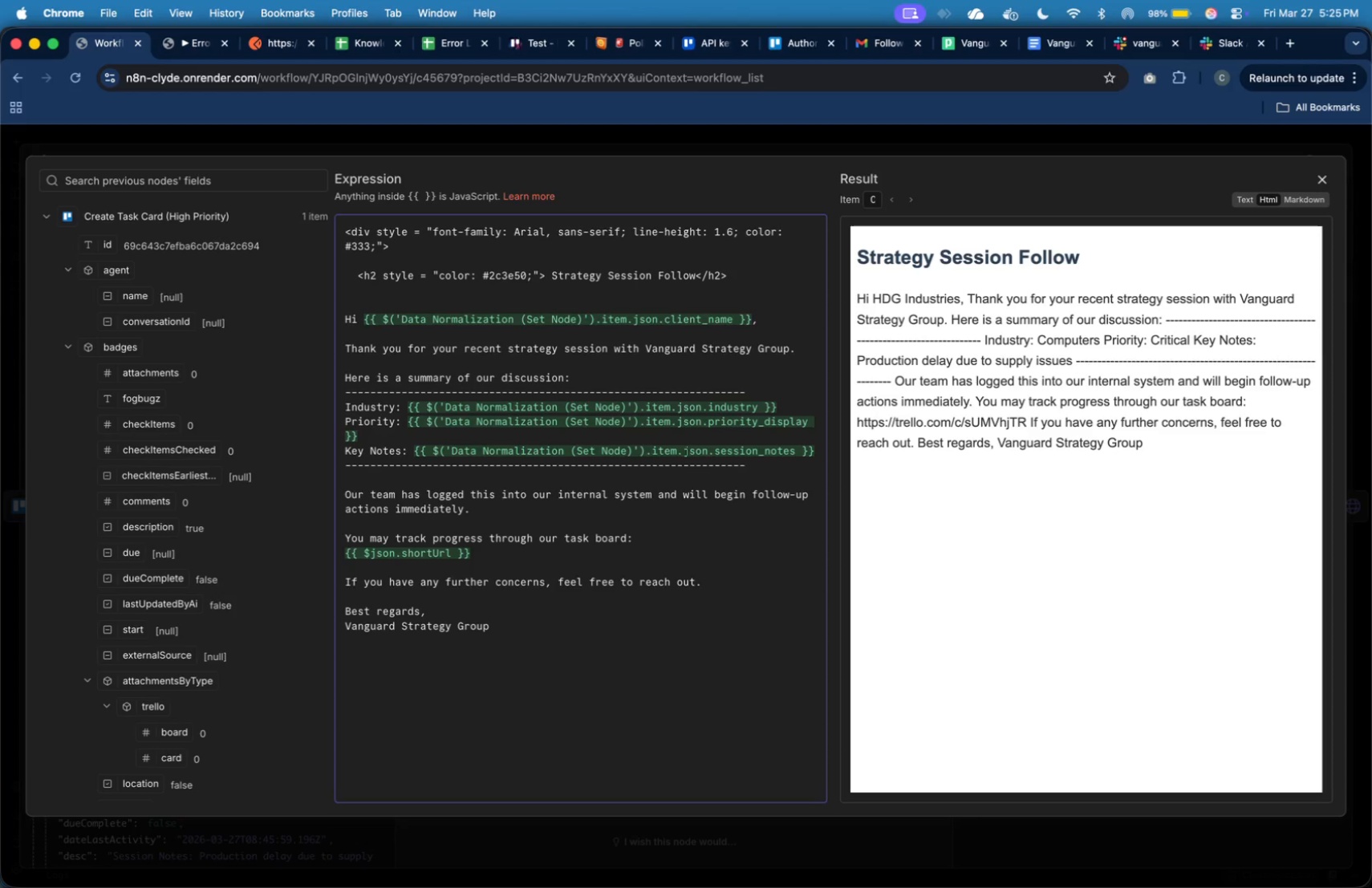 
key(ArrowRight)
 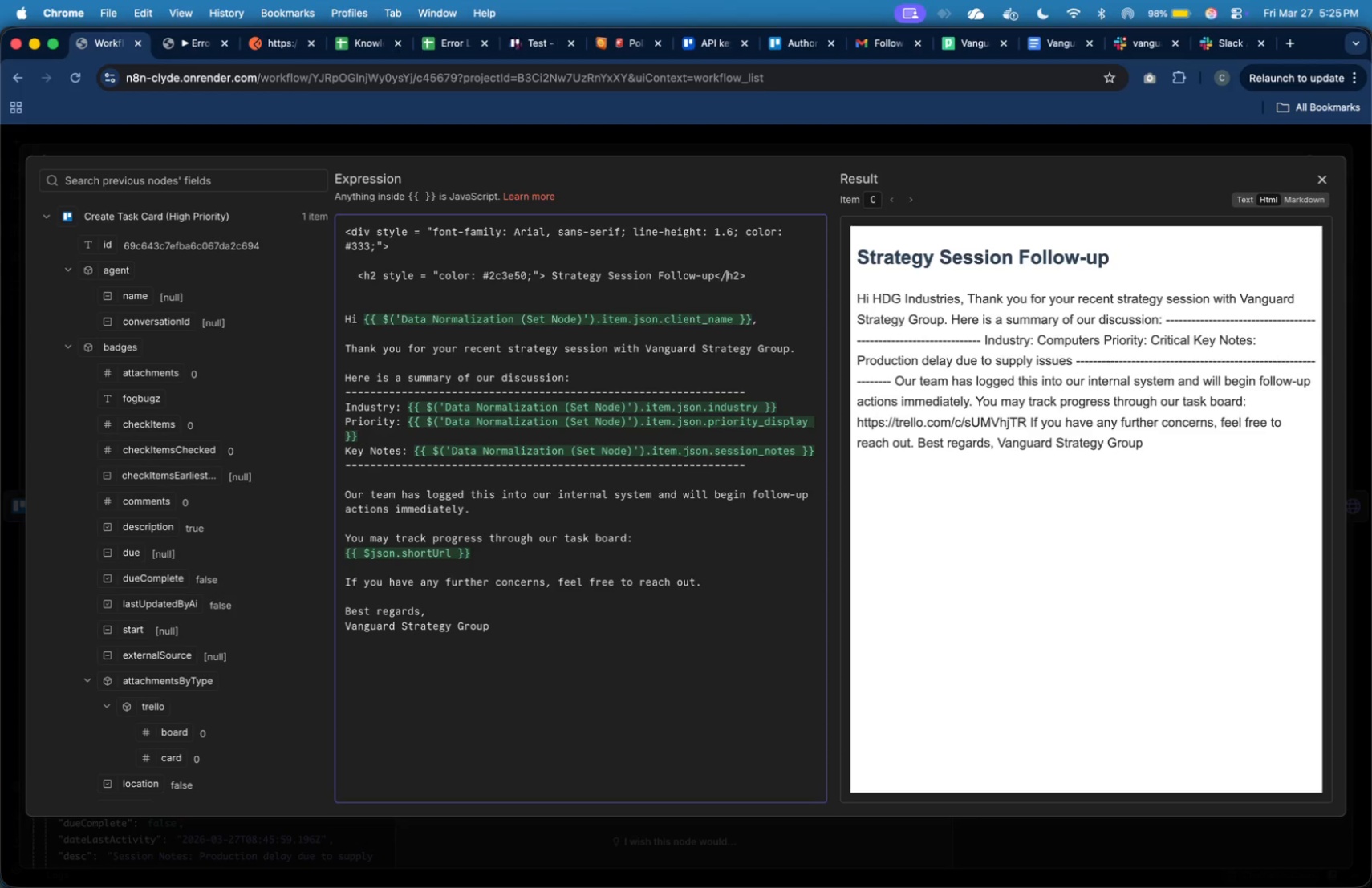 
key(ArrowRight)
 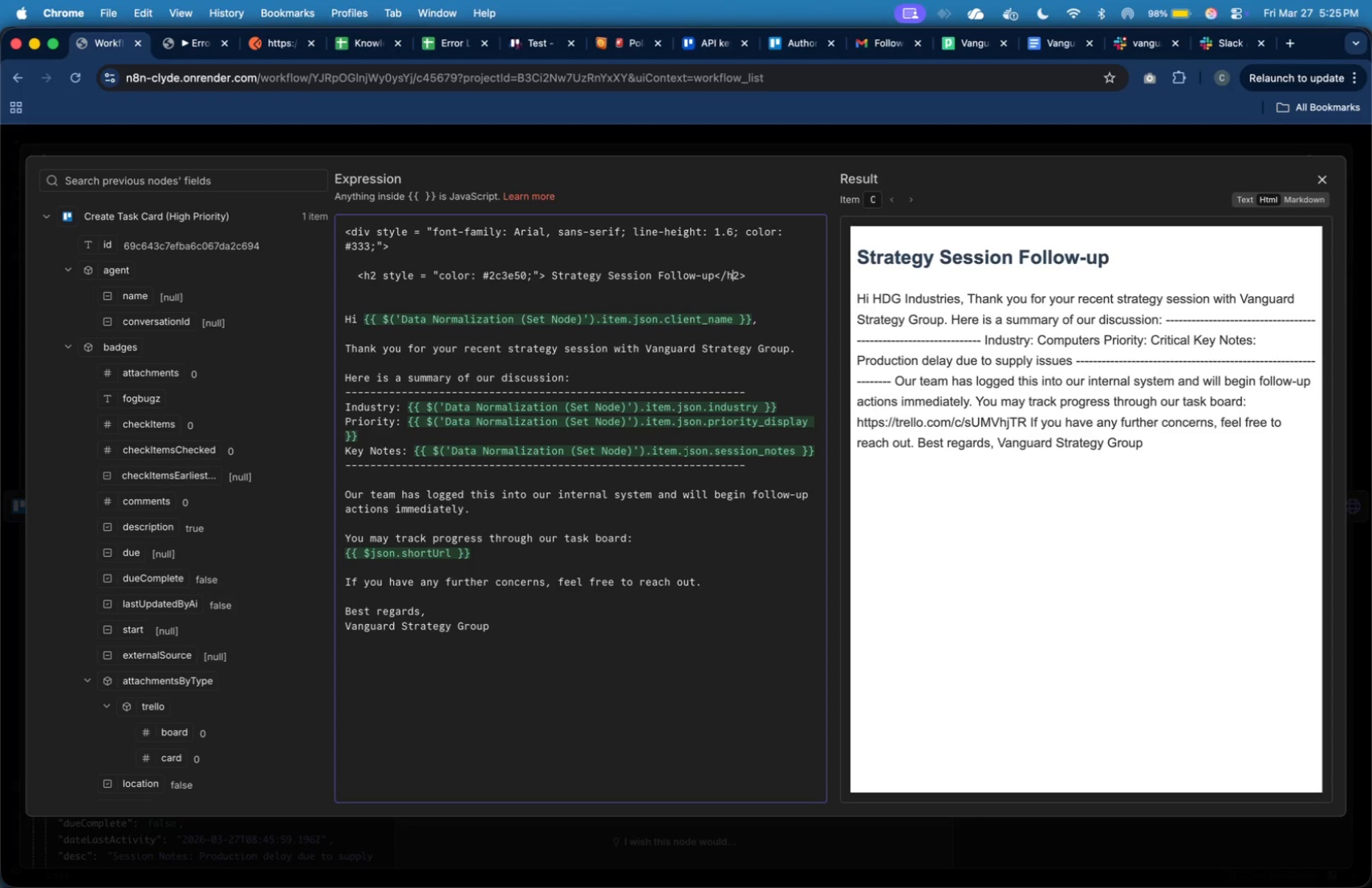 
key(ArrowRight)
 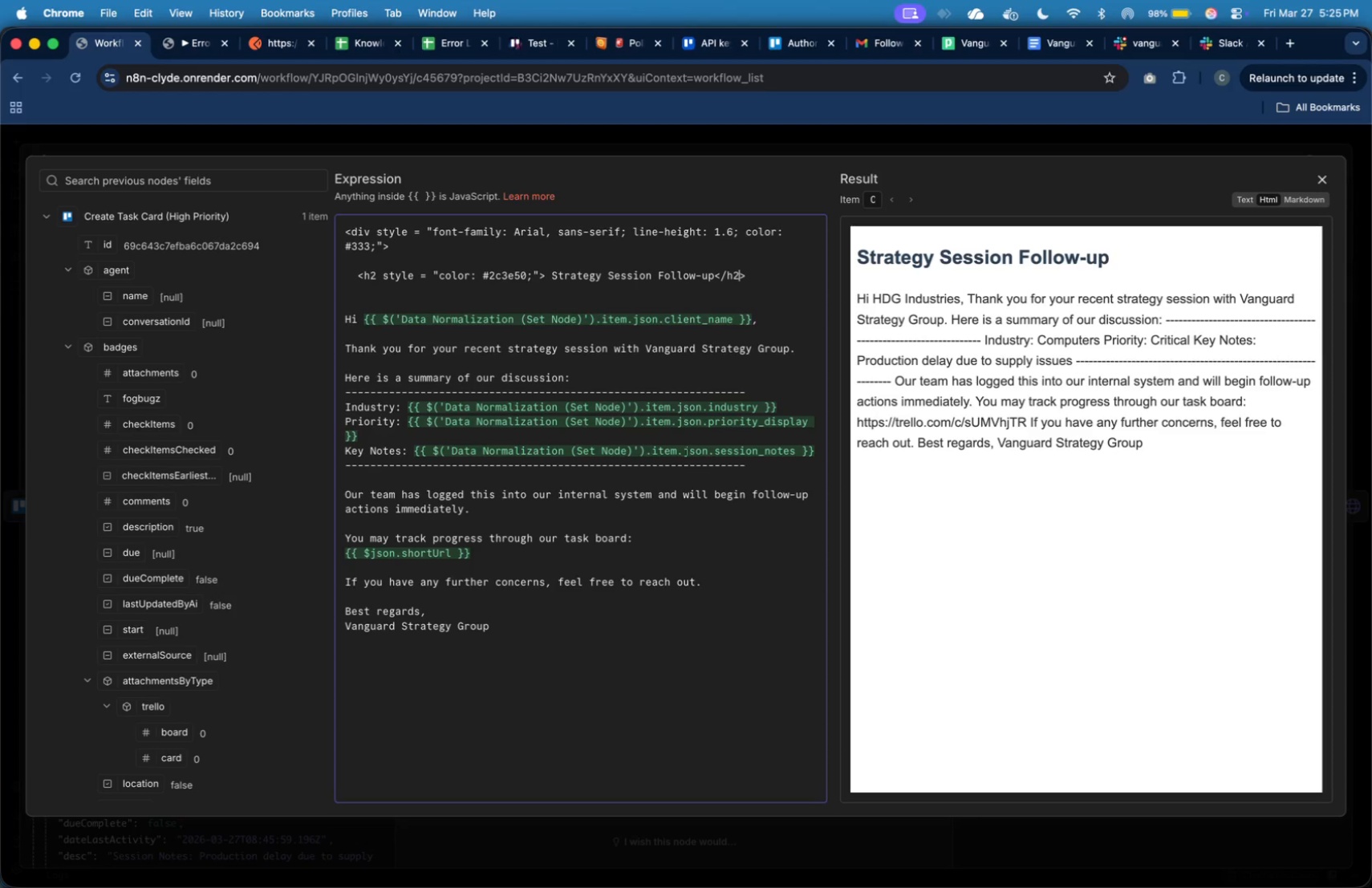 
key(ArrowRight)
 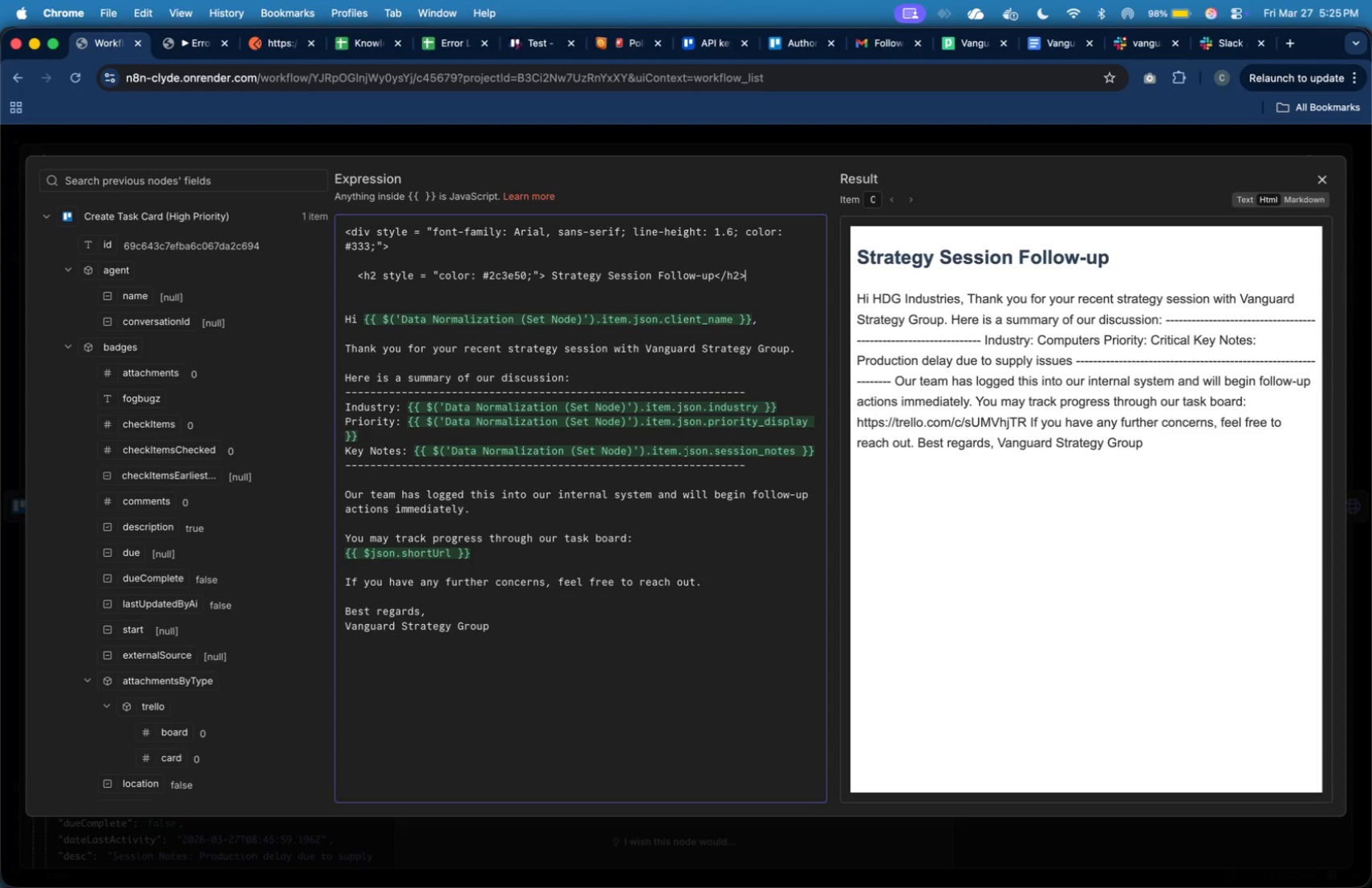 
key(ArrowRight)
 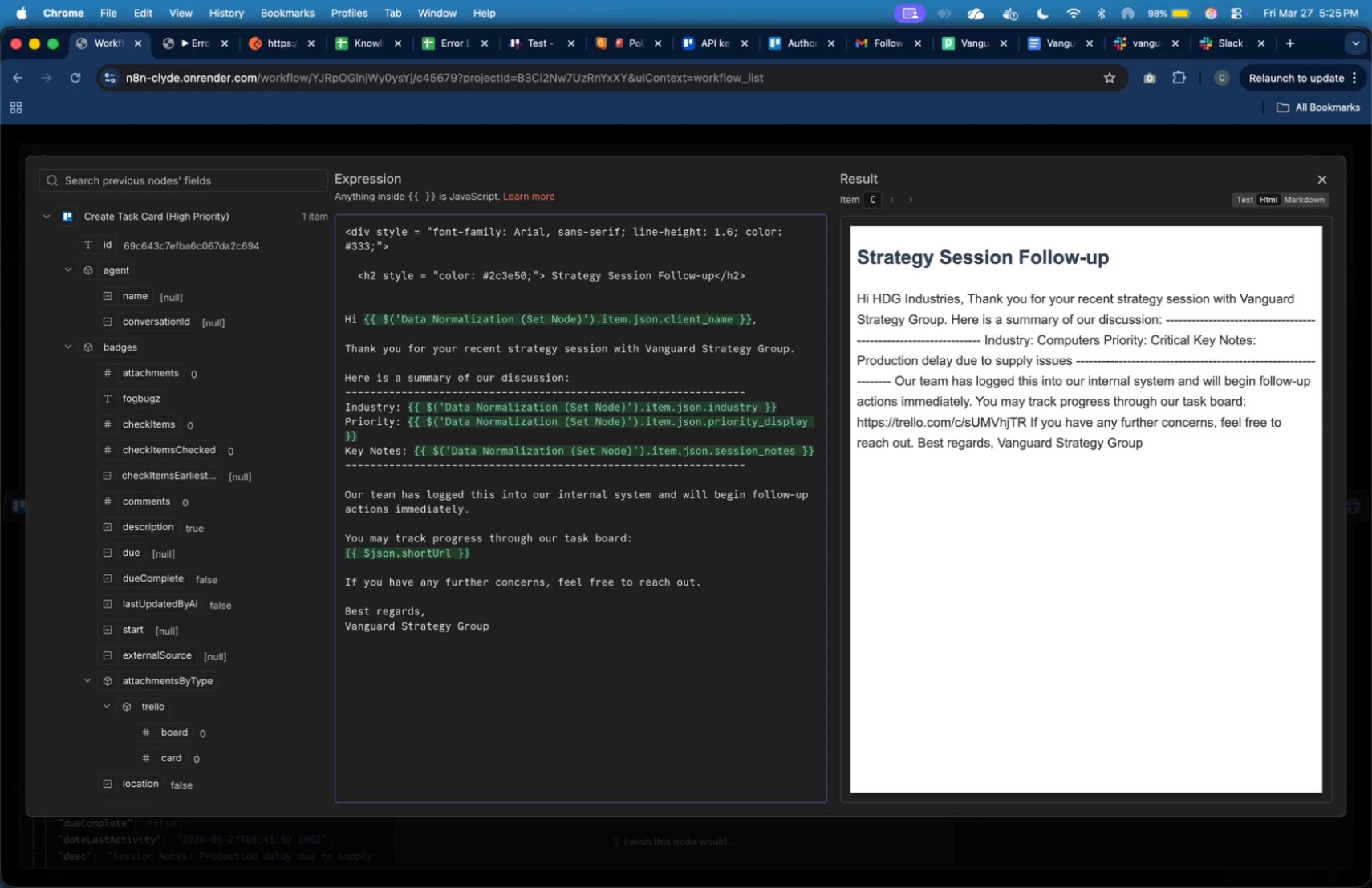 
key(Enter)
 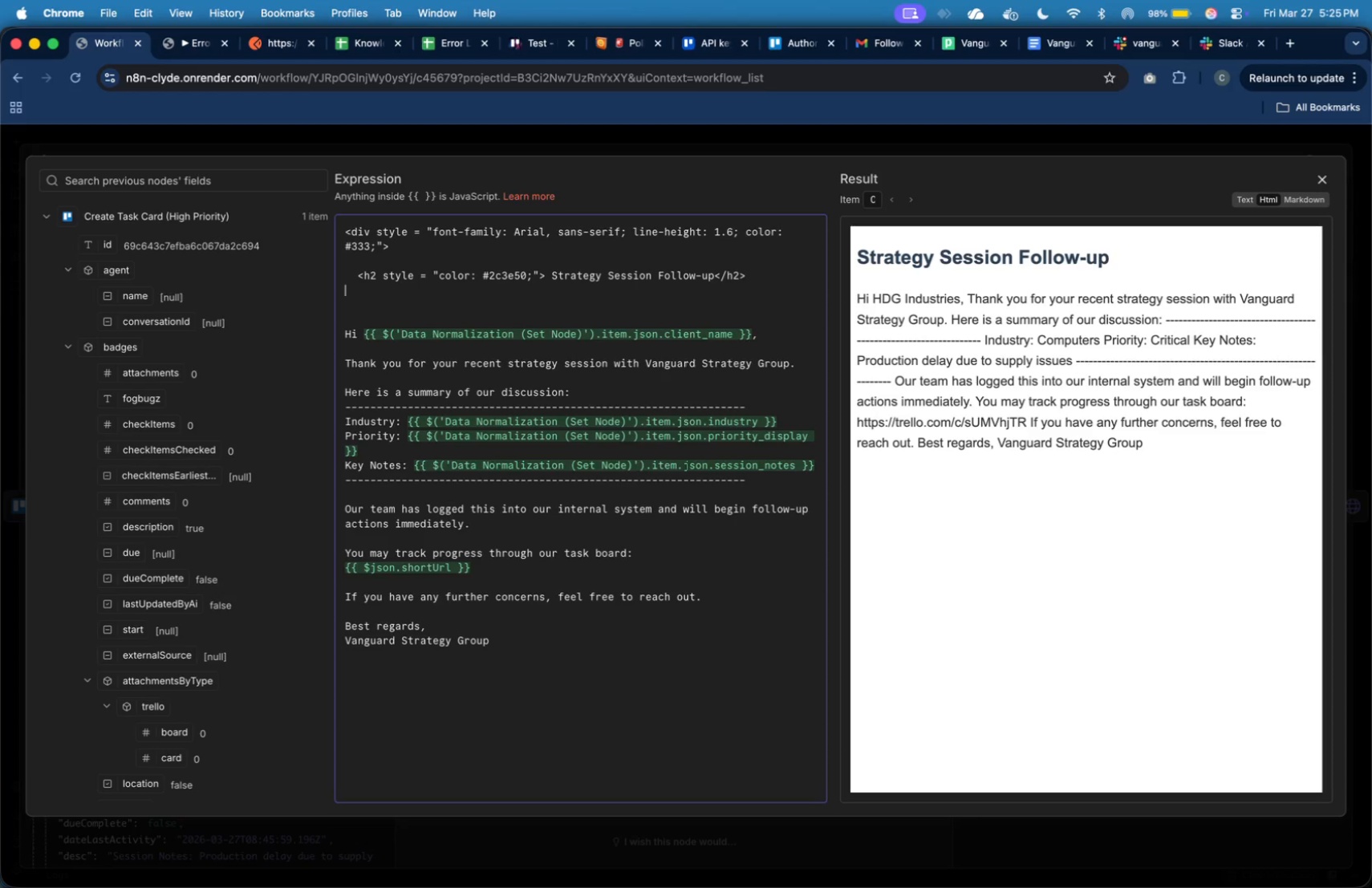 
key(Enter)
 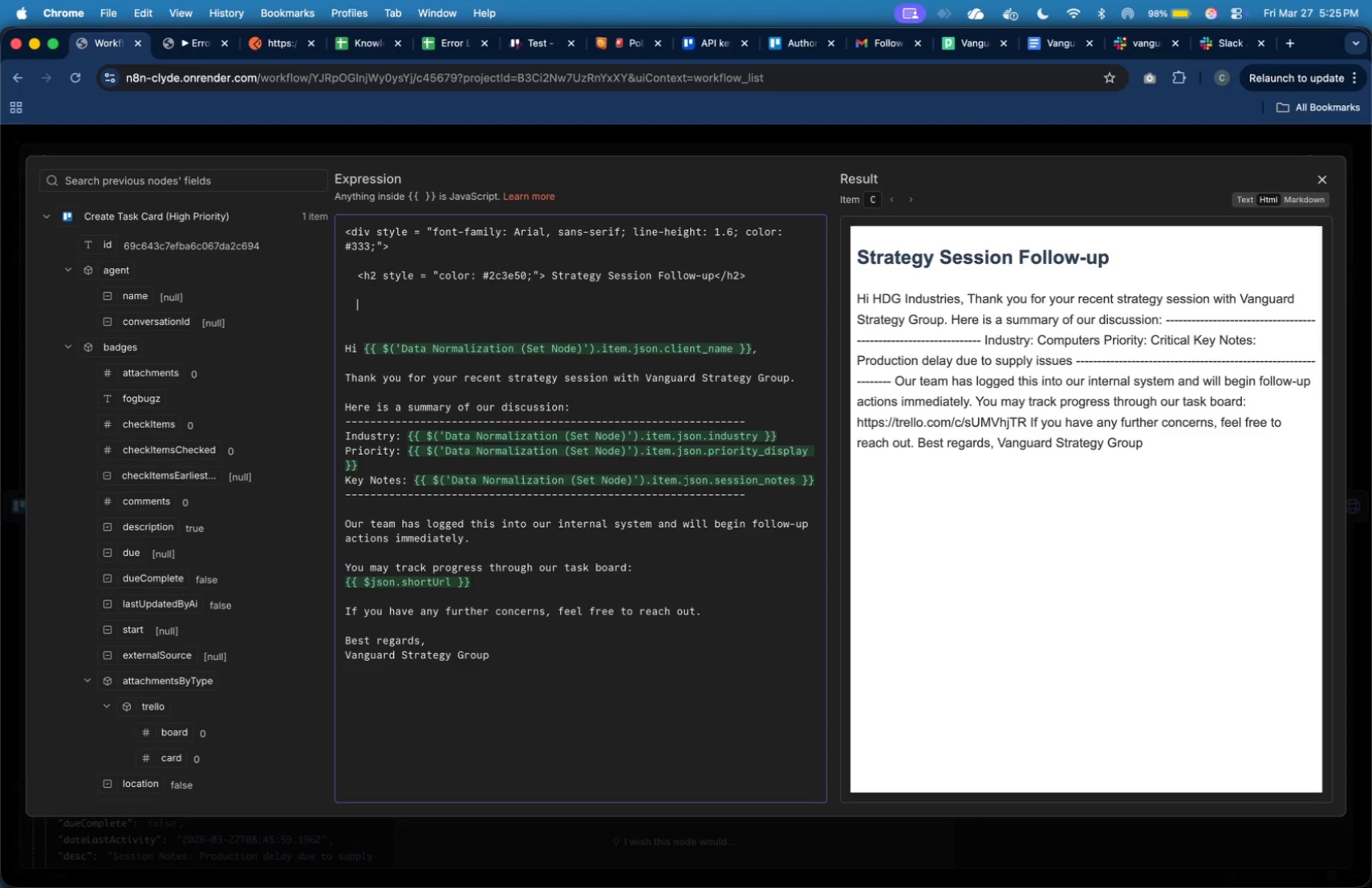 
key(Tab)
 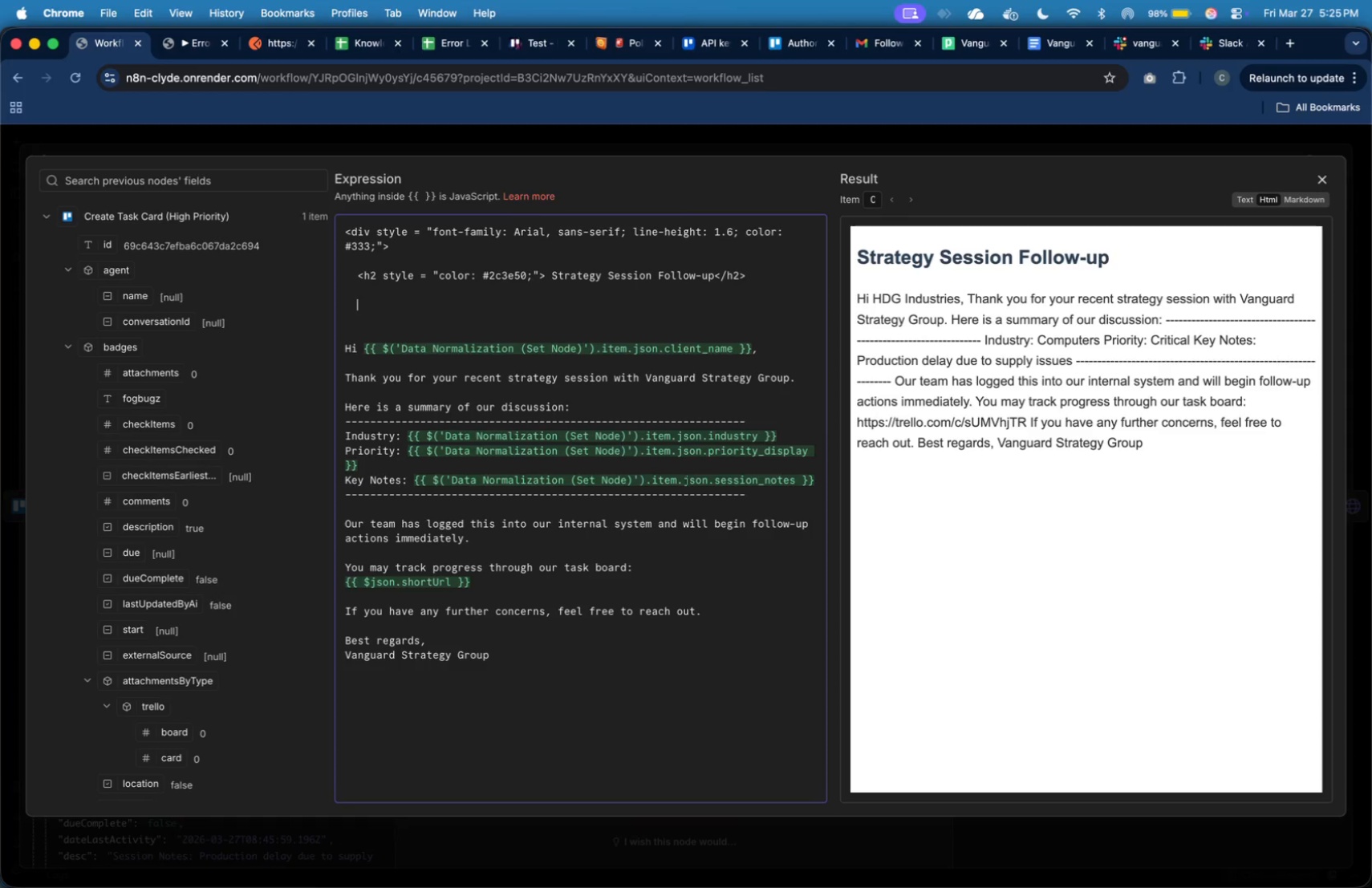 
key(Shift+Comma)
 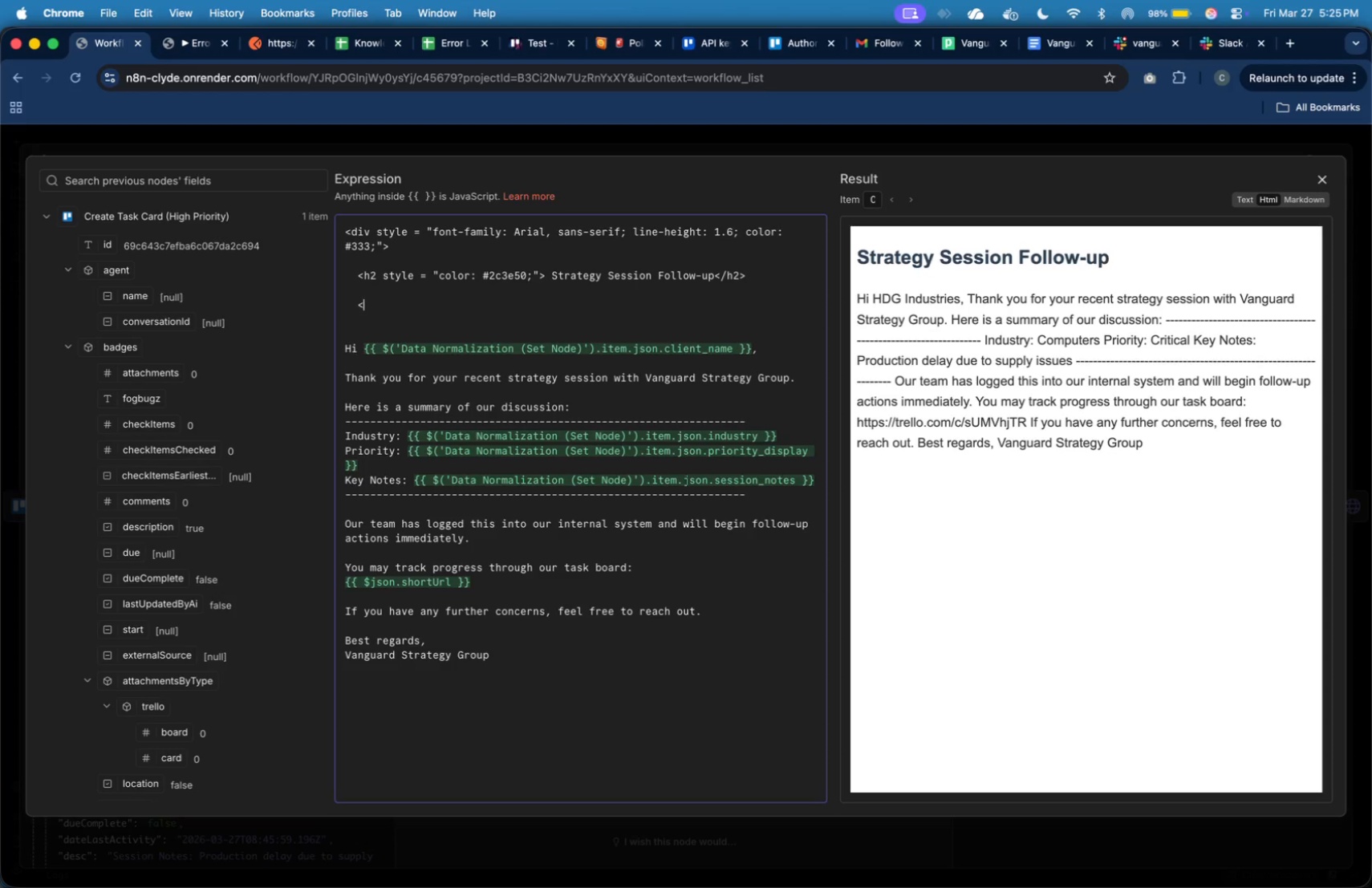 
key(P)
 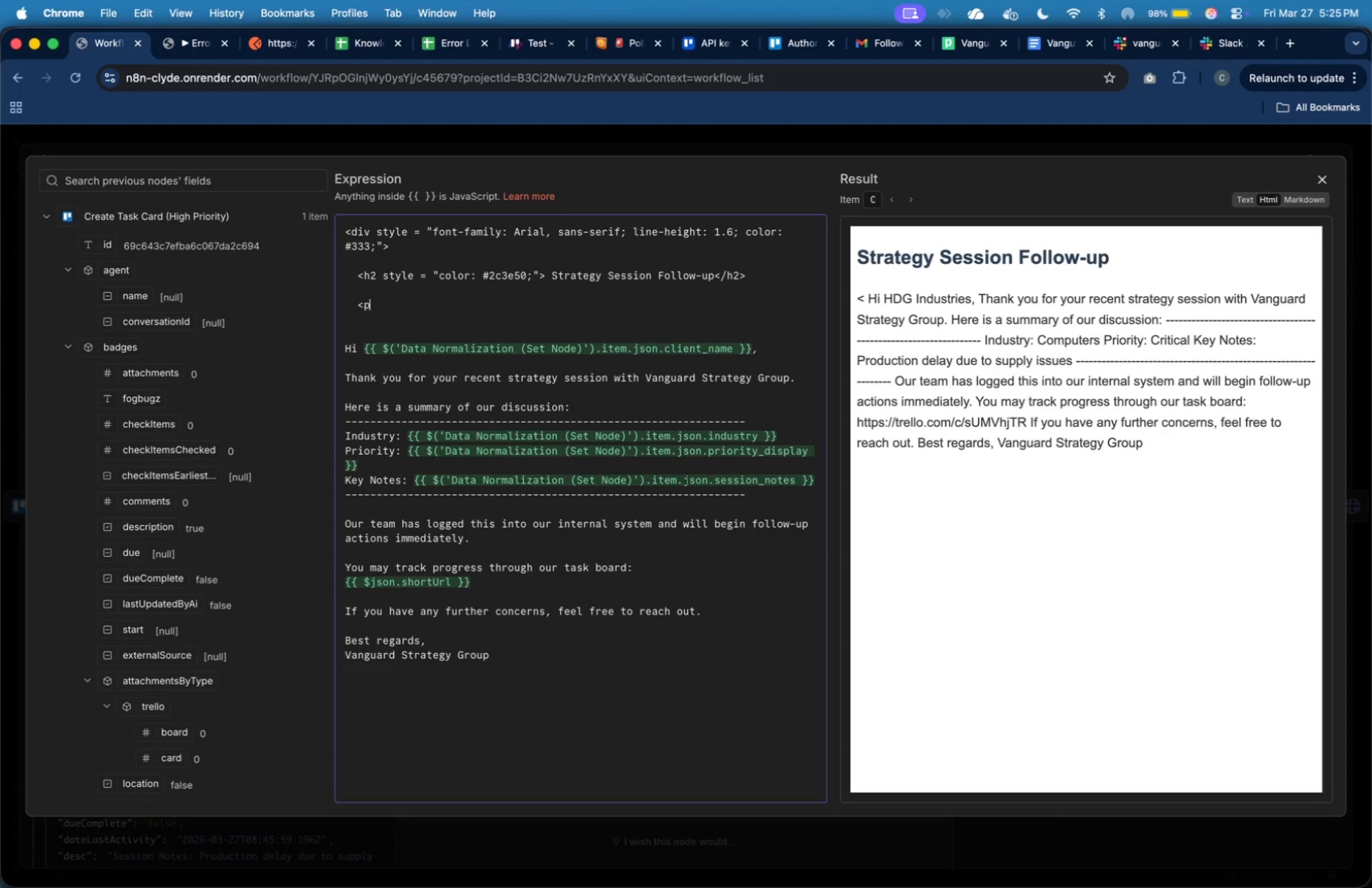 
key(Shift+Period)
 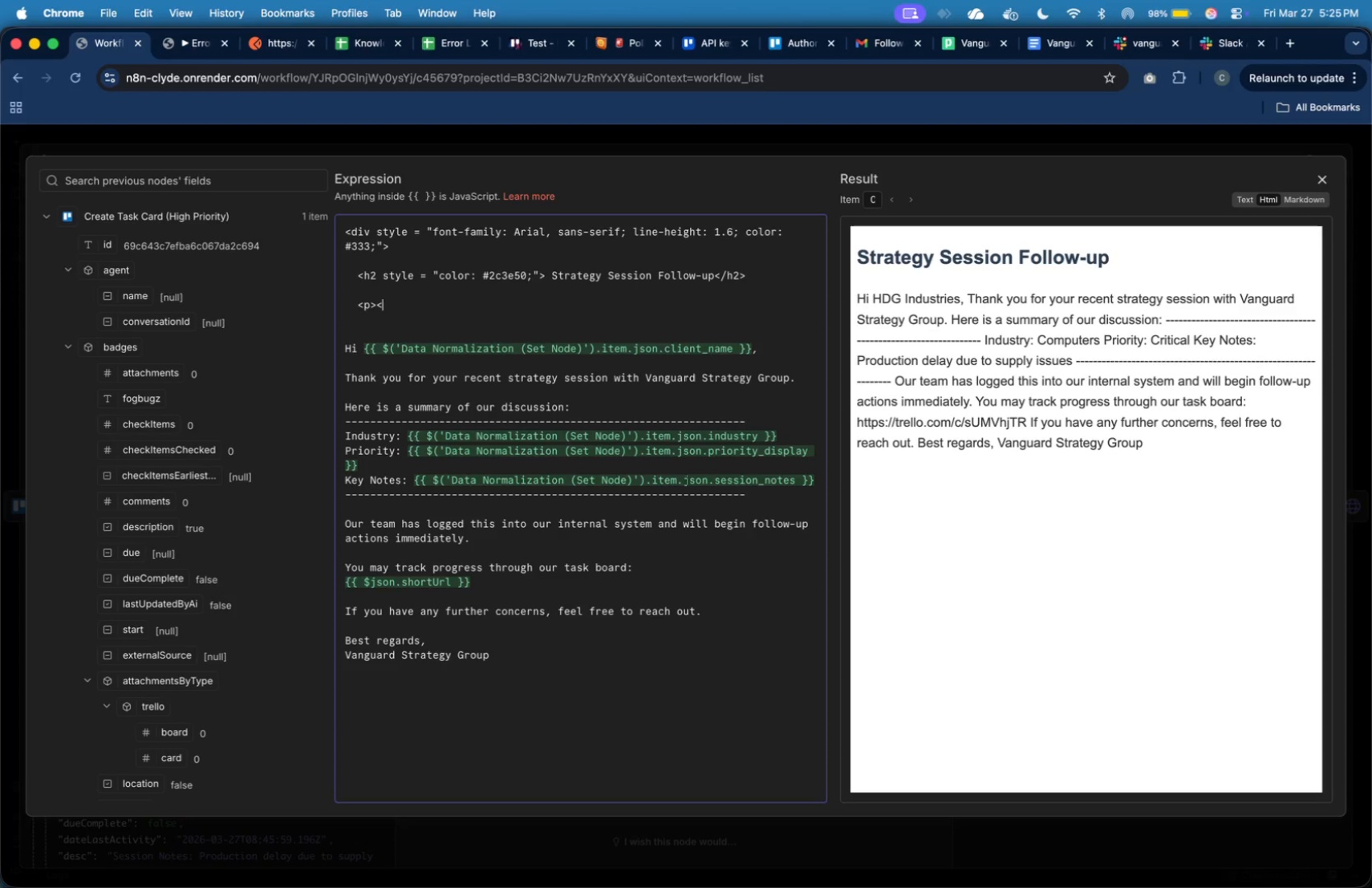 
key(Shift+Comma)
 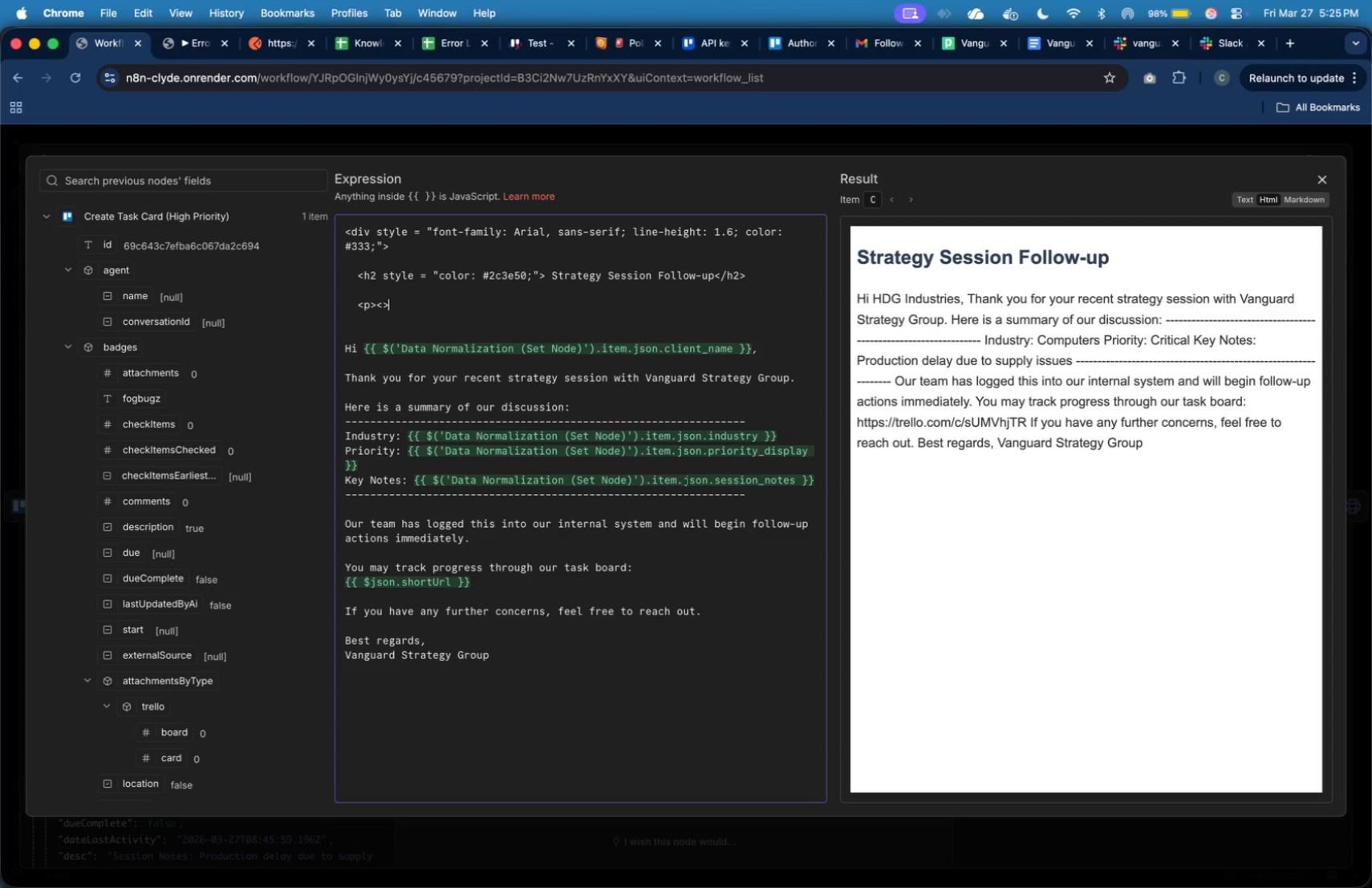 
key(Shift+Period)
 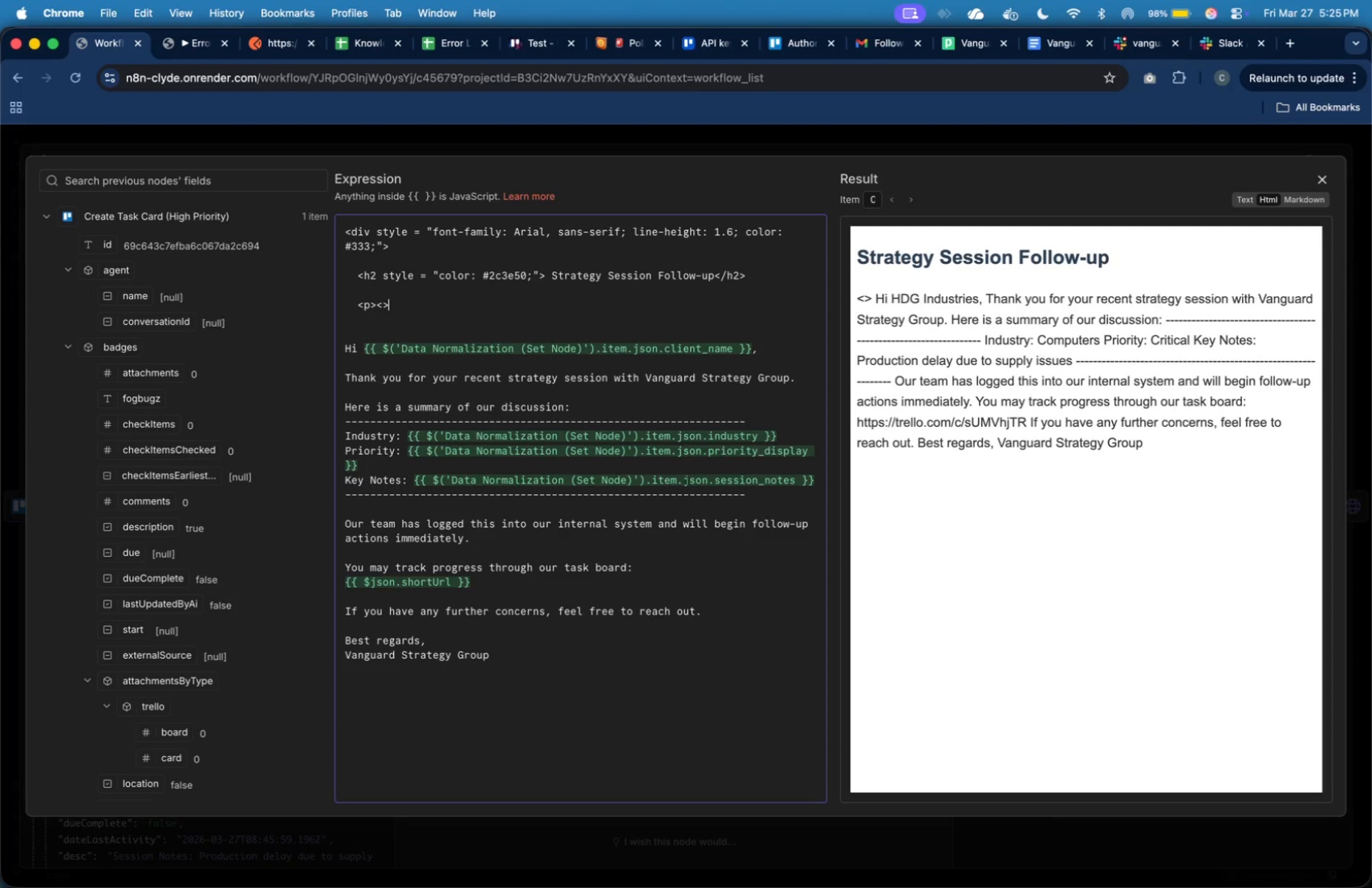 
key(ArrowLeft)
 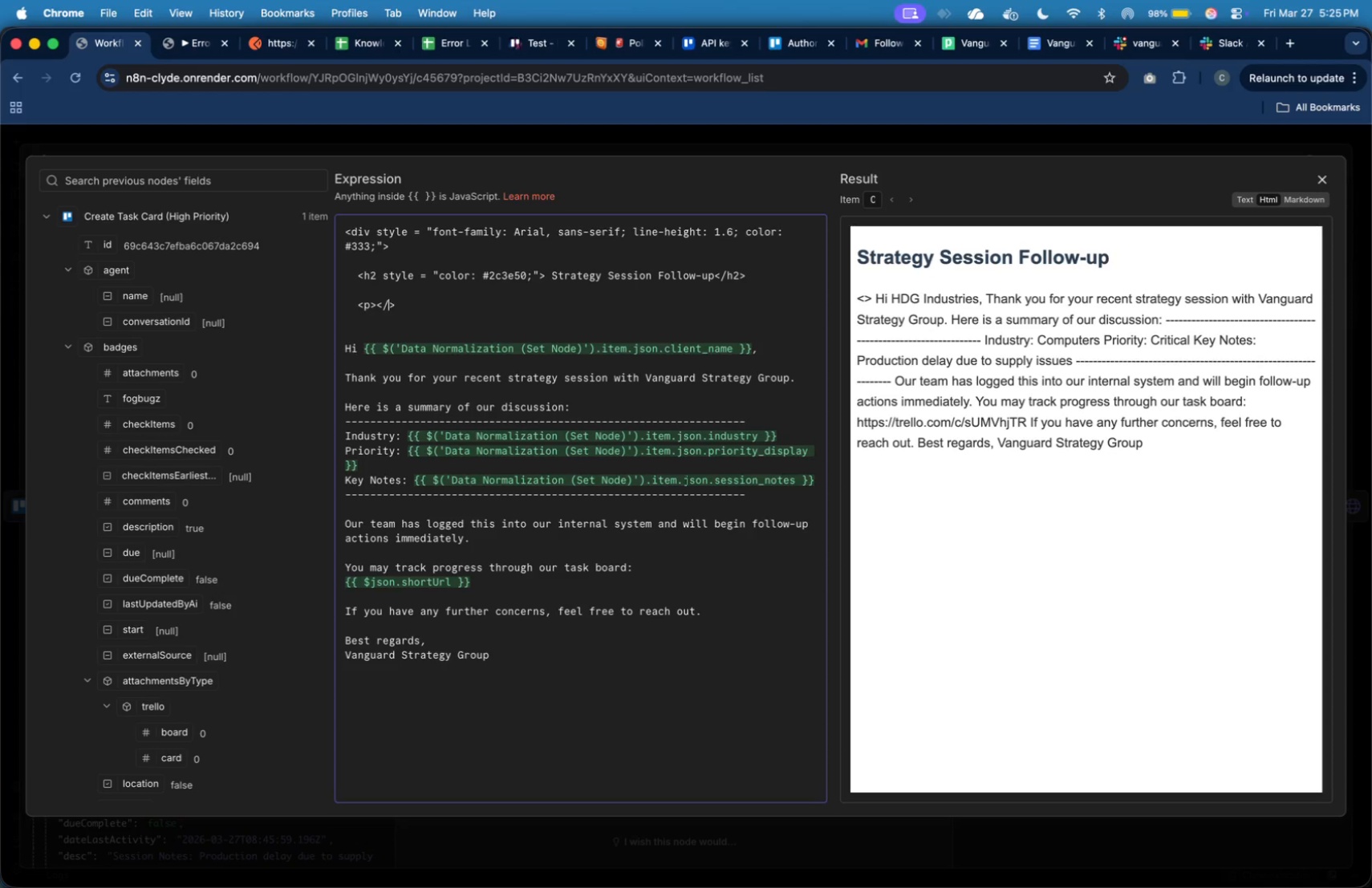 
key(Slash)
 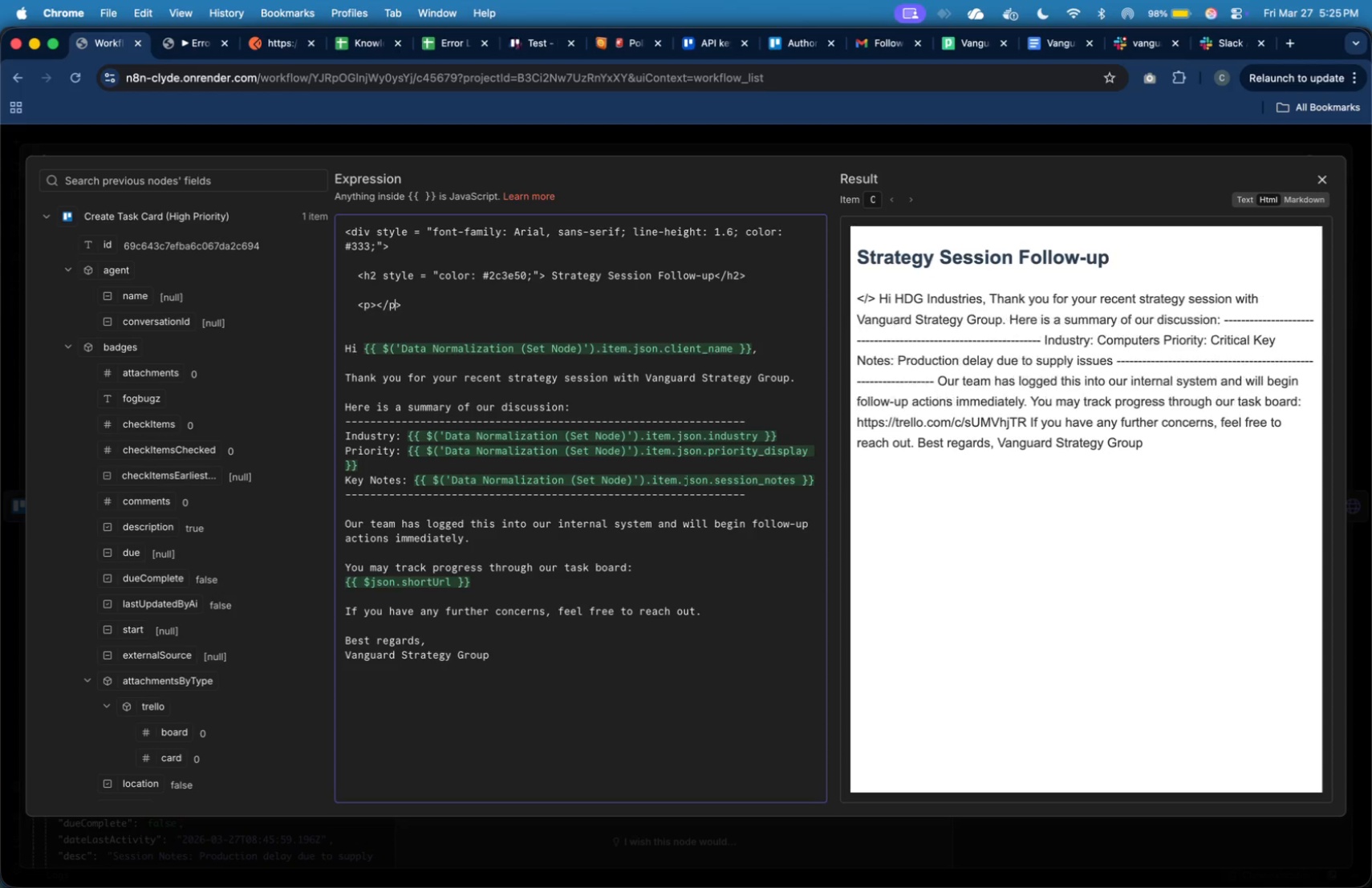 
key(P)
 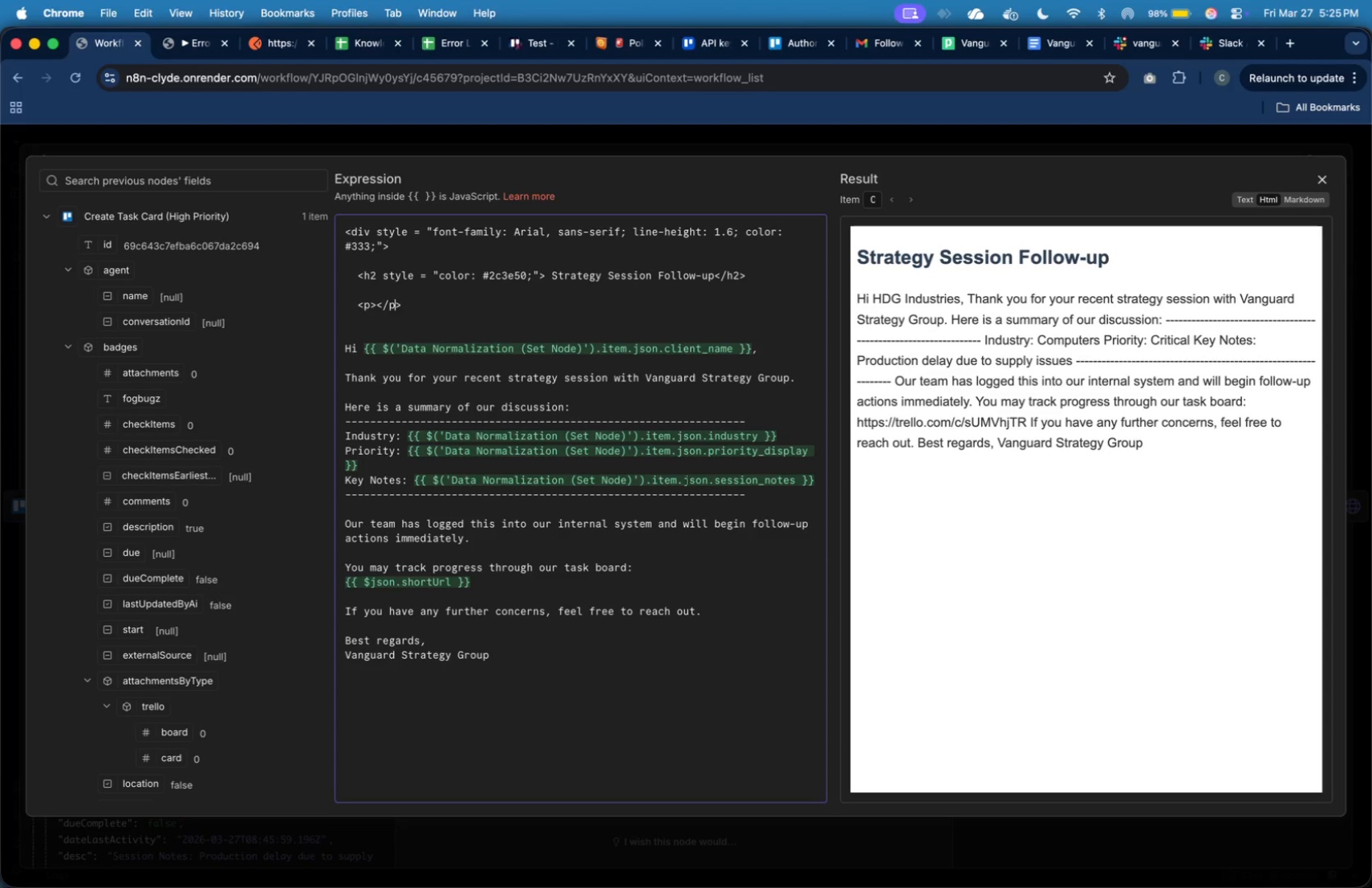 
key(ArrowLeft)
 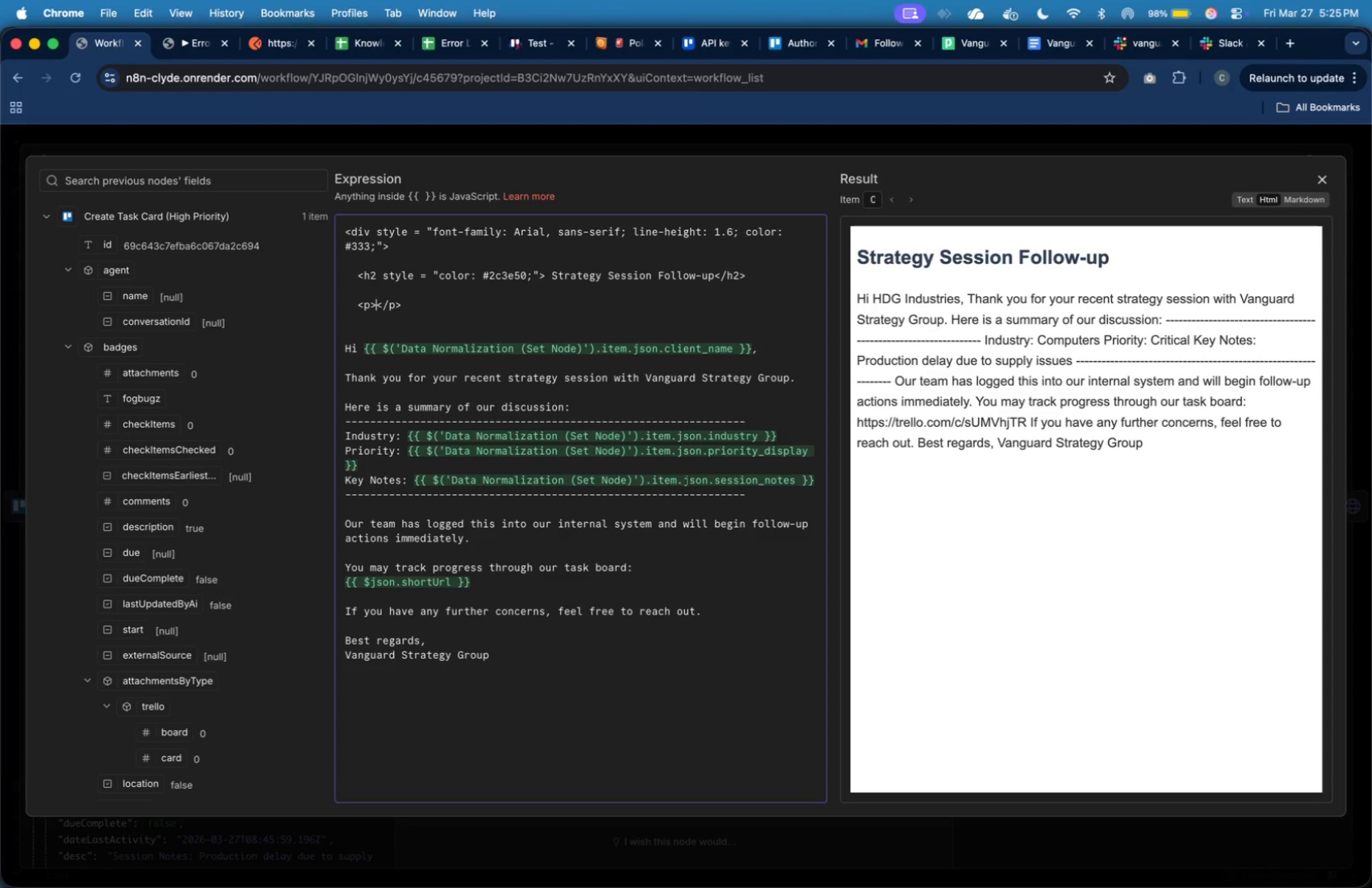 
key(ArrowLeft)
 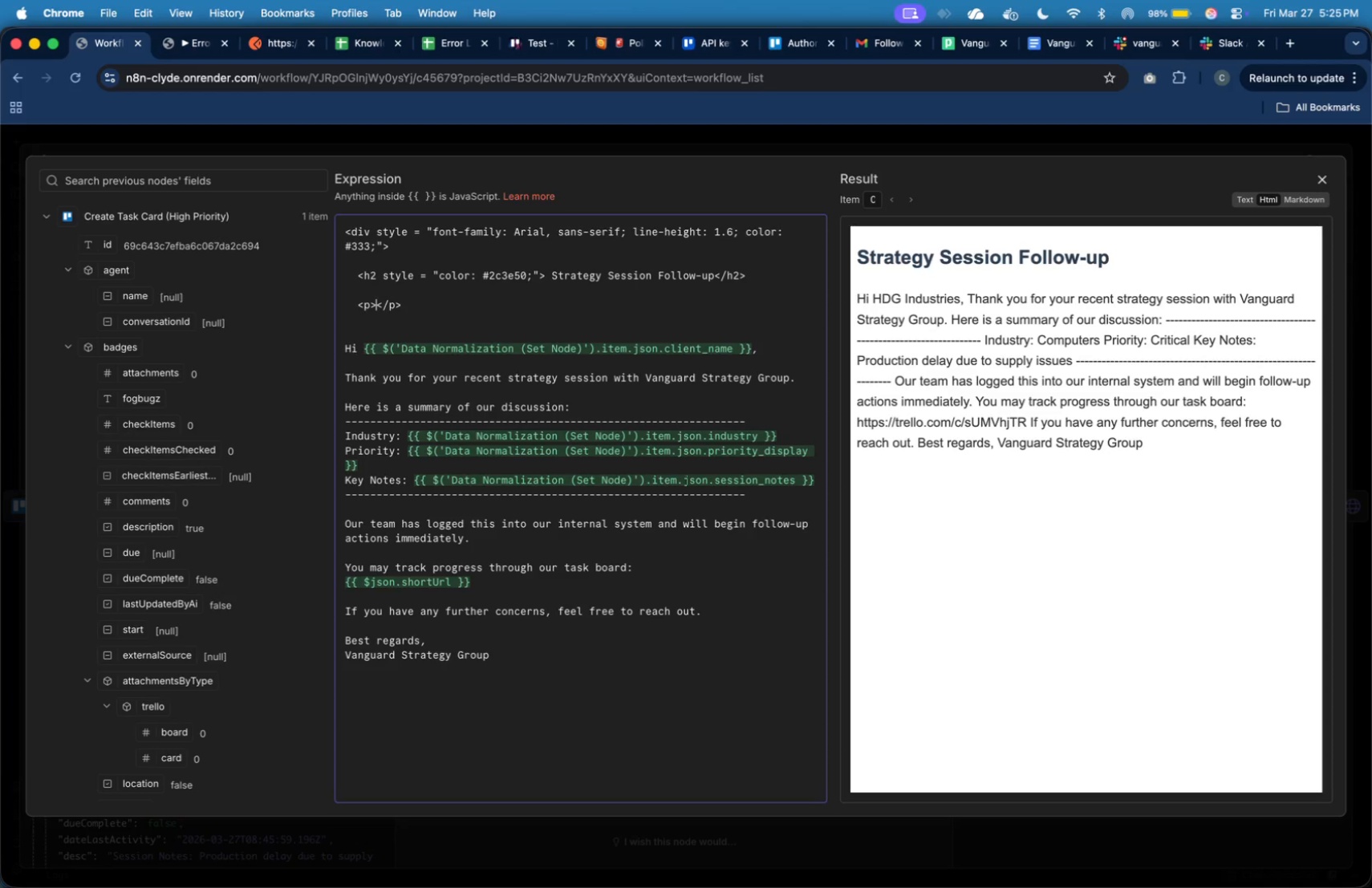 
key(ArrowLeft)
 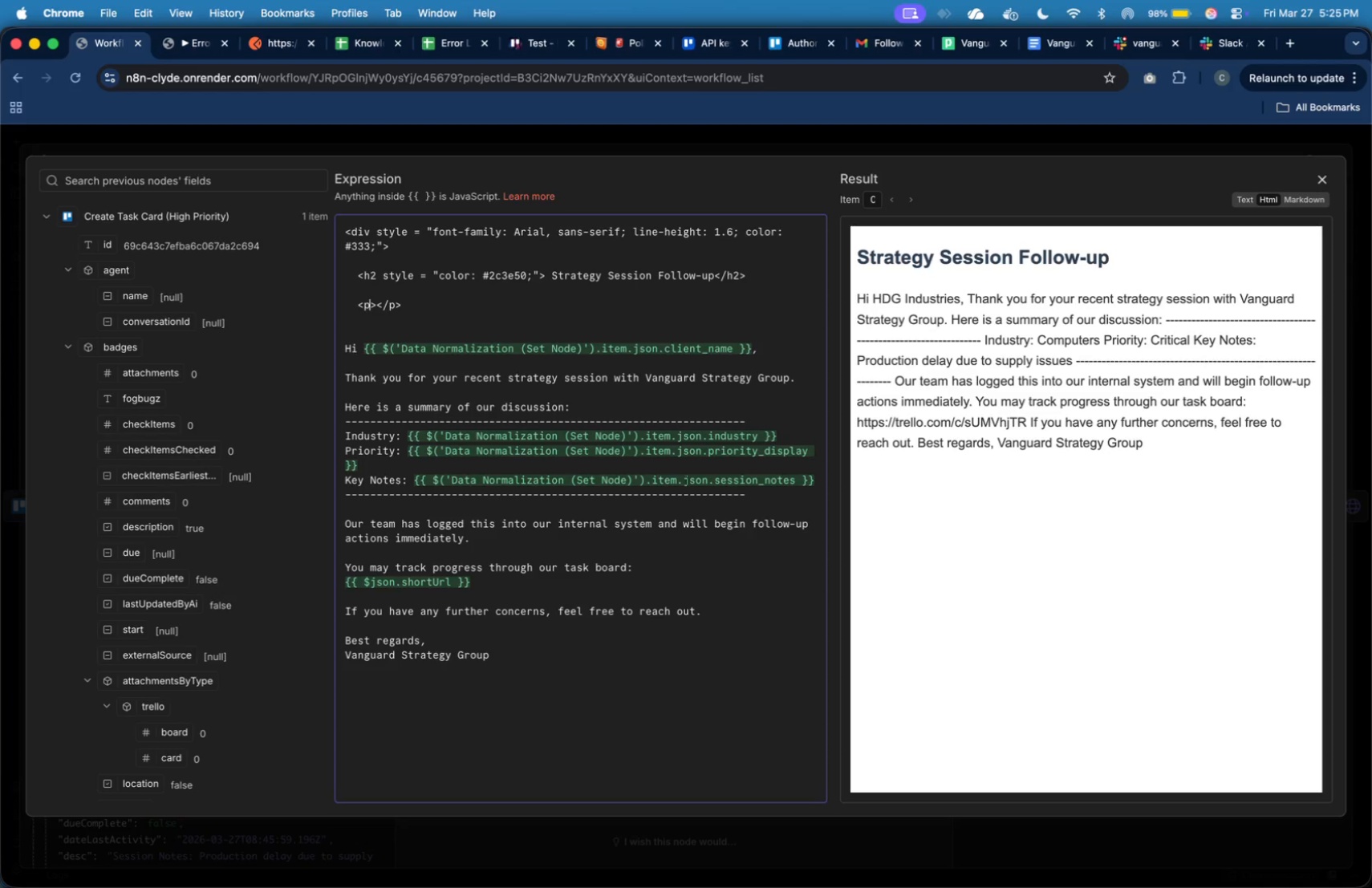 
key(ArrowLeft)
 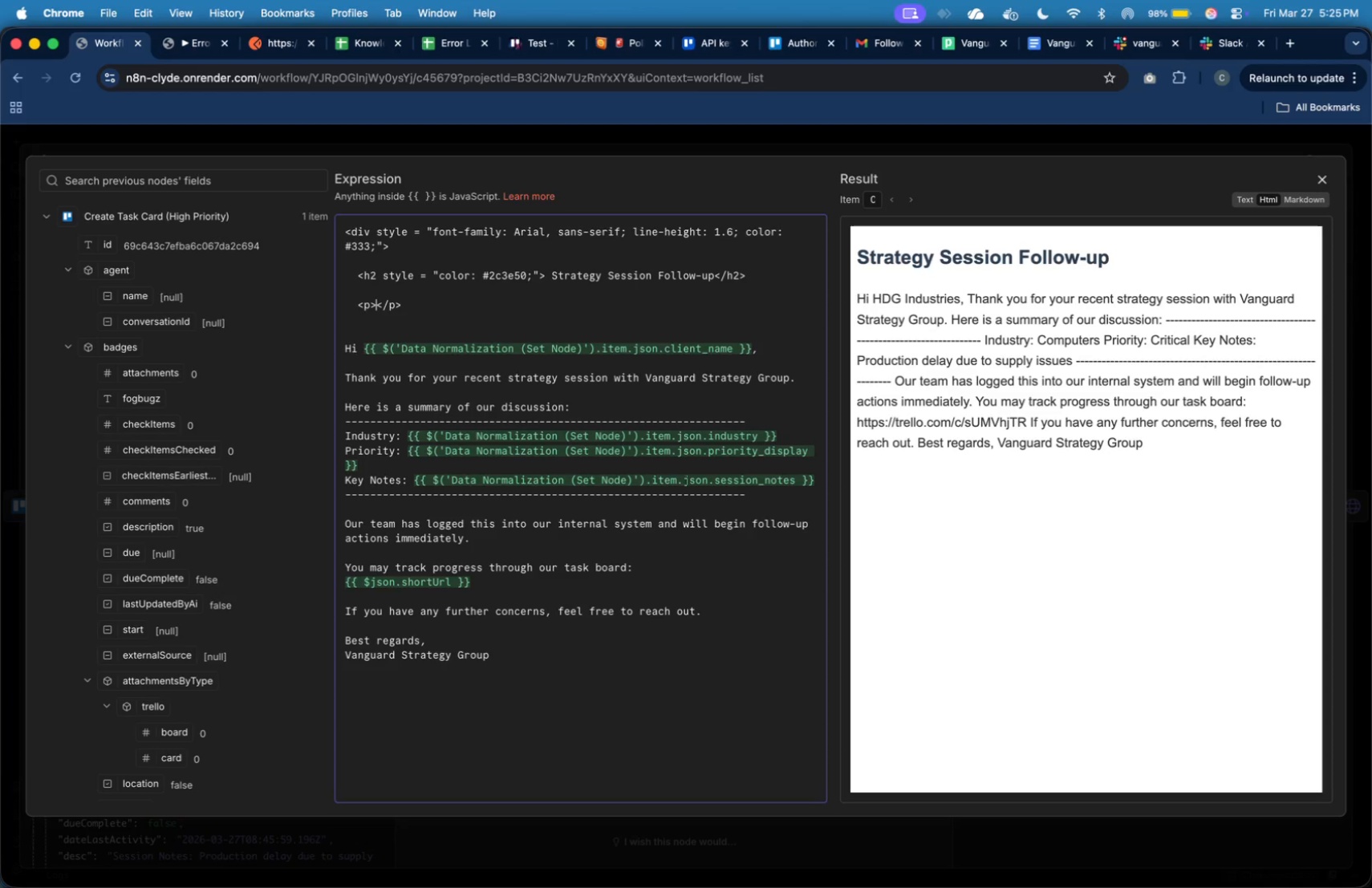 
key(ArrowRight)
 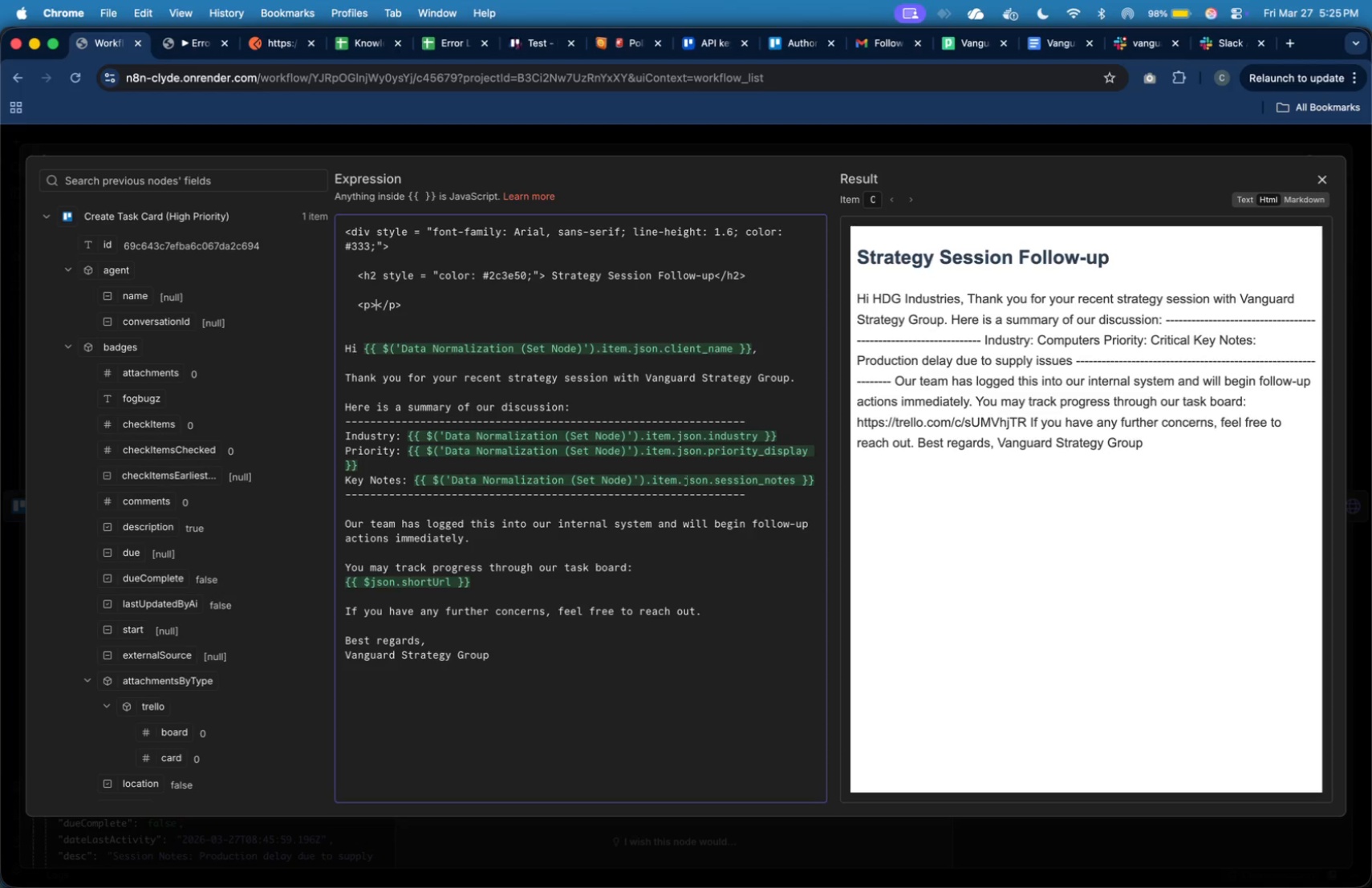 
type(Hi <>)
 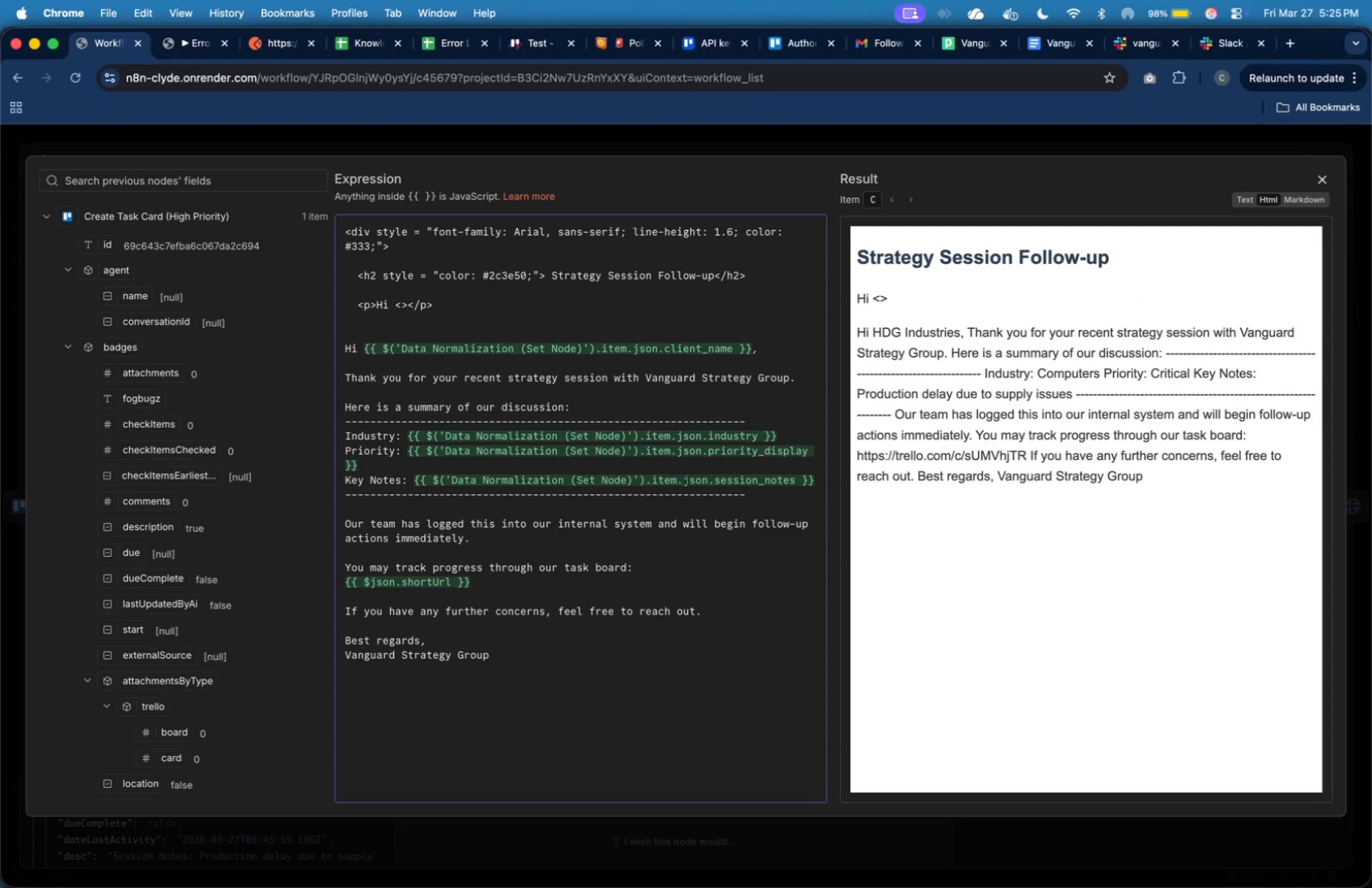 
key(ArrowLeft)
 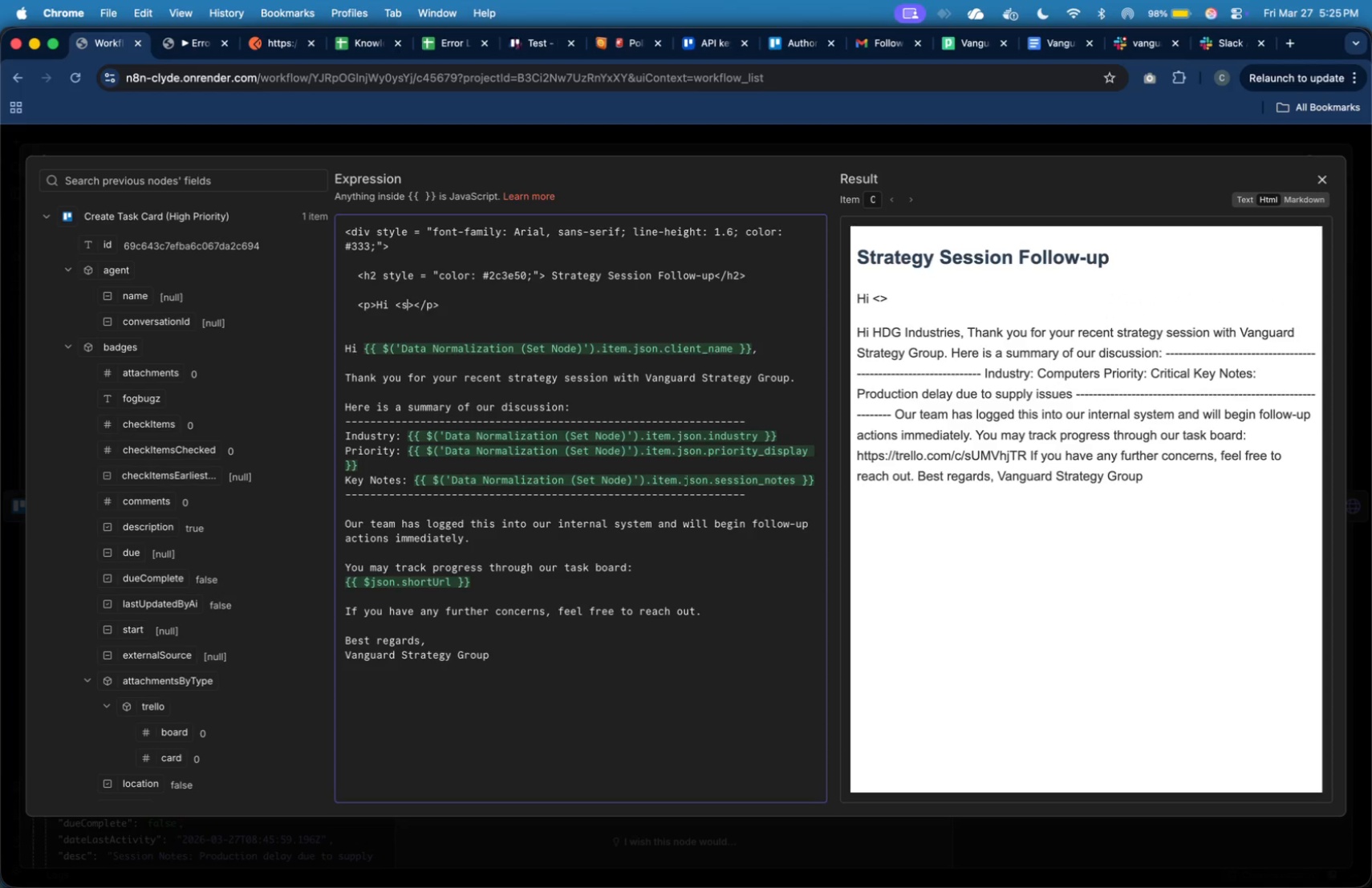 
type(strong)
 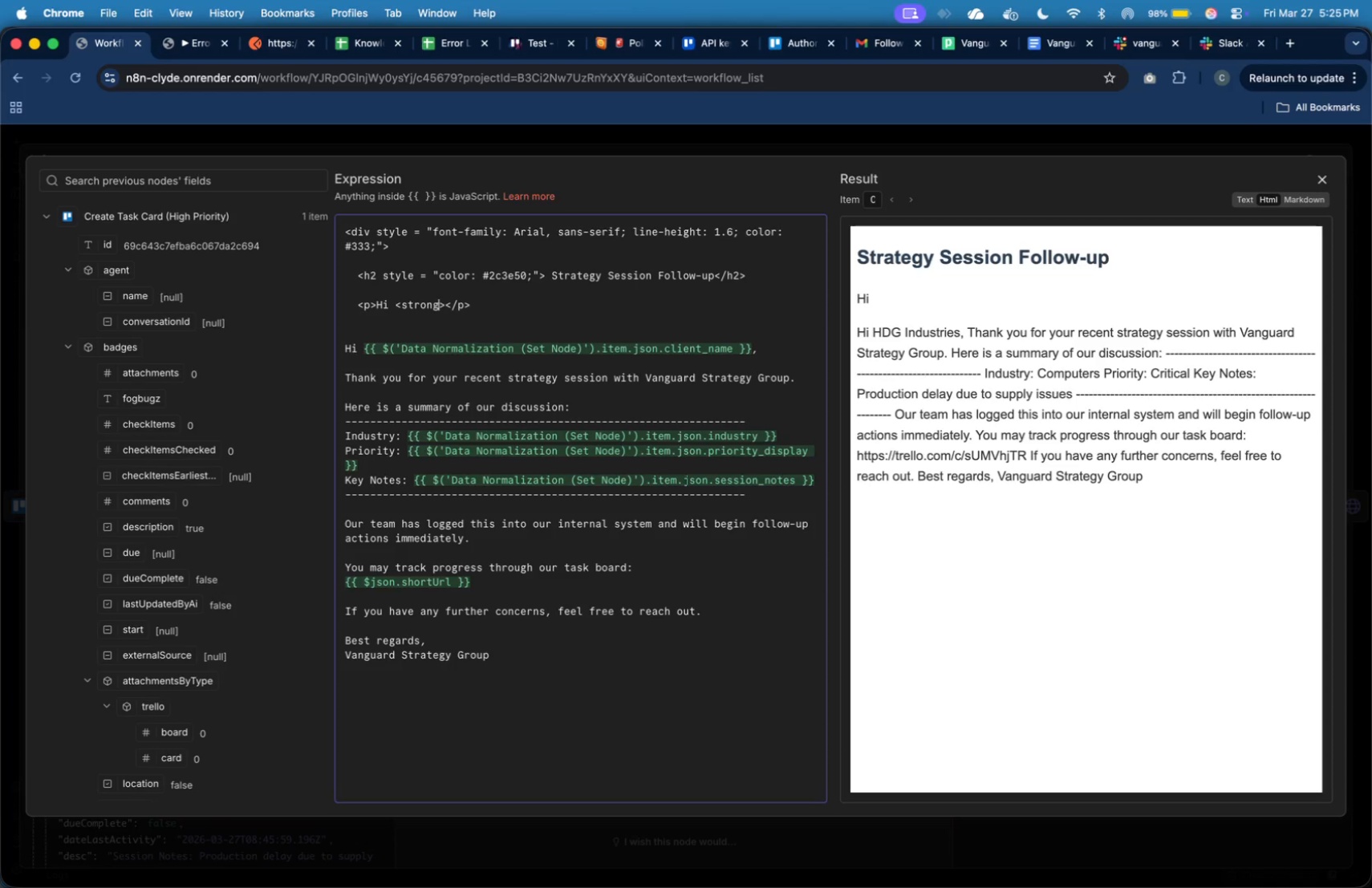 
key(ArrowRight)
 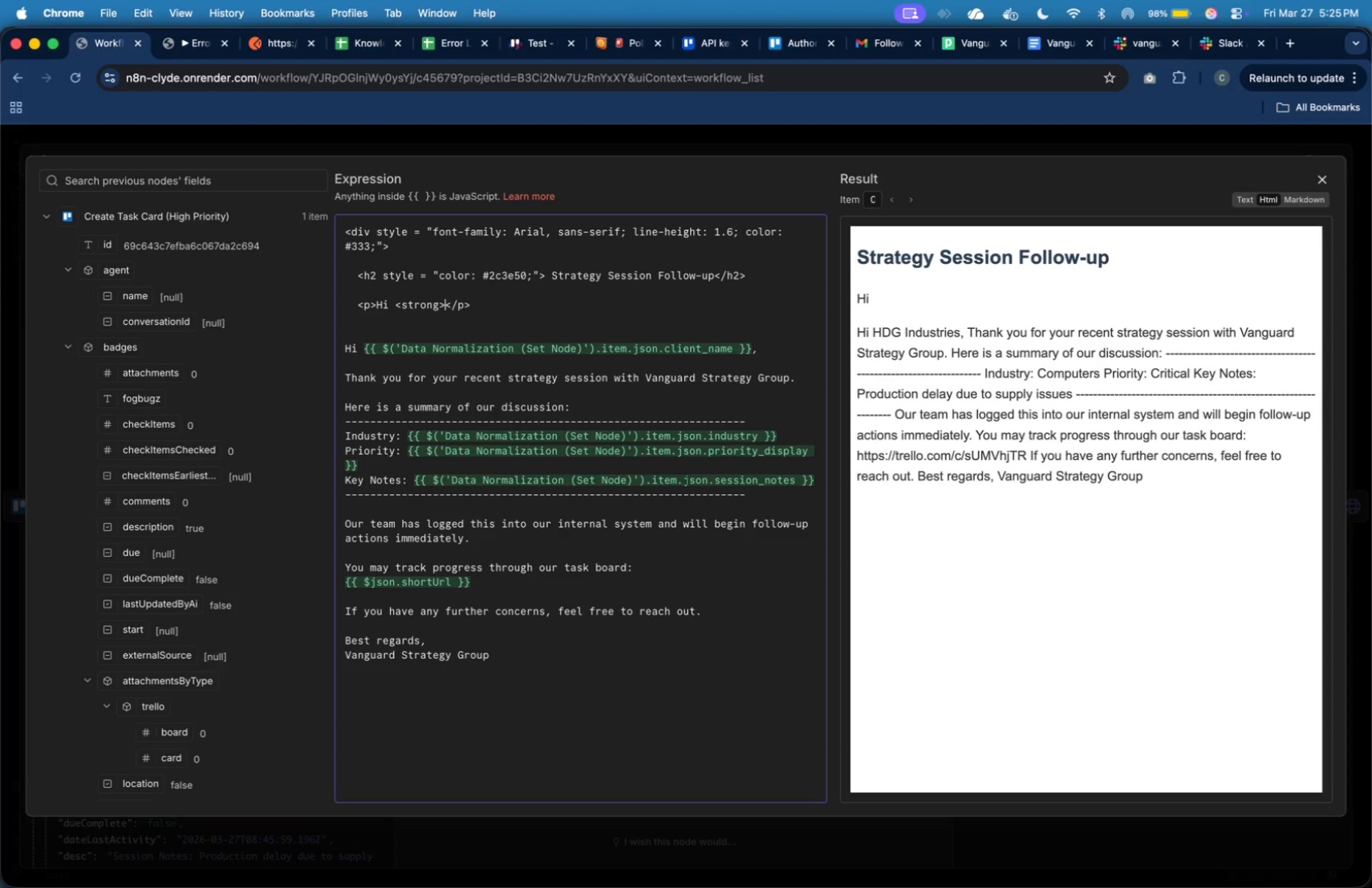 
key(Shift+Comma)
 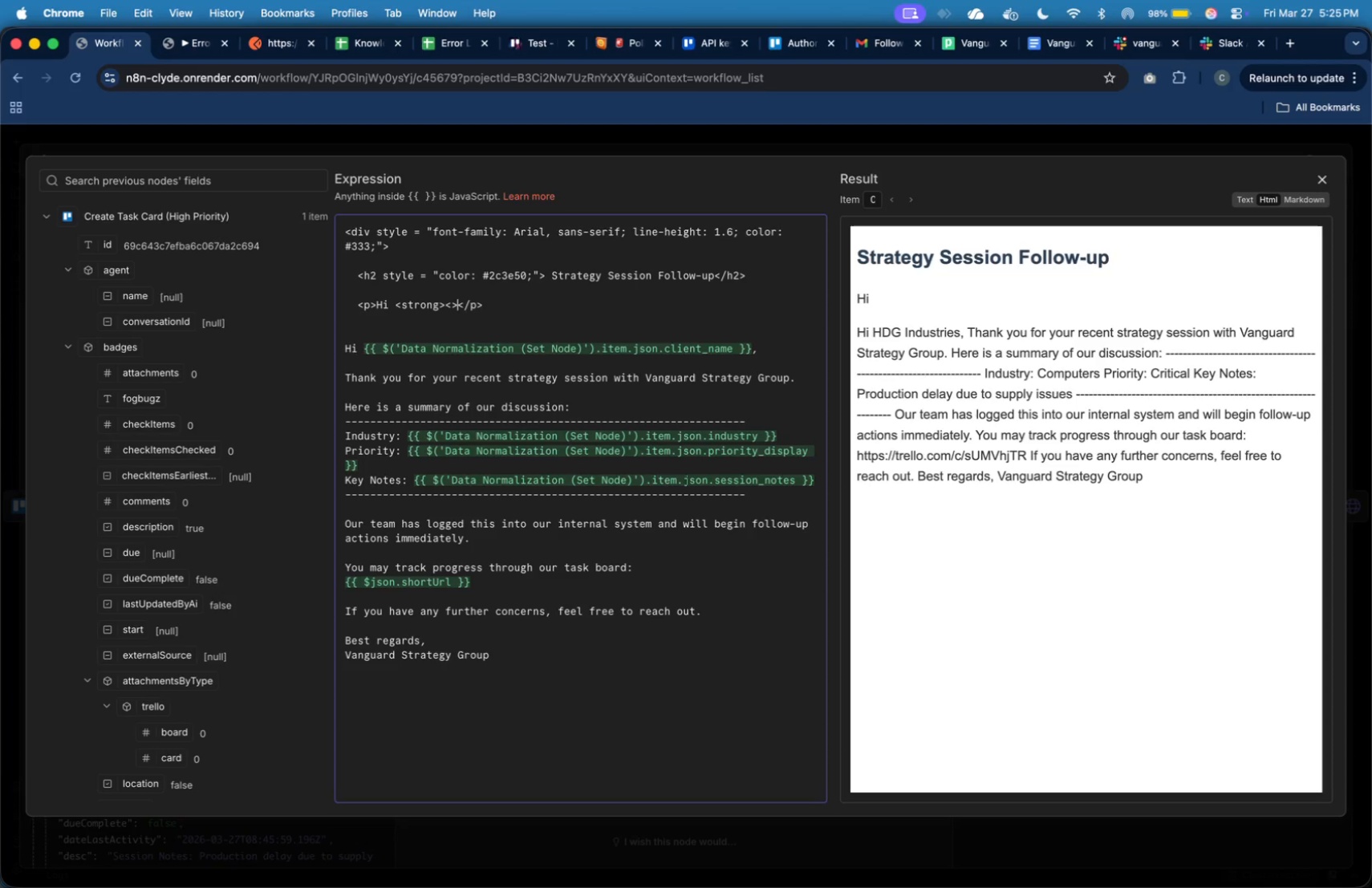 
key(Shift+Period)
 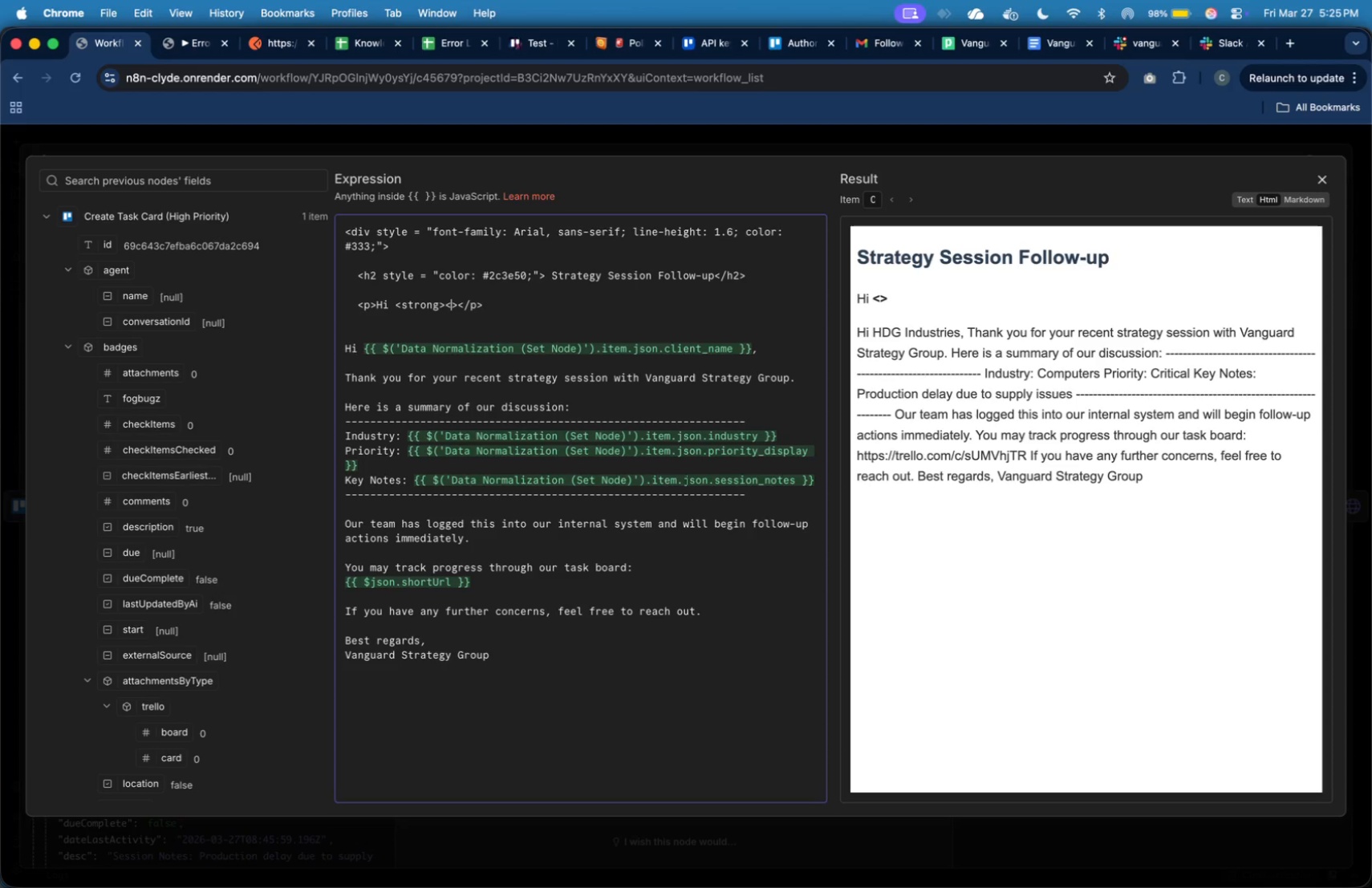 
key(ArrowLeft)
 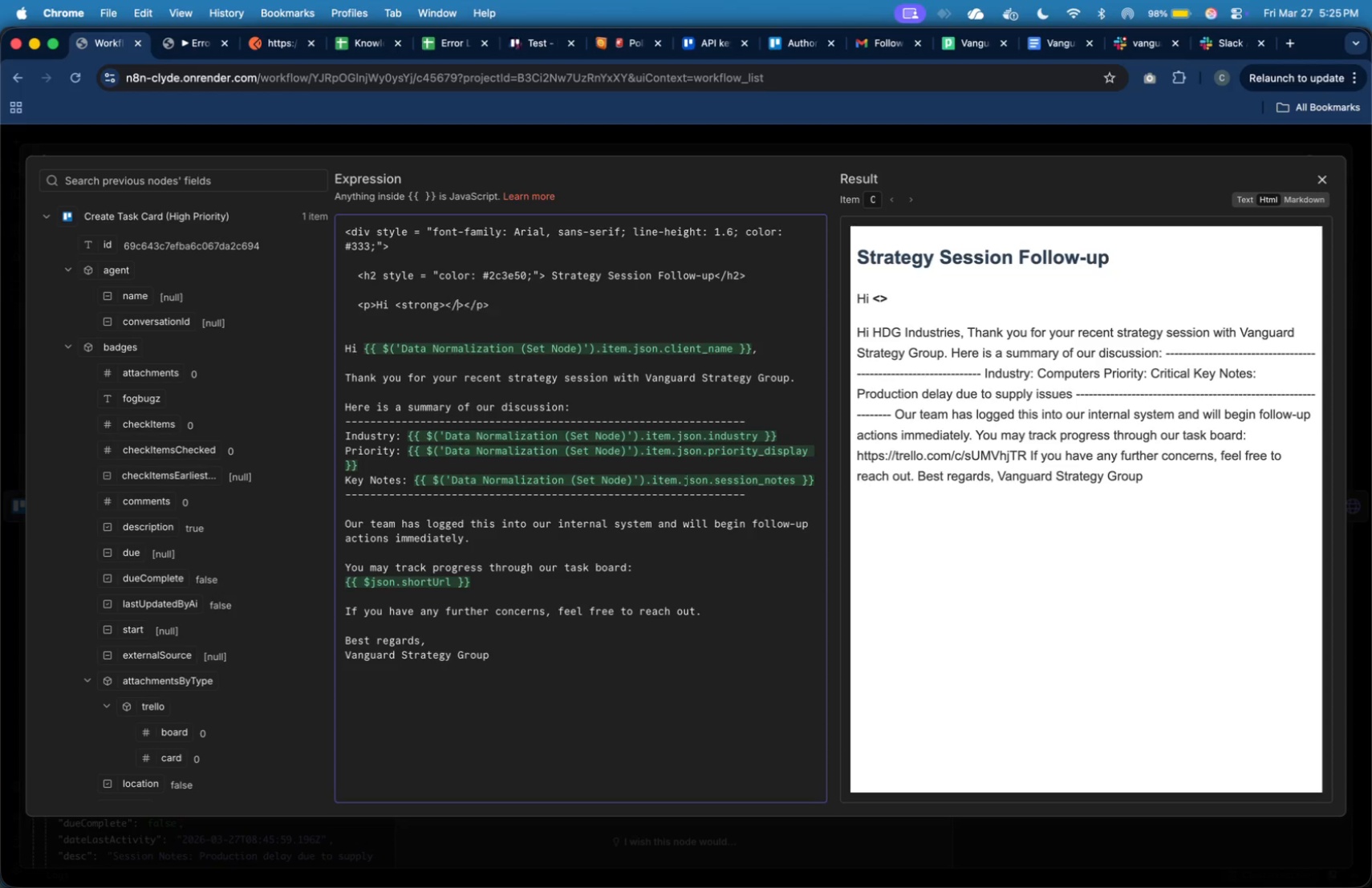 
type(/strong)
 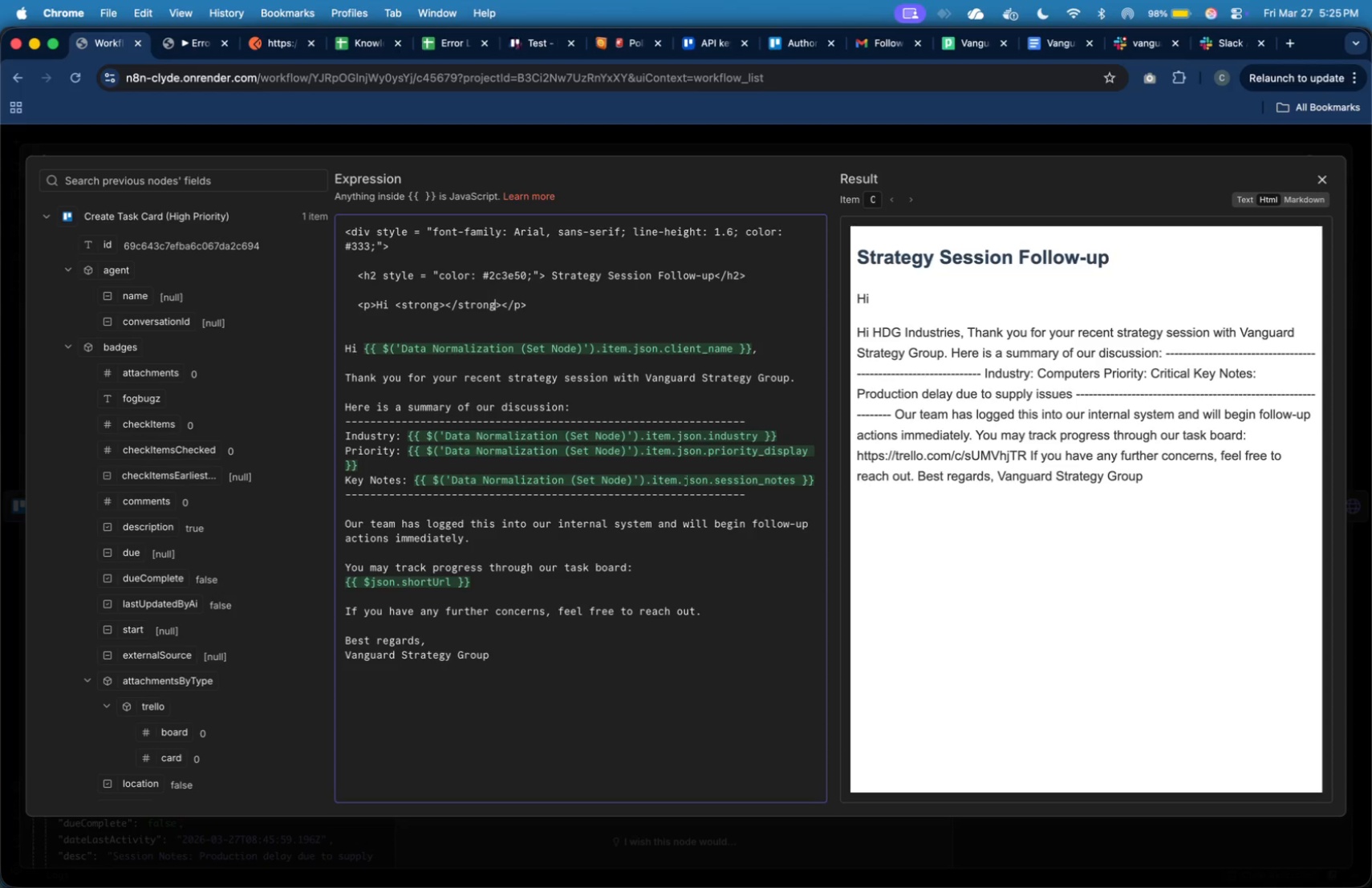 
key(ArrowLeft)
 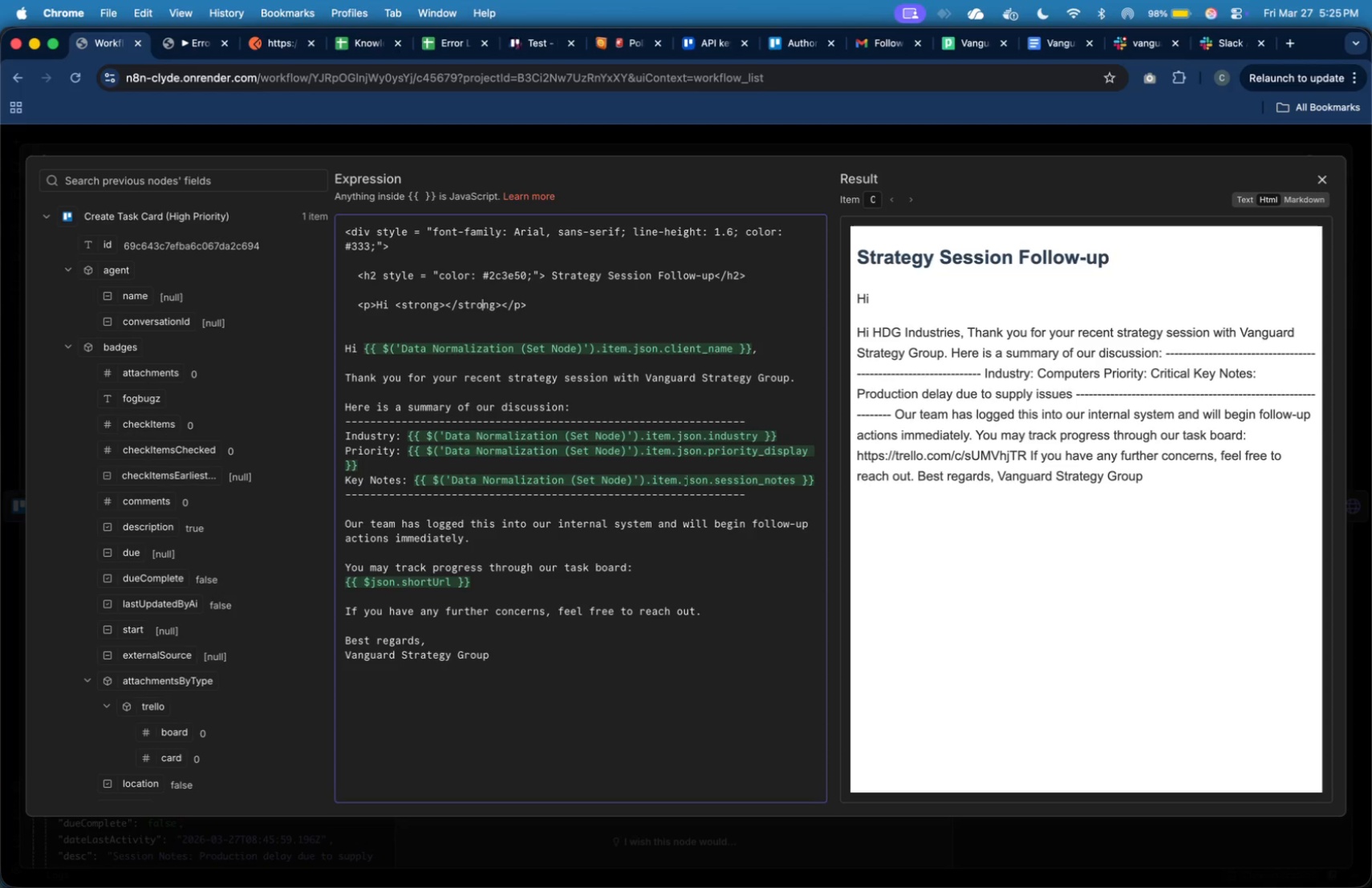 
key(ArrowLeft)
 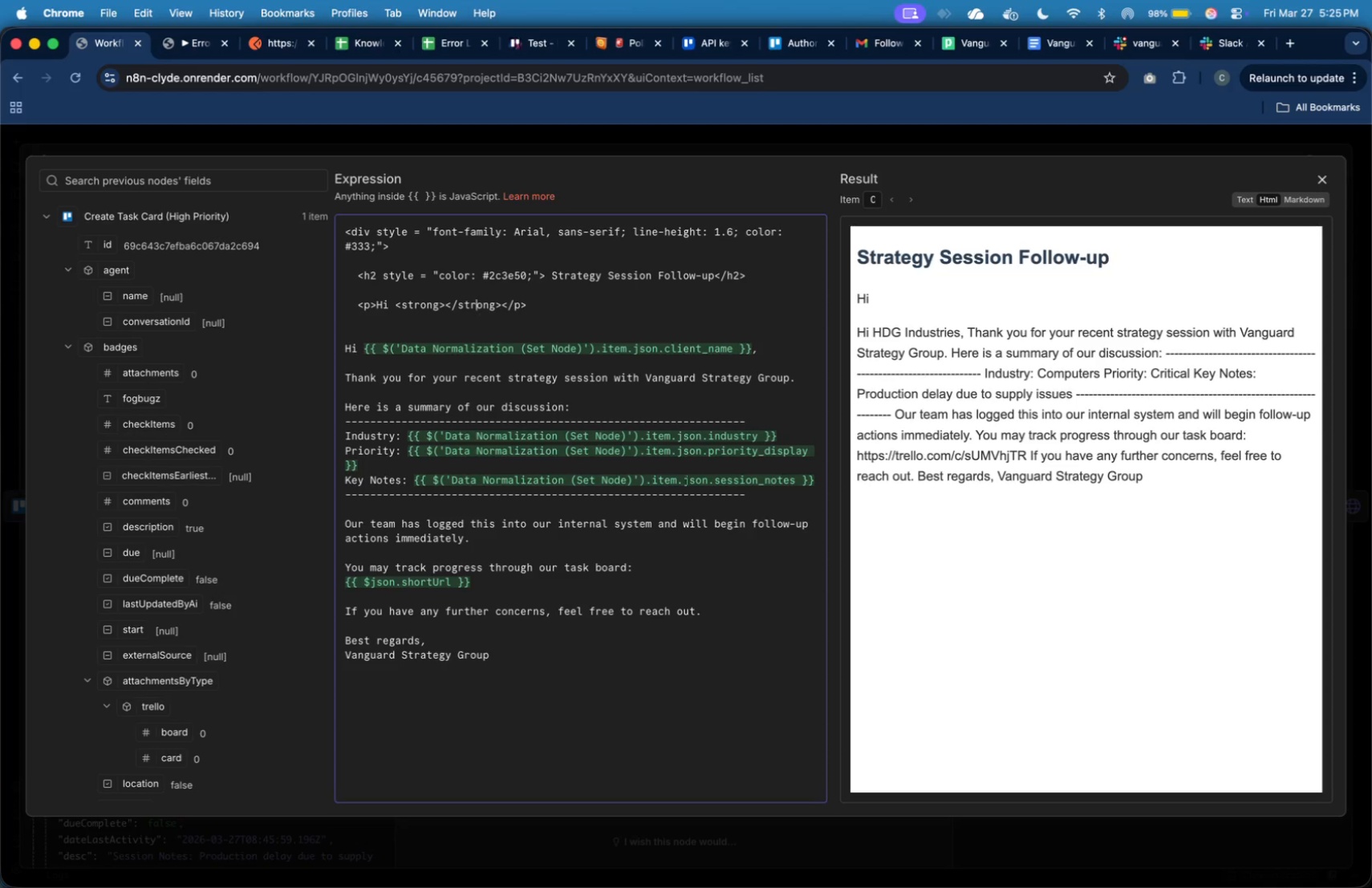 
key(ArrowLeft)
 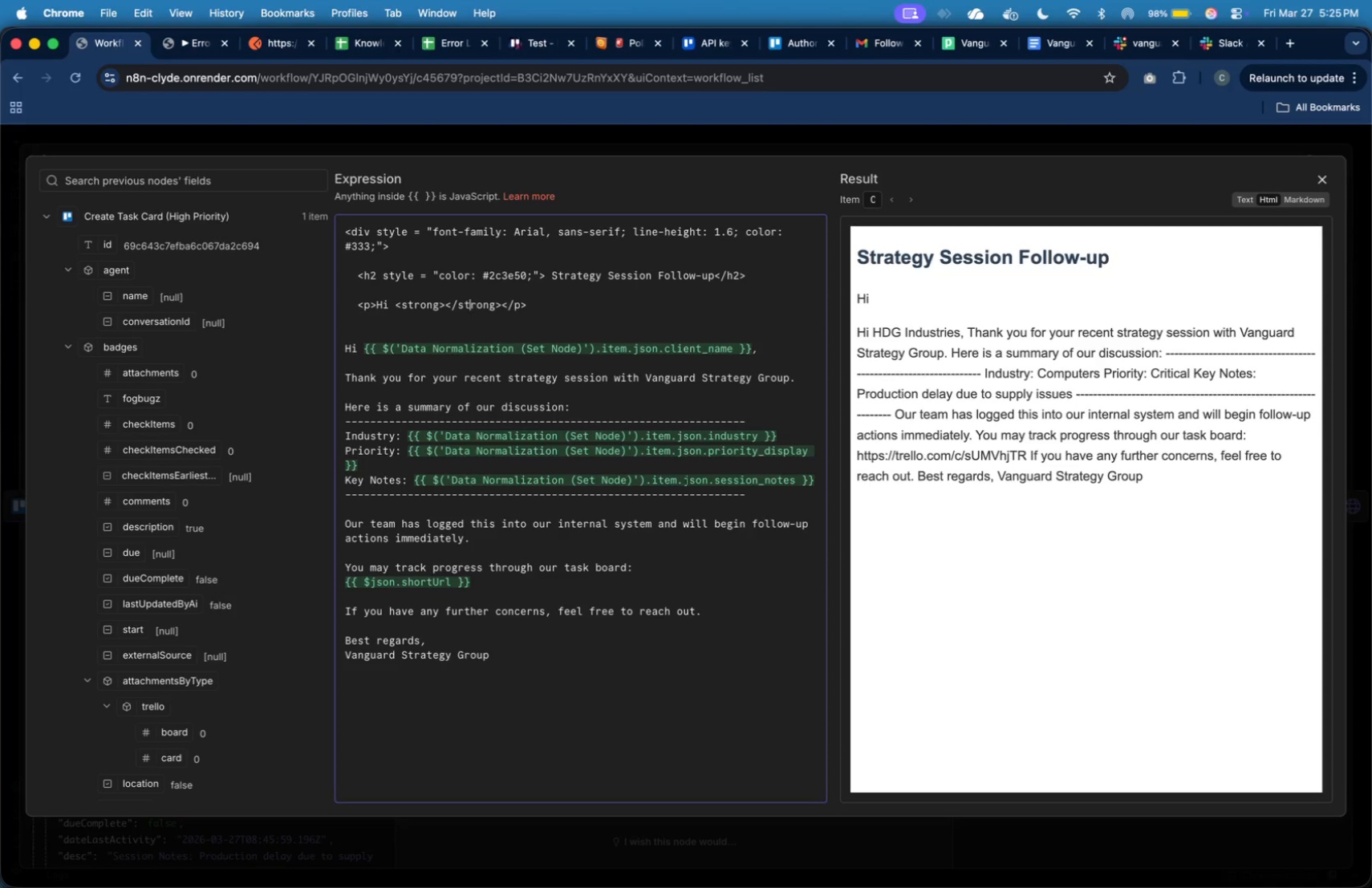 
key(ArrowLeft)
 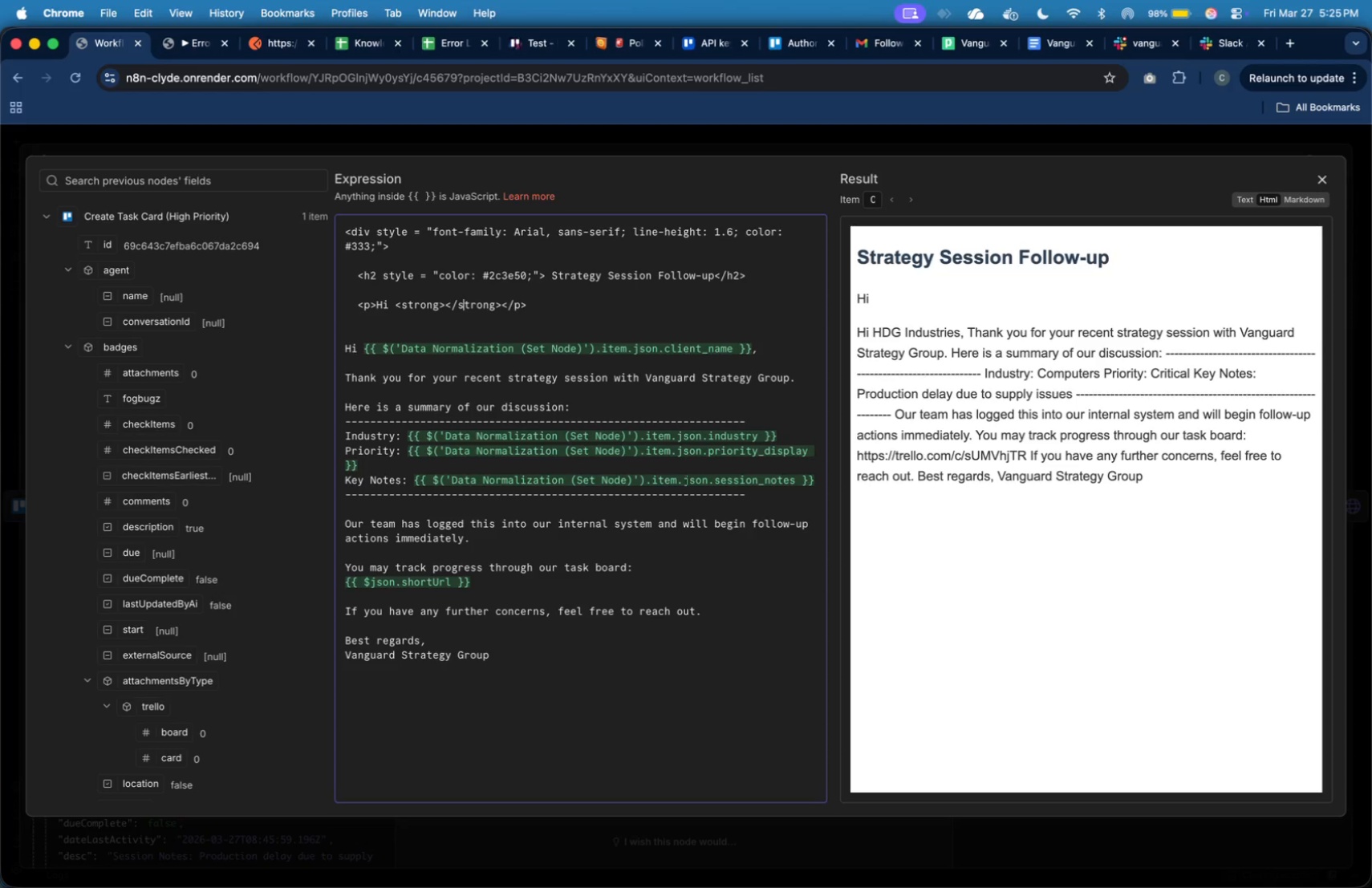 
key(ArrowLeft)
 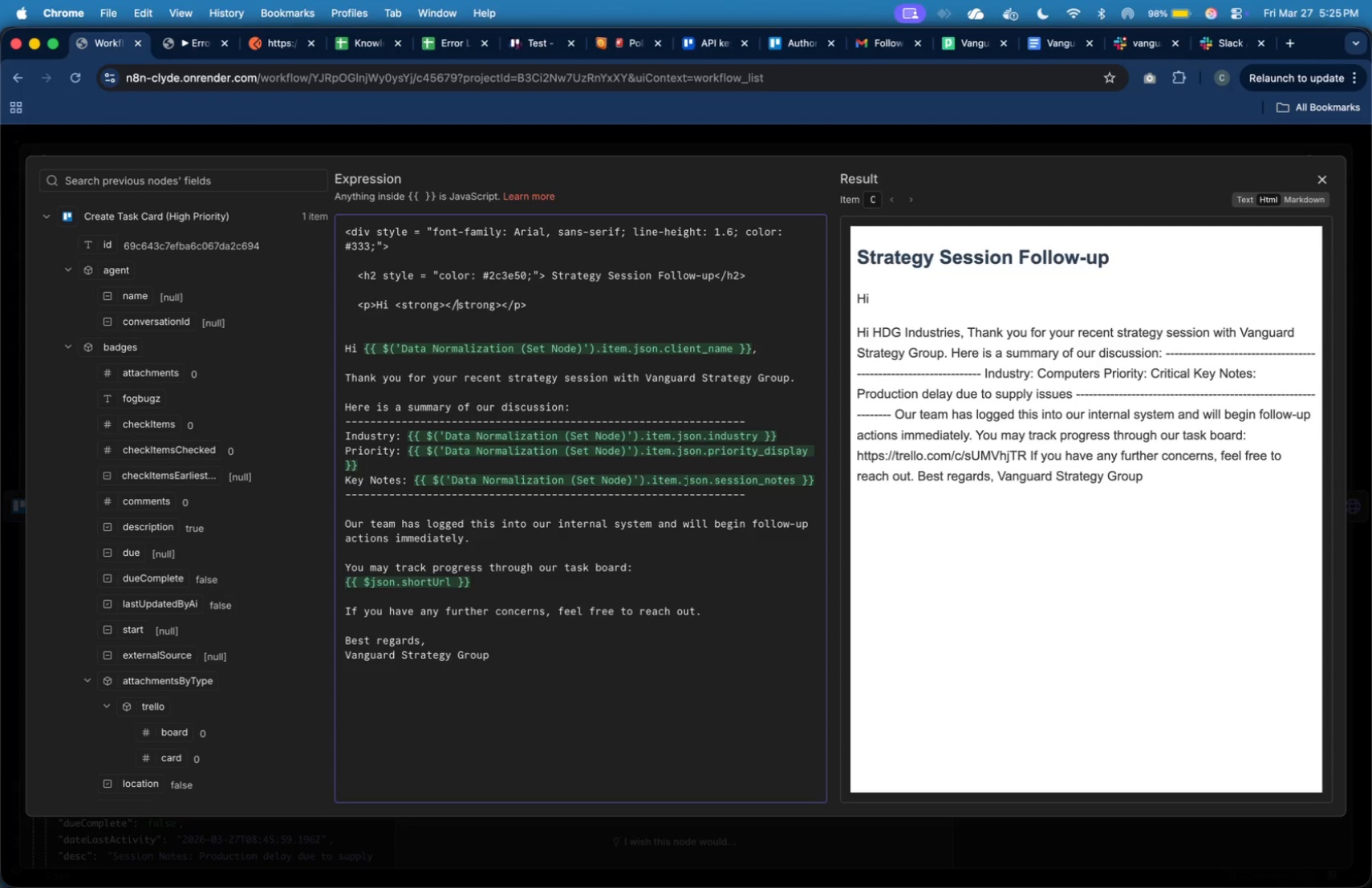 
key(ArrowLeft)
 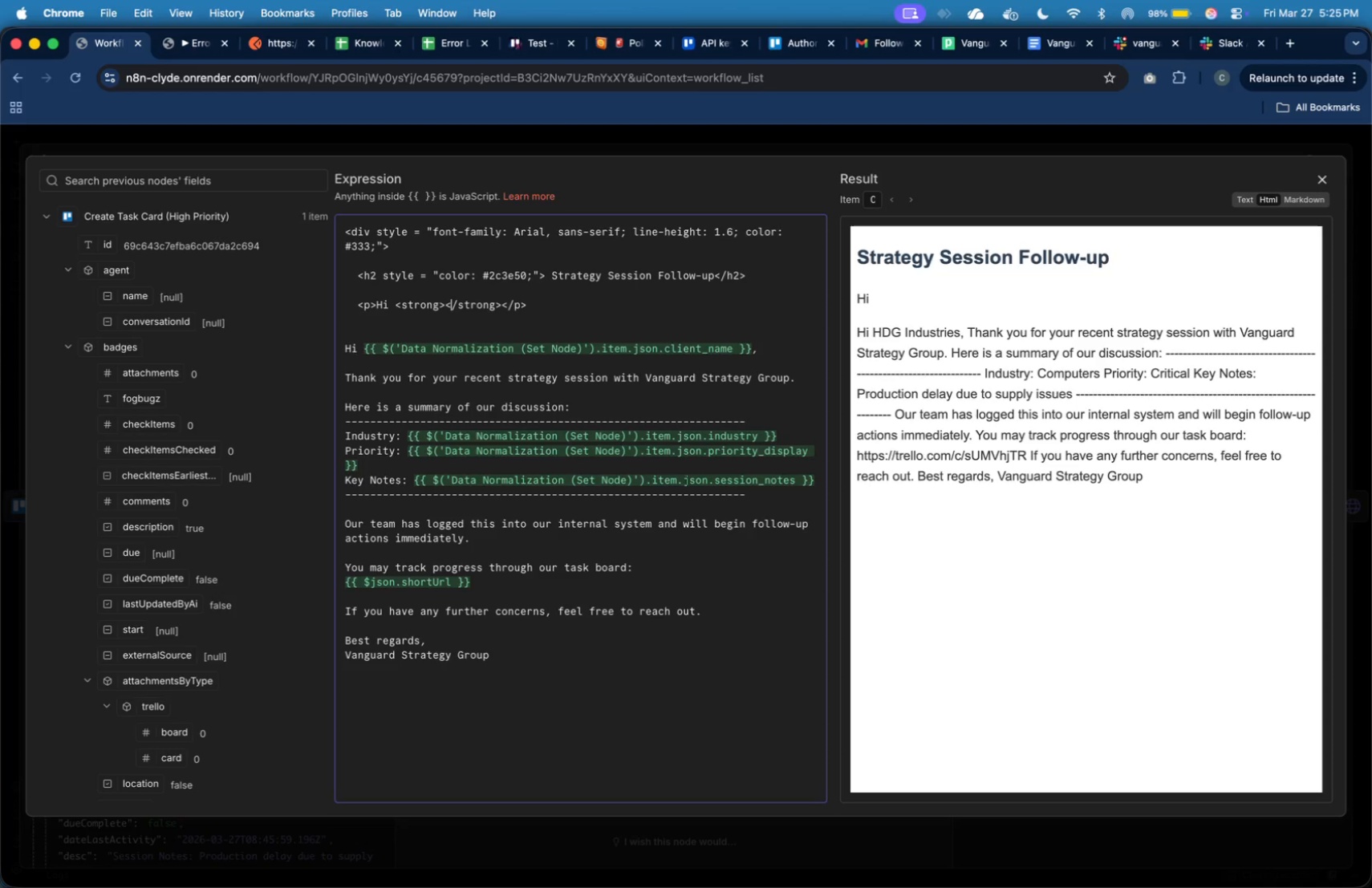 
key(ArrowLeft)
 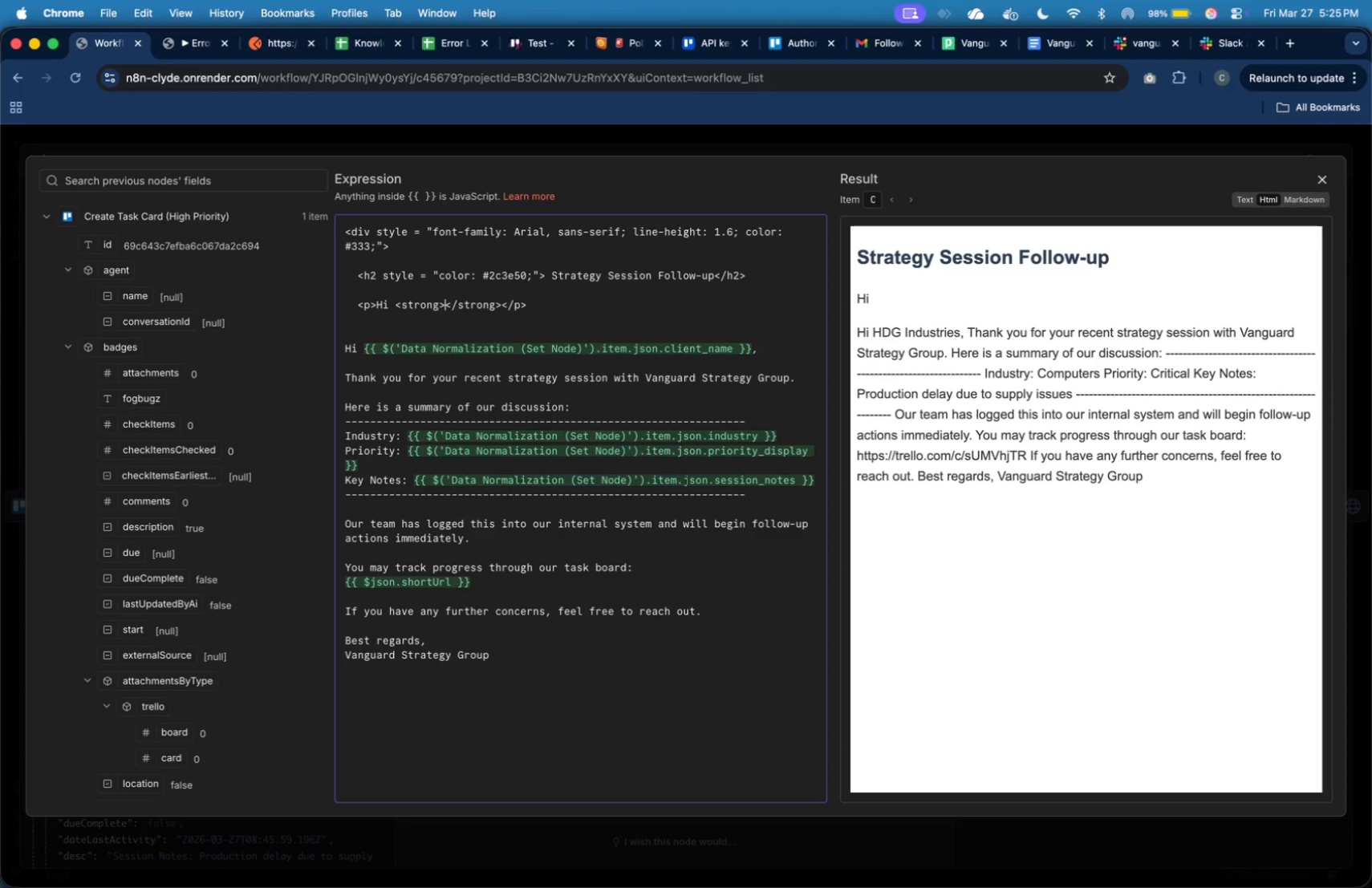 
key(ArrowLeft)
 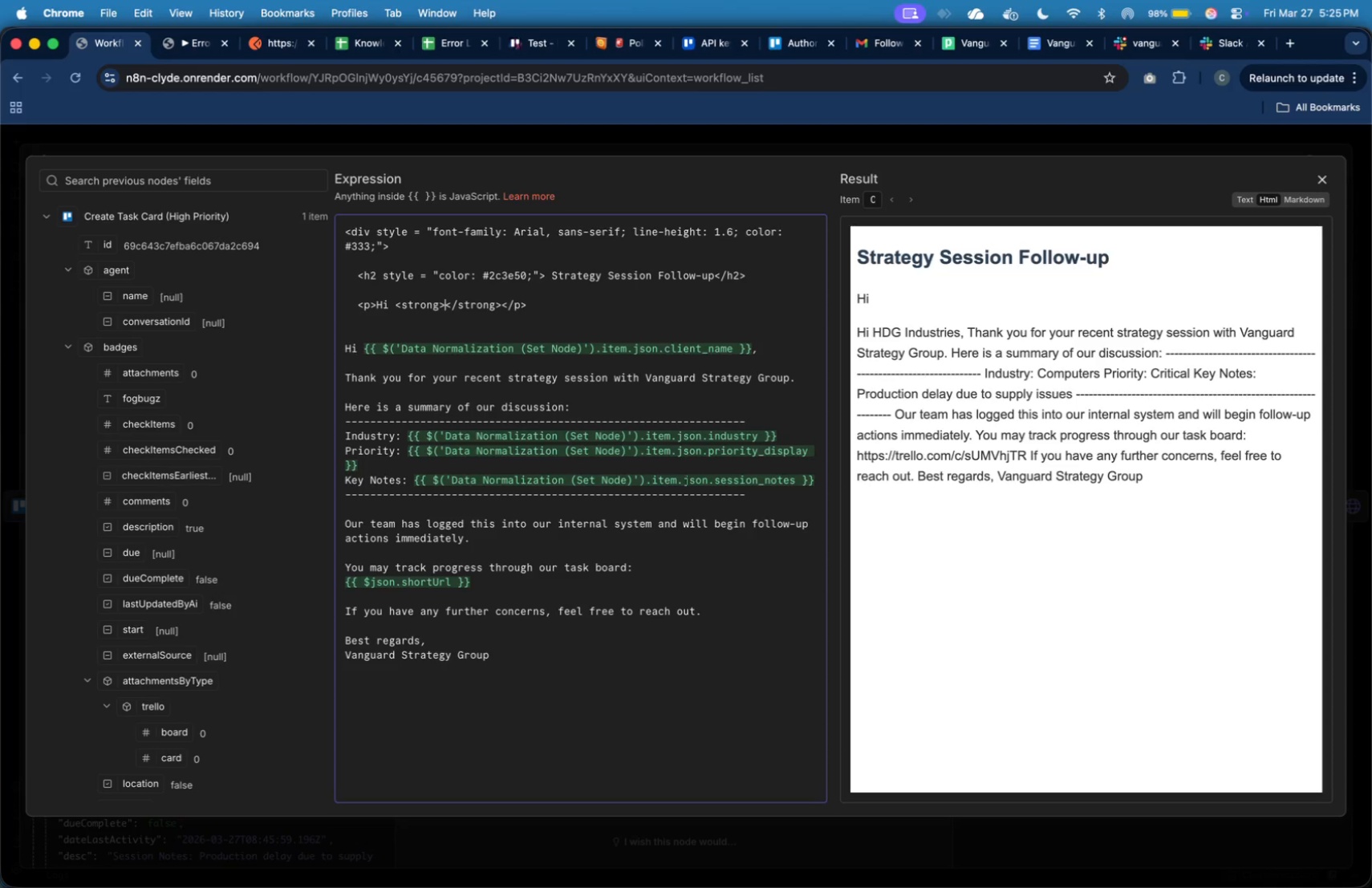 
hold_key(key=ArrowRight, duration=0.79)
 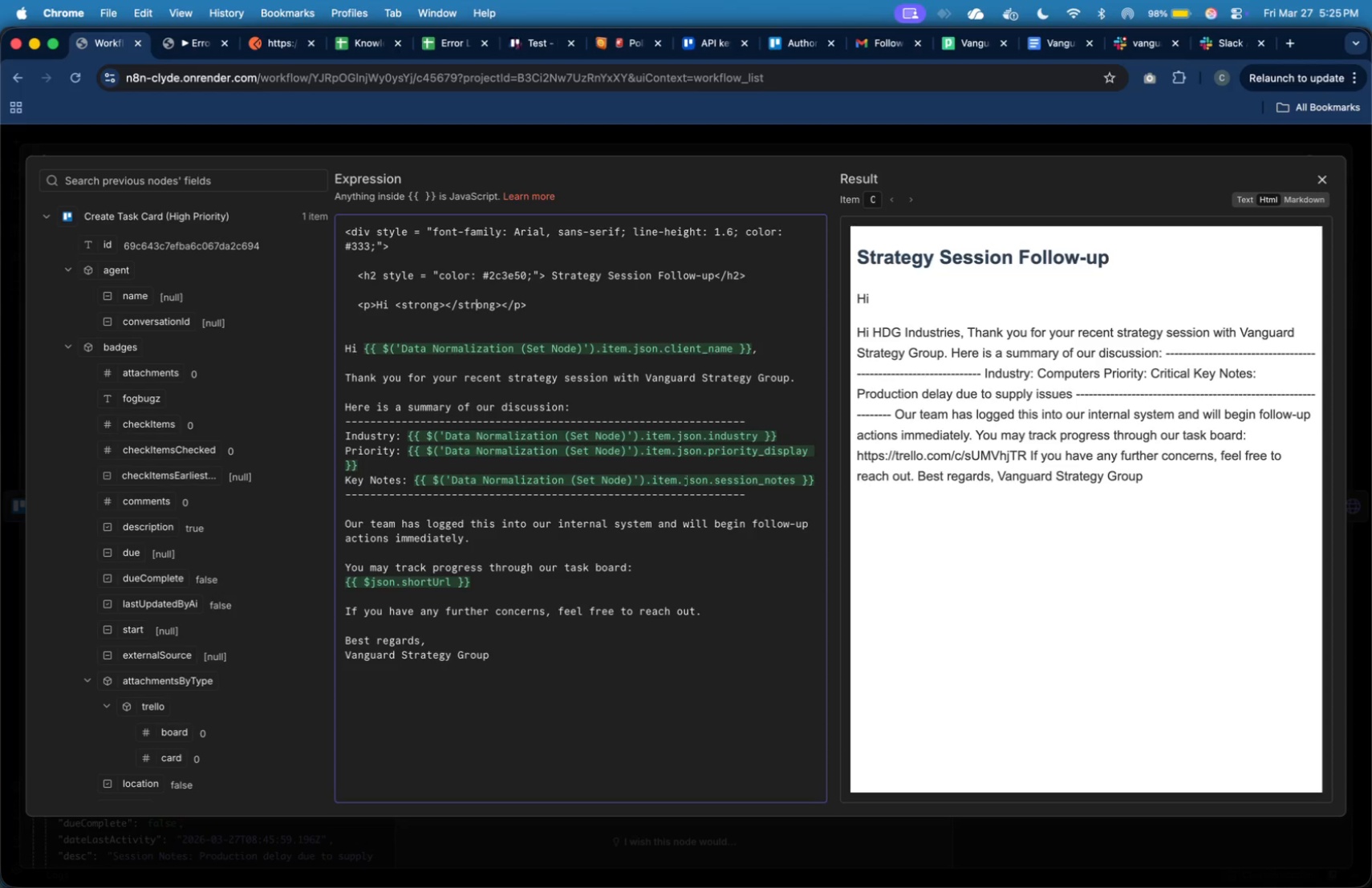 
hold_key(key=ArrowRight, duration=0.72)
 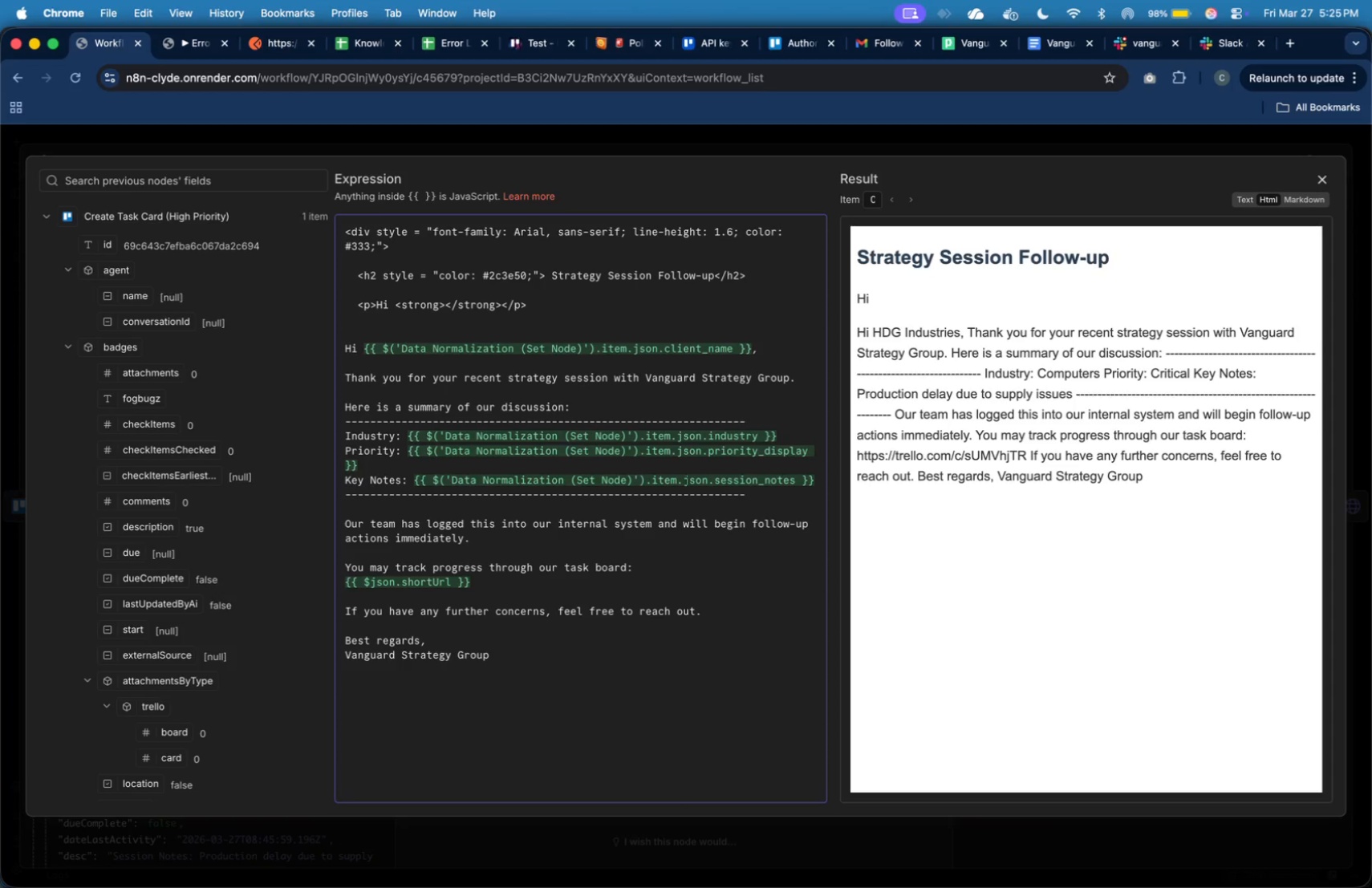 
key(Comma)
 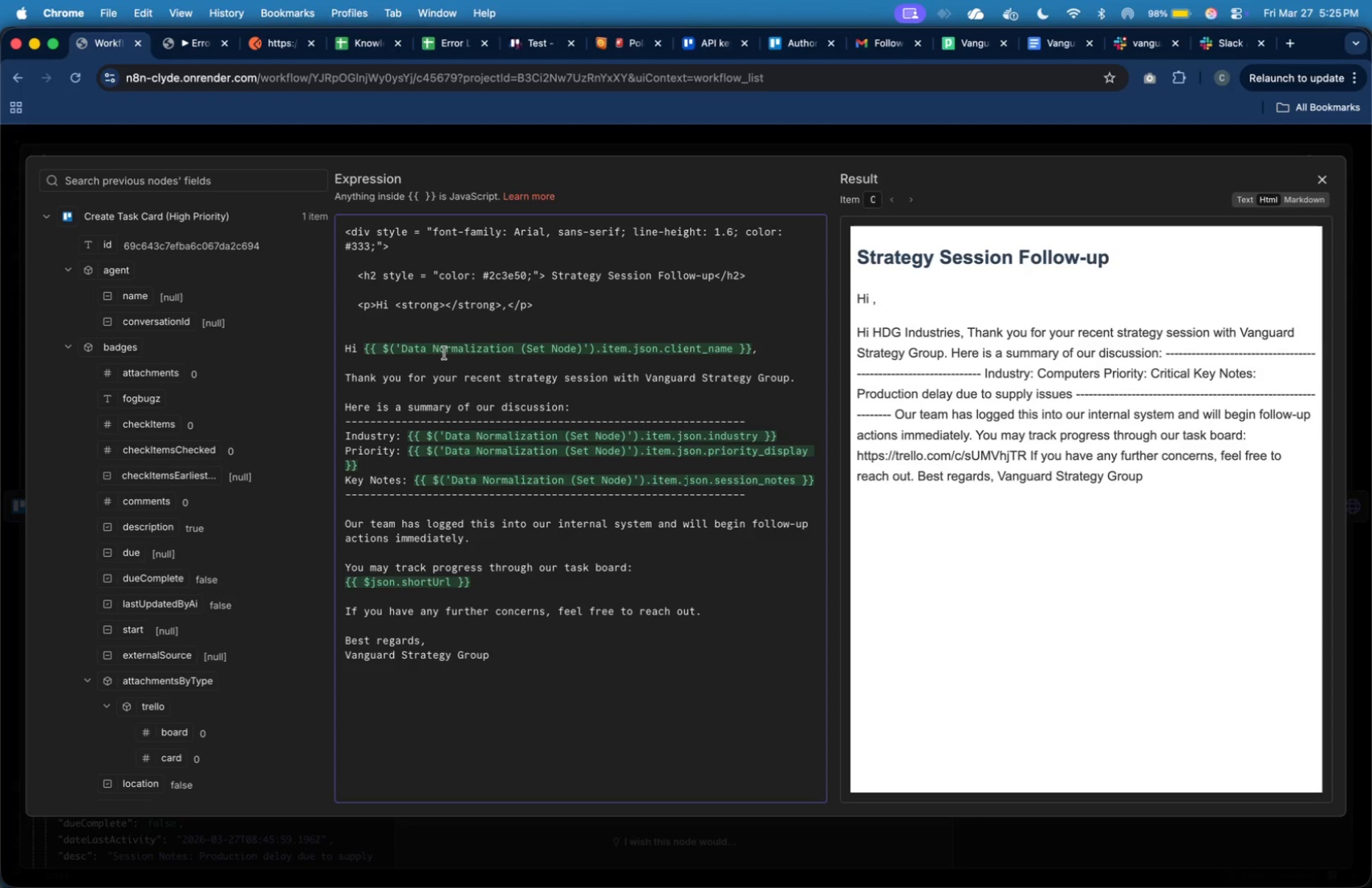 
wait(7.42)
 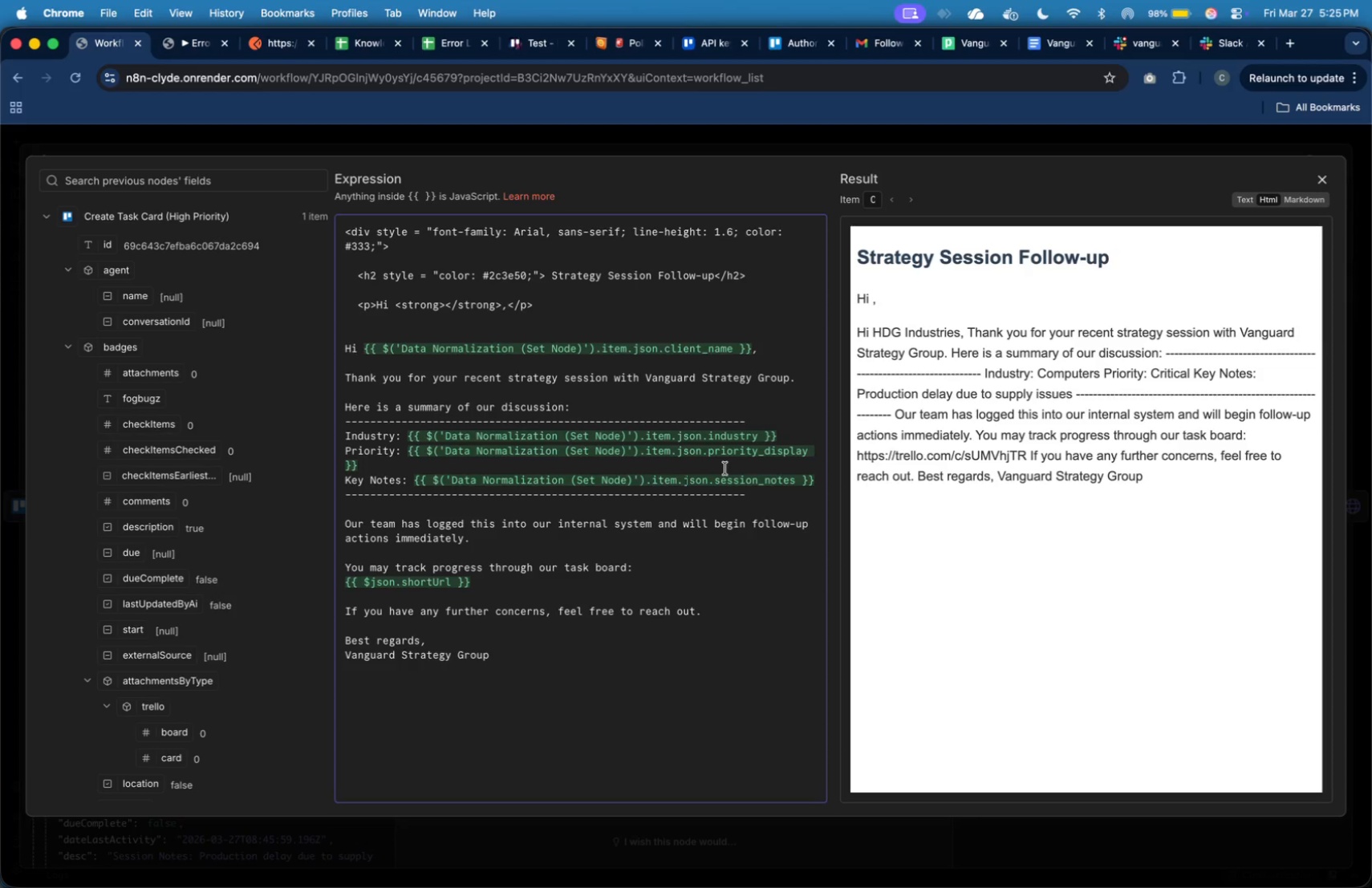 
left_click([45, 215])
 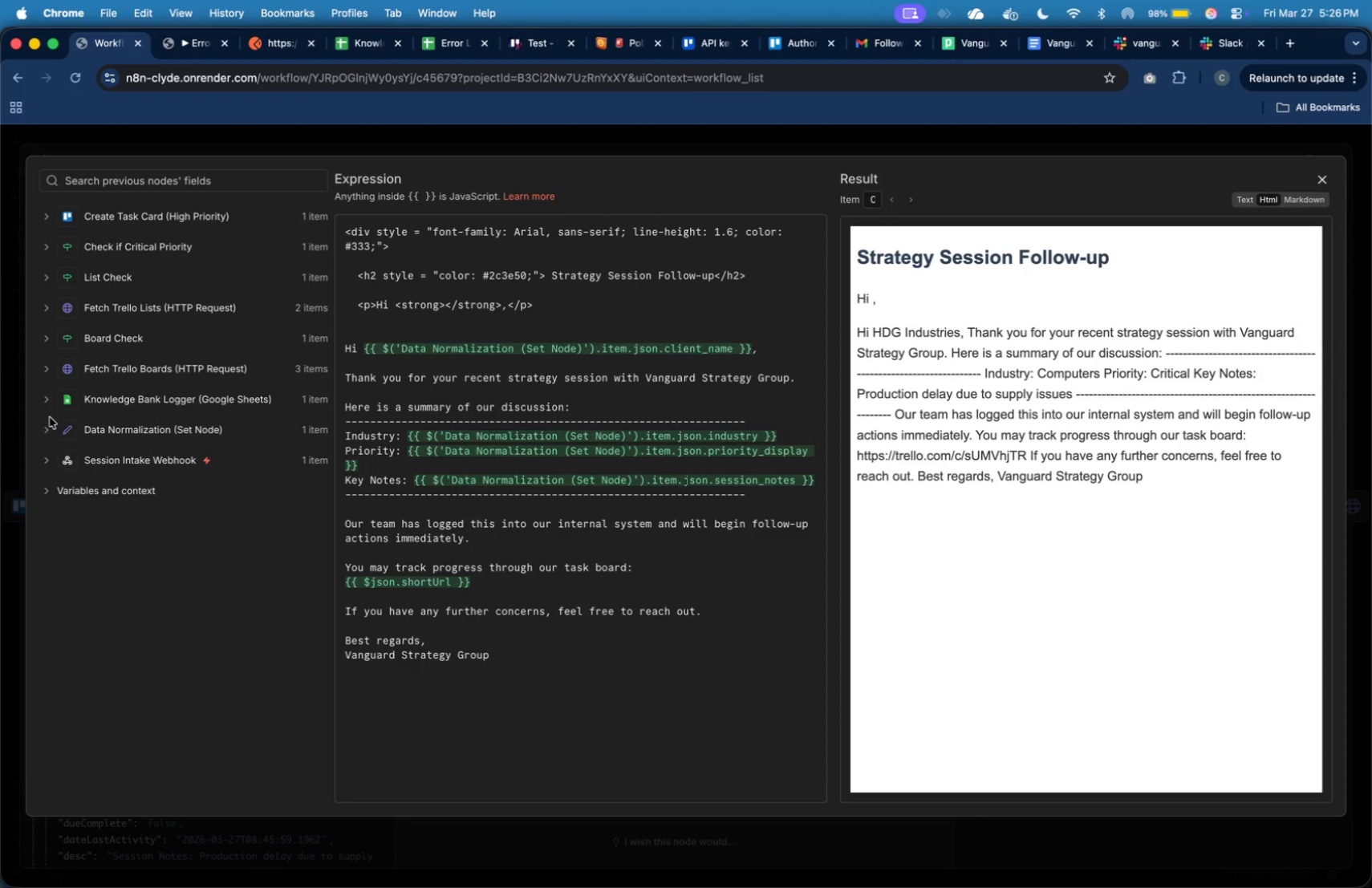 
left_click([45, 431])
 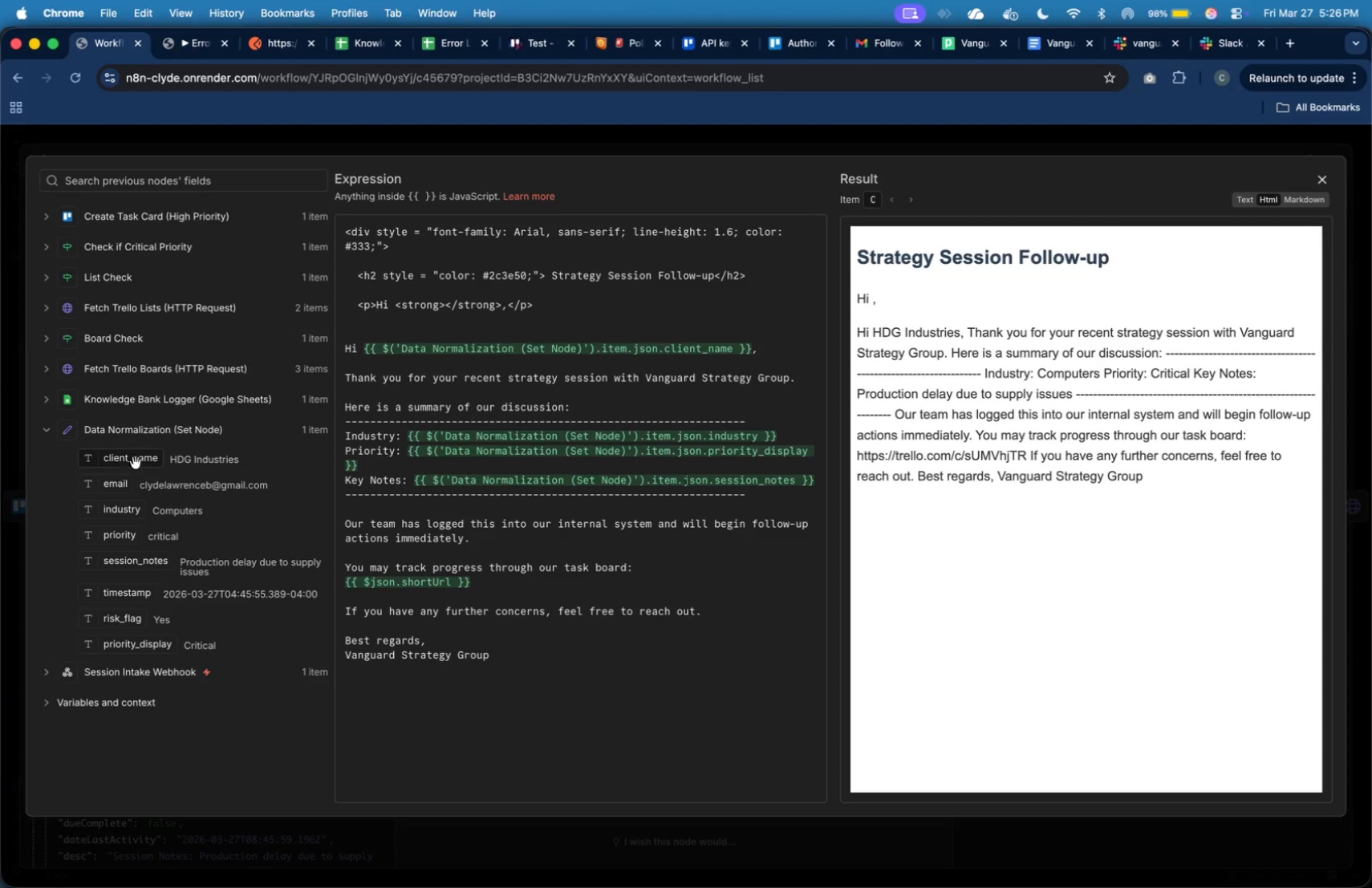 
left_click_drag(start_coordinate=[136, 460], to_coordinate=[446, 310])
 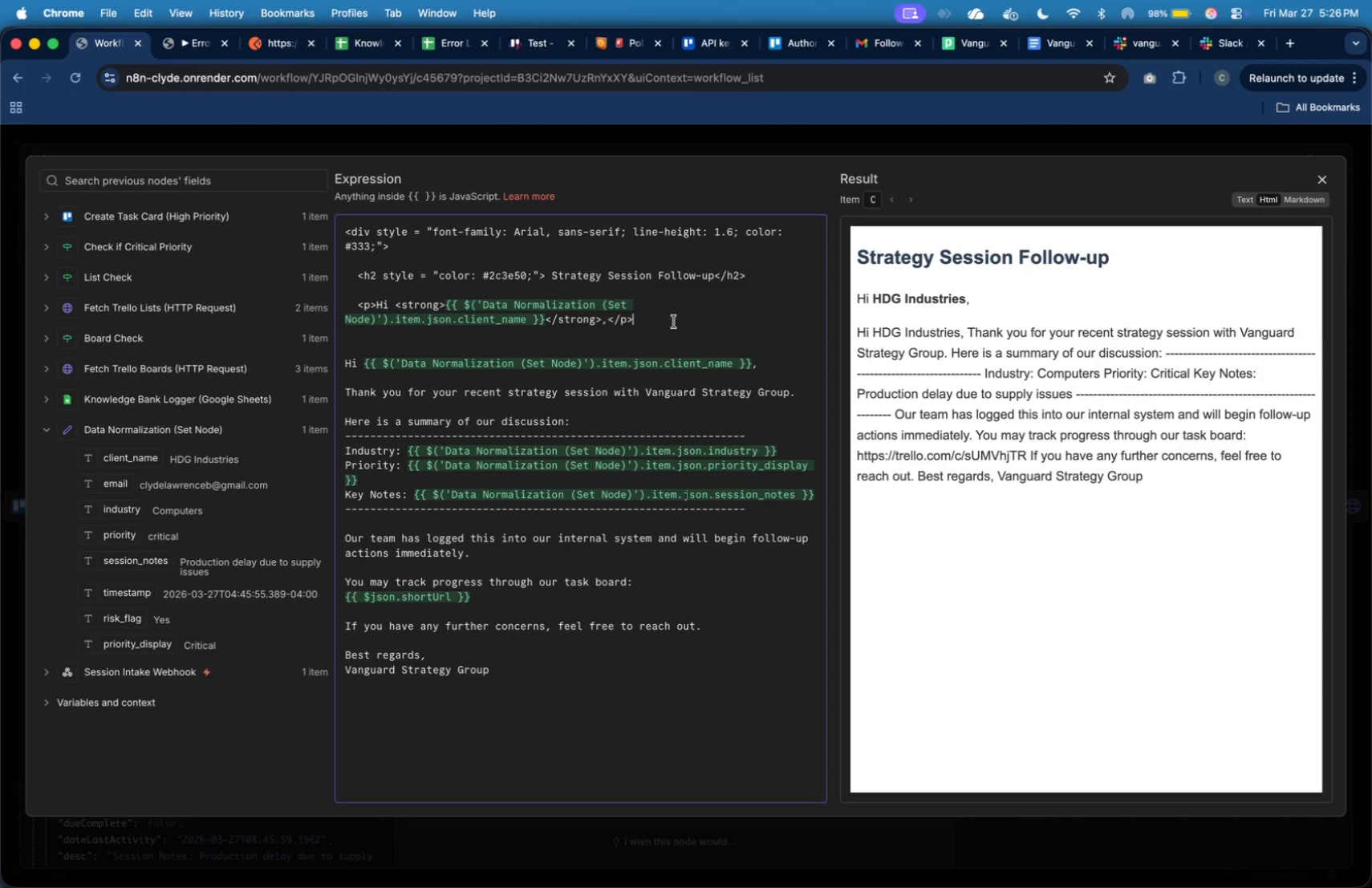 
wait(6.99)
 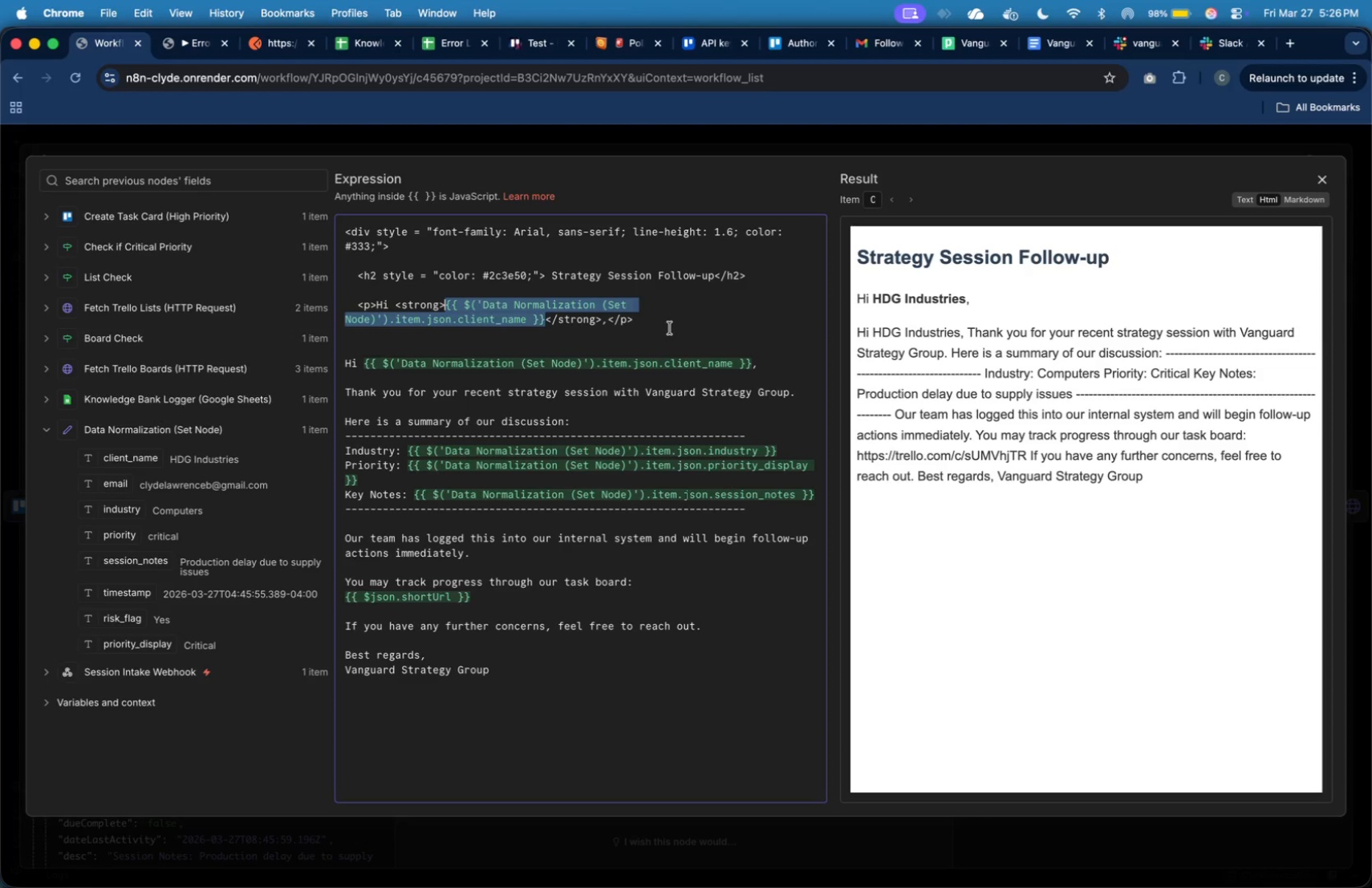 
key(Enter)
 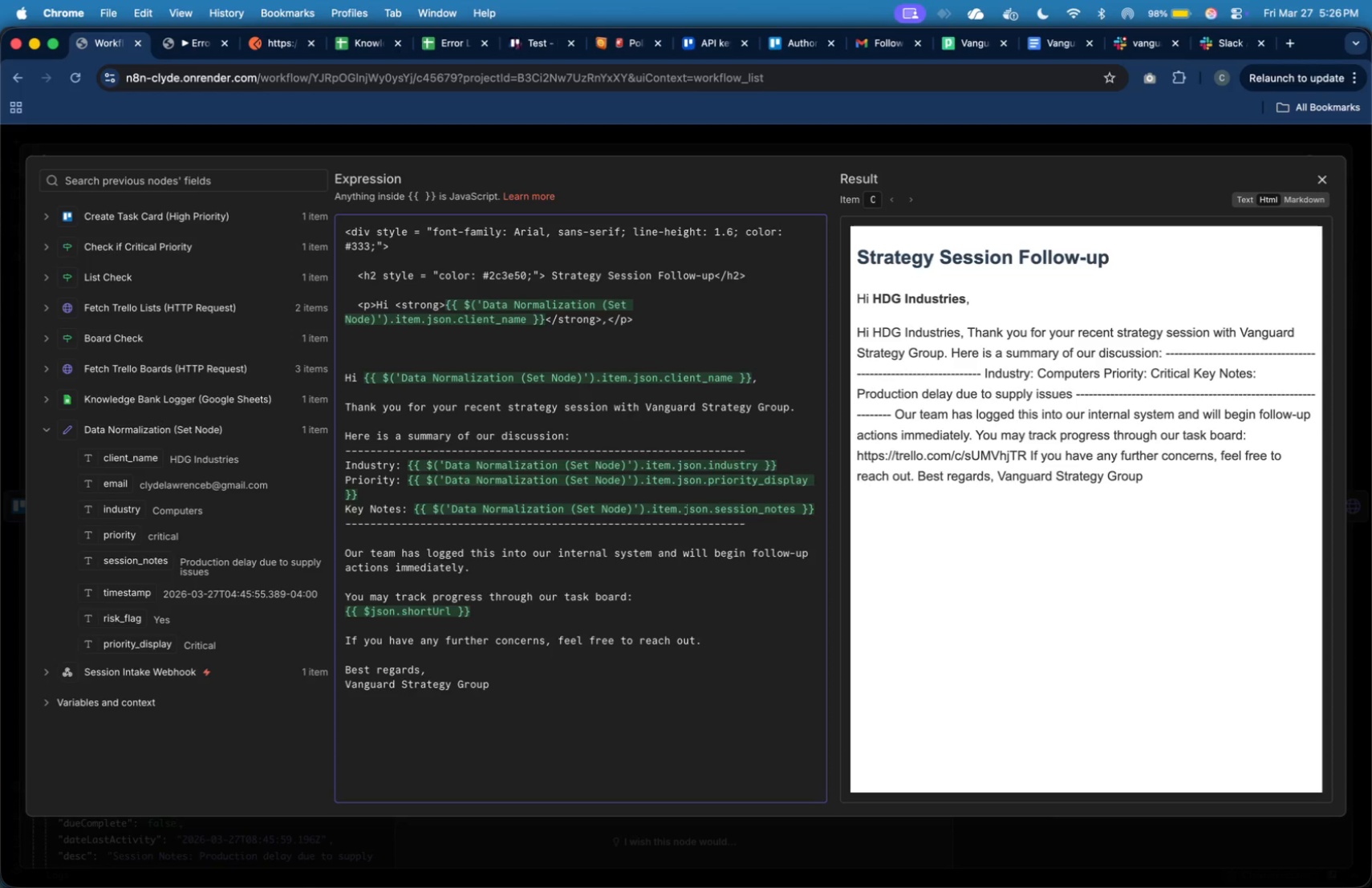 
key(Enter)
 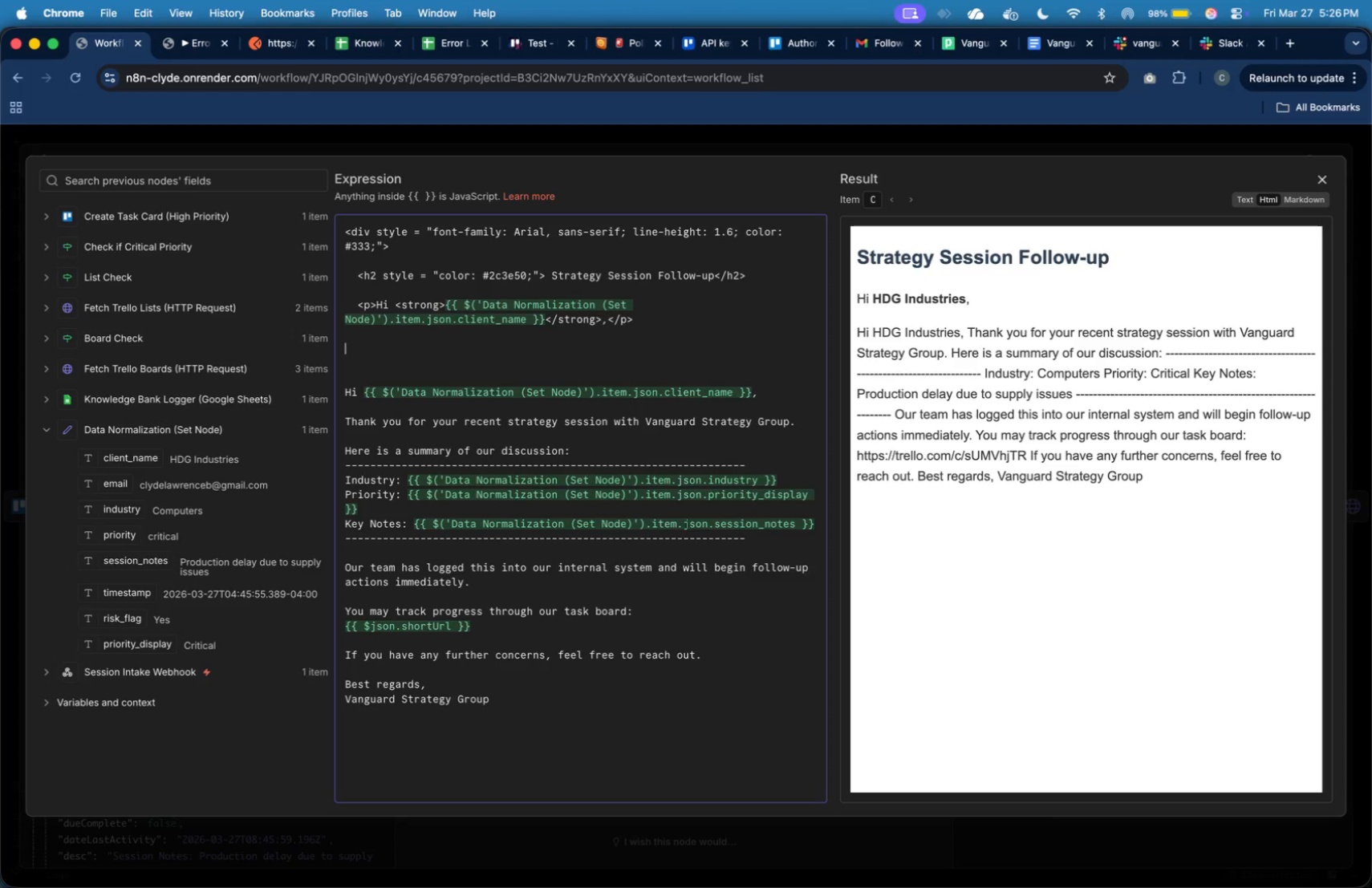 
key(Tab)
 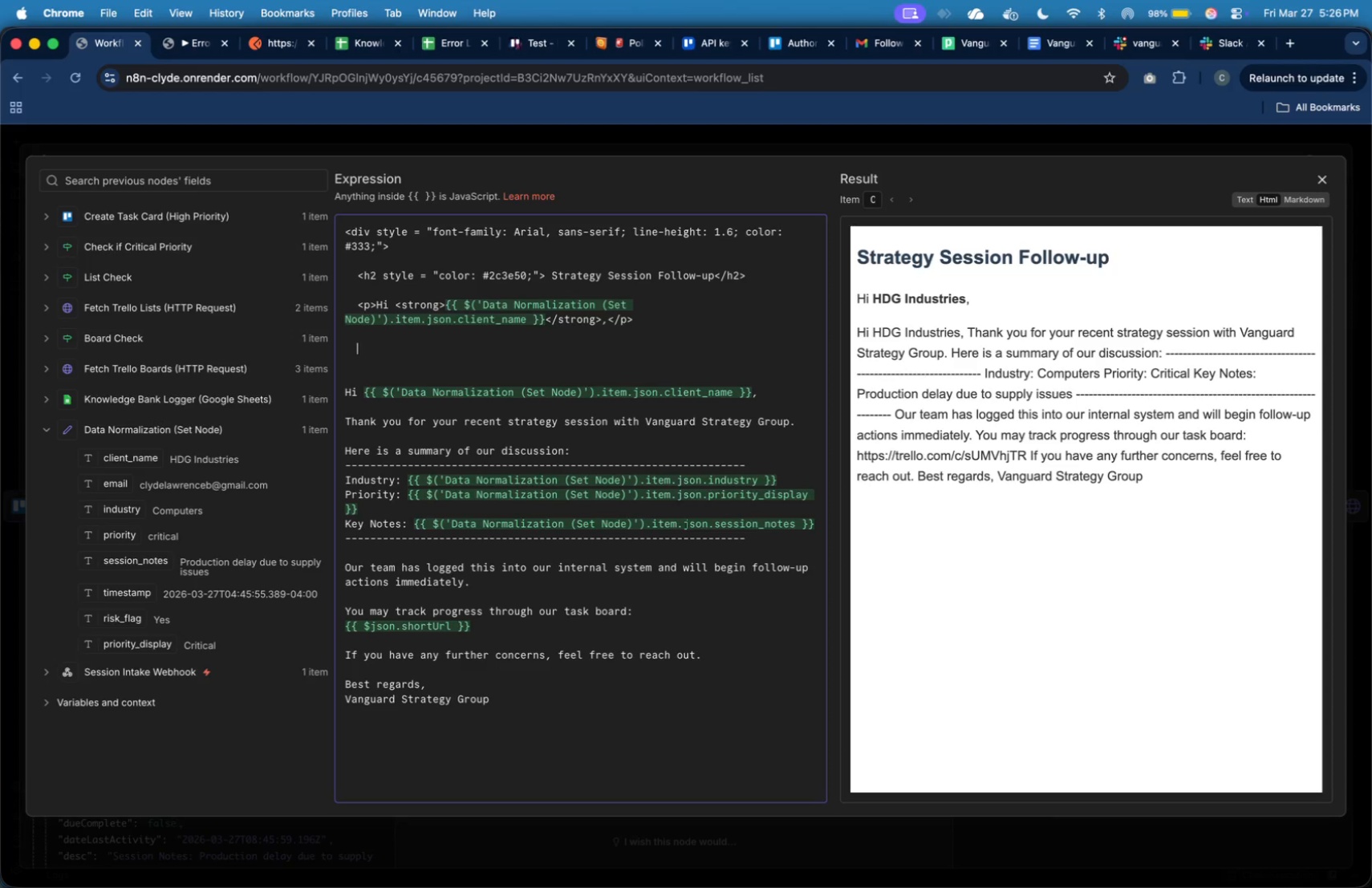 
key(Shift+Comma)
 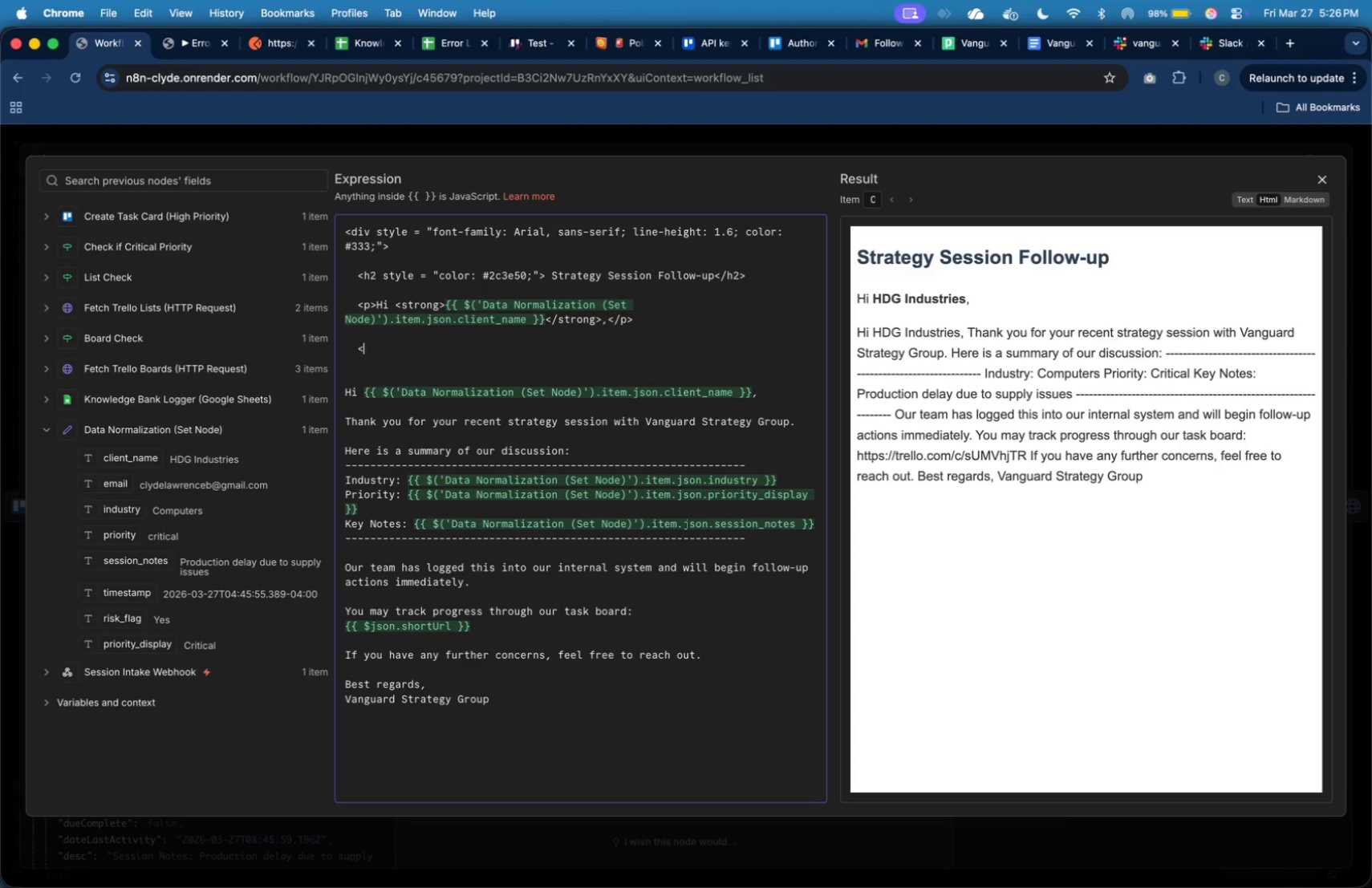 
key(P)
 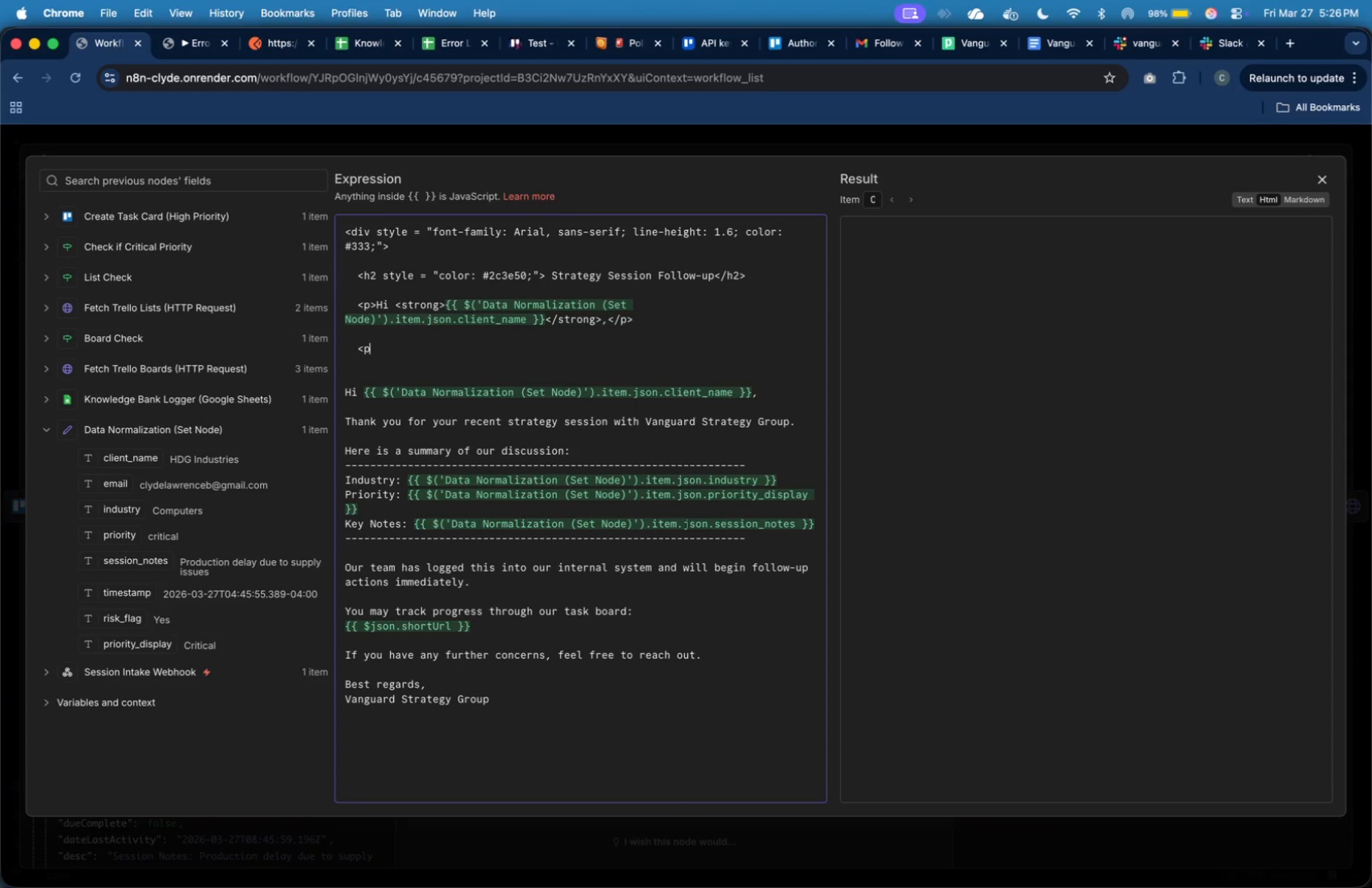 
key(Shift+Period)
 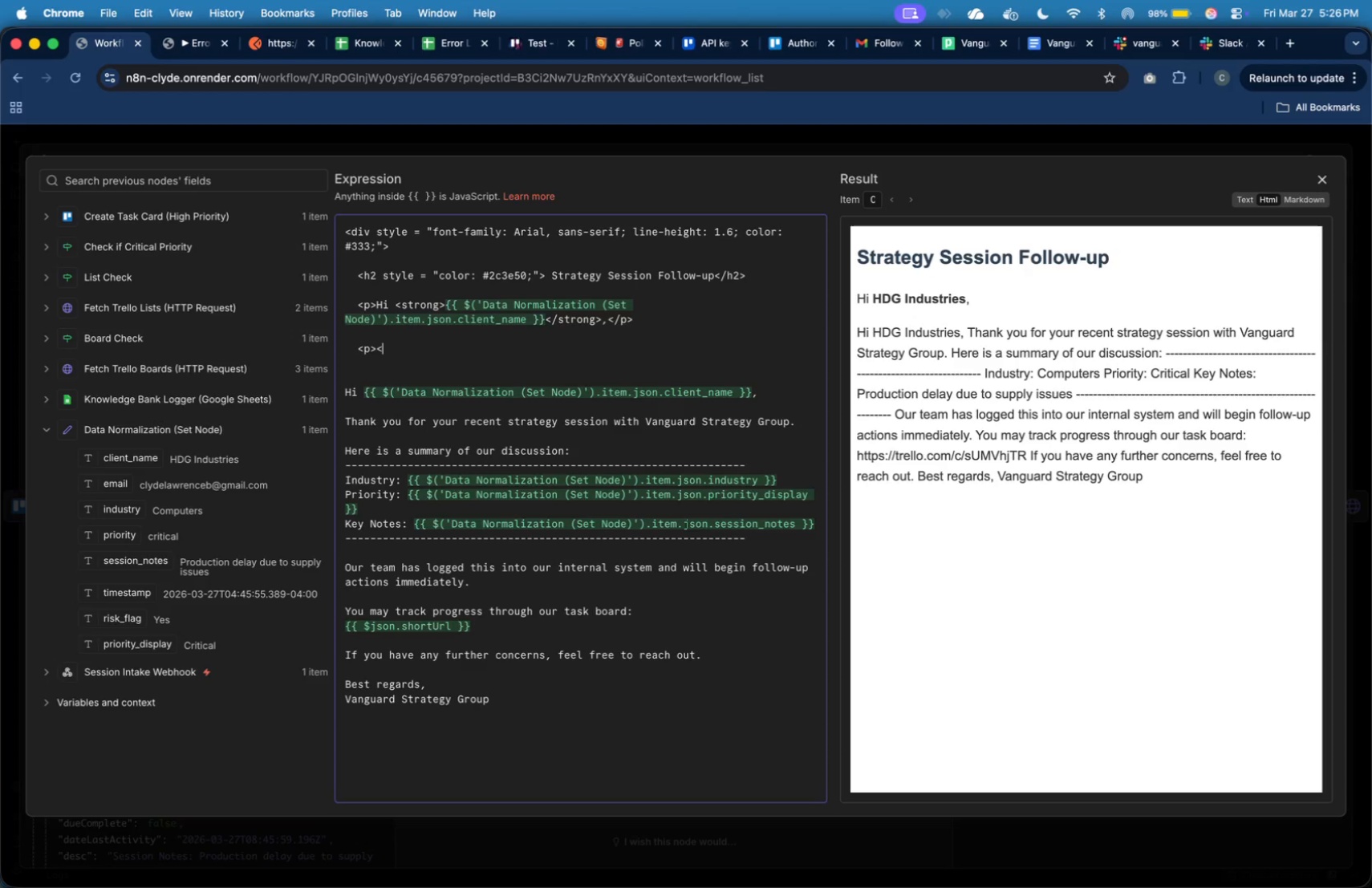 
key(Shift+Comma)
 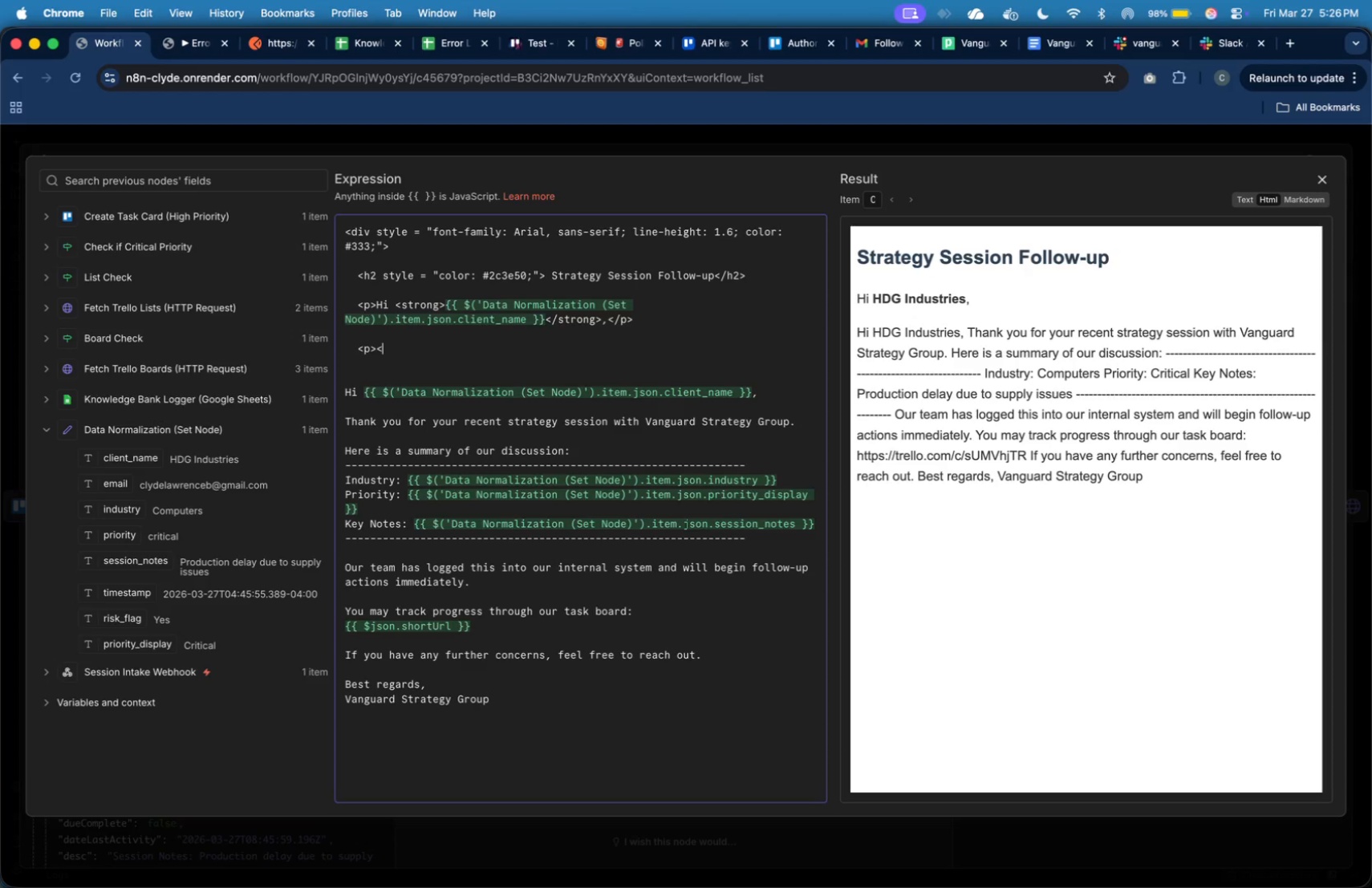 
key(Shift+Period)
 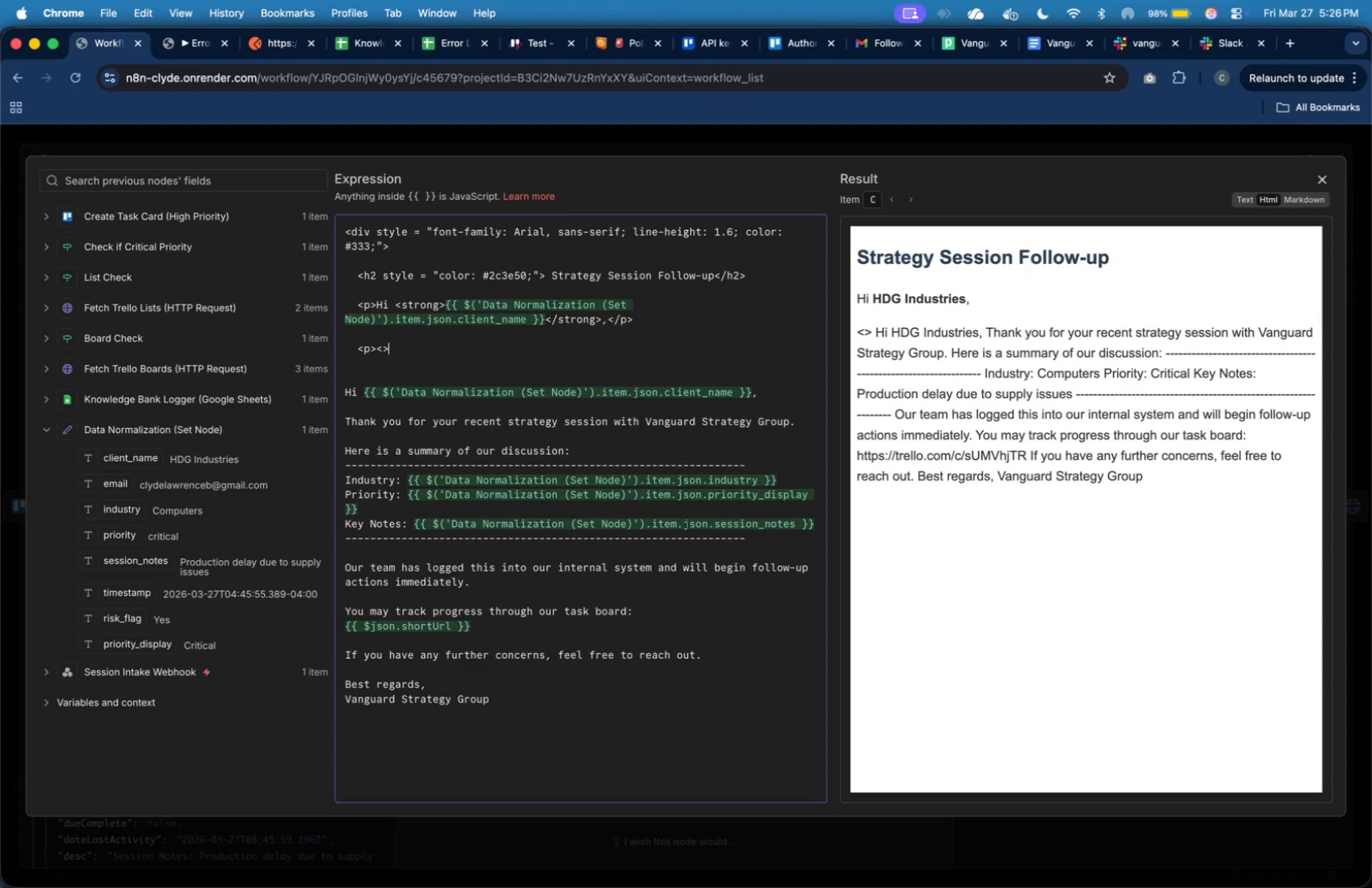 
key(ArrowLeft)
 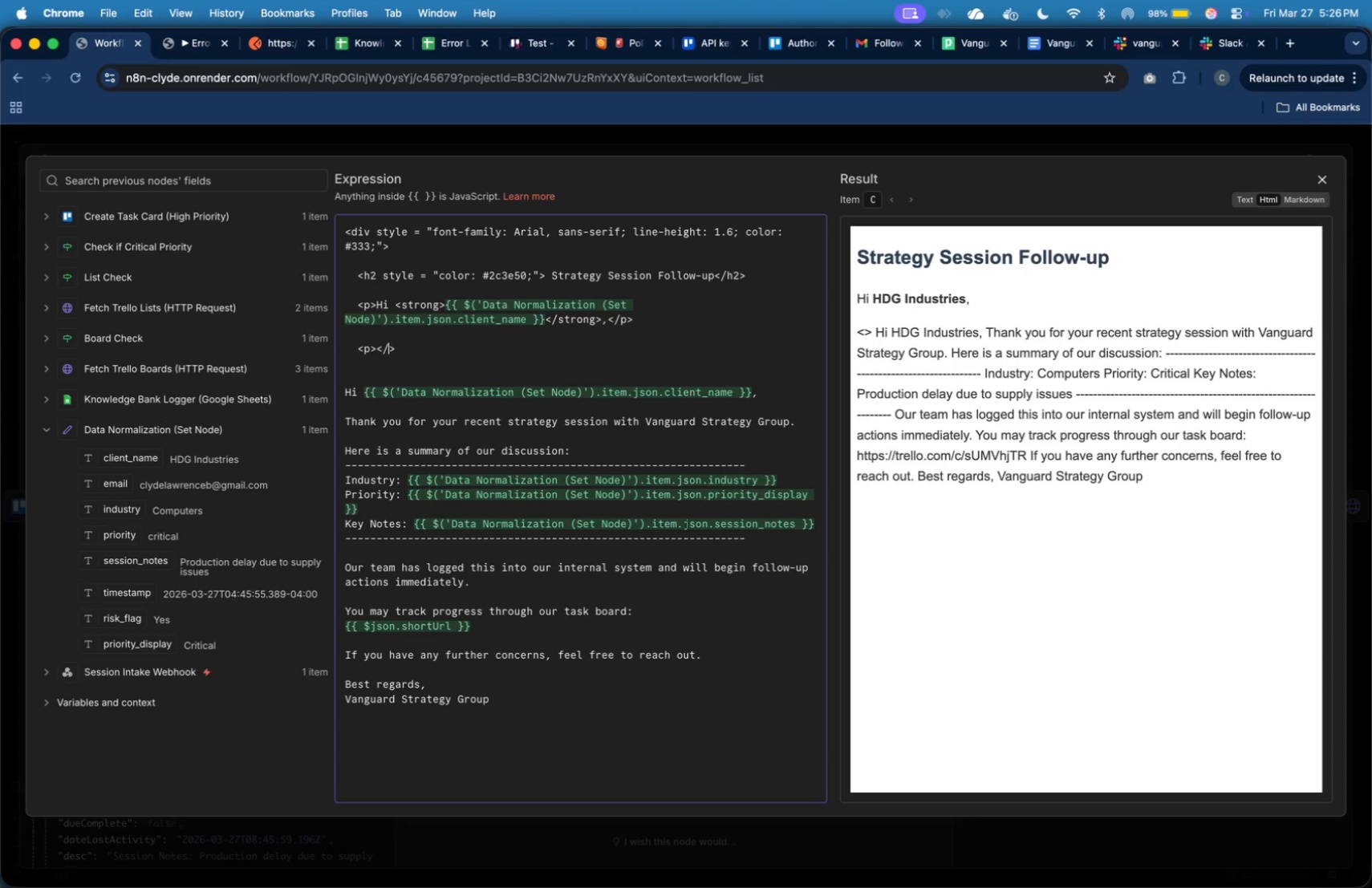 
key(Slash)
 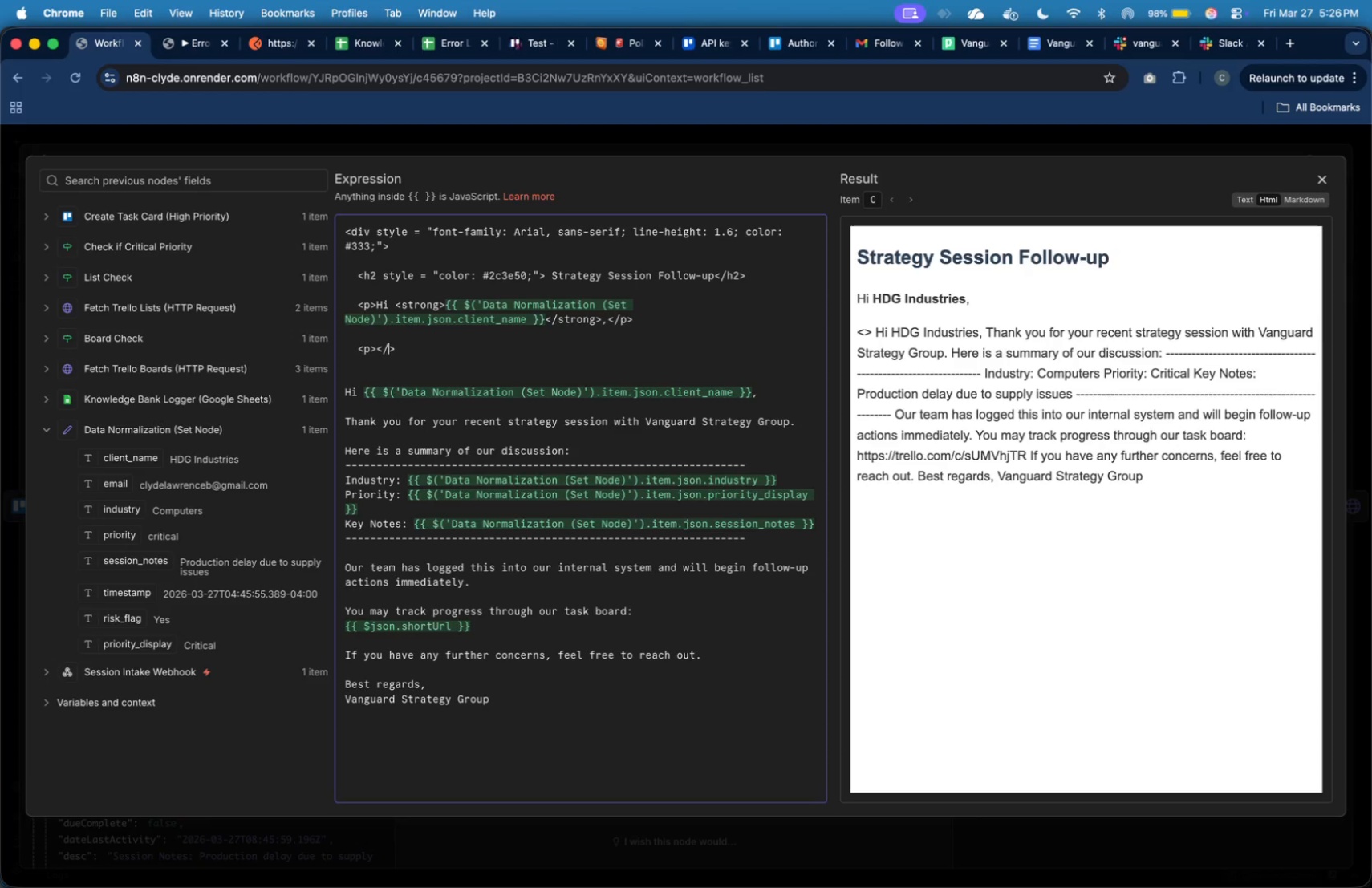 
key(P)
 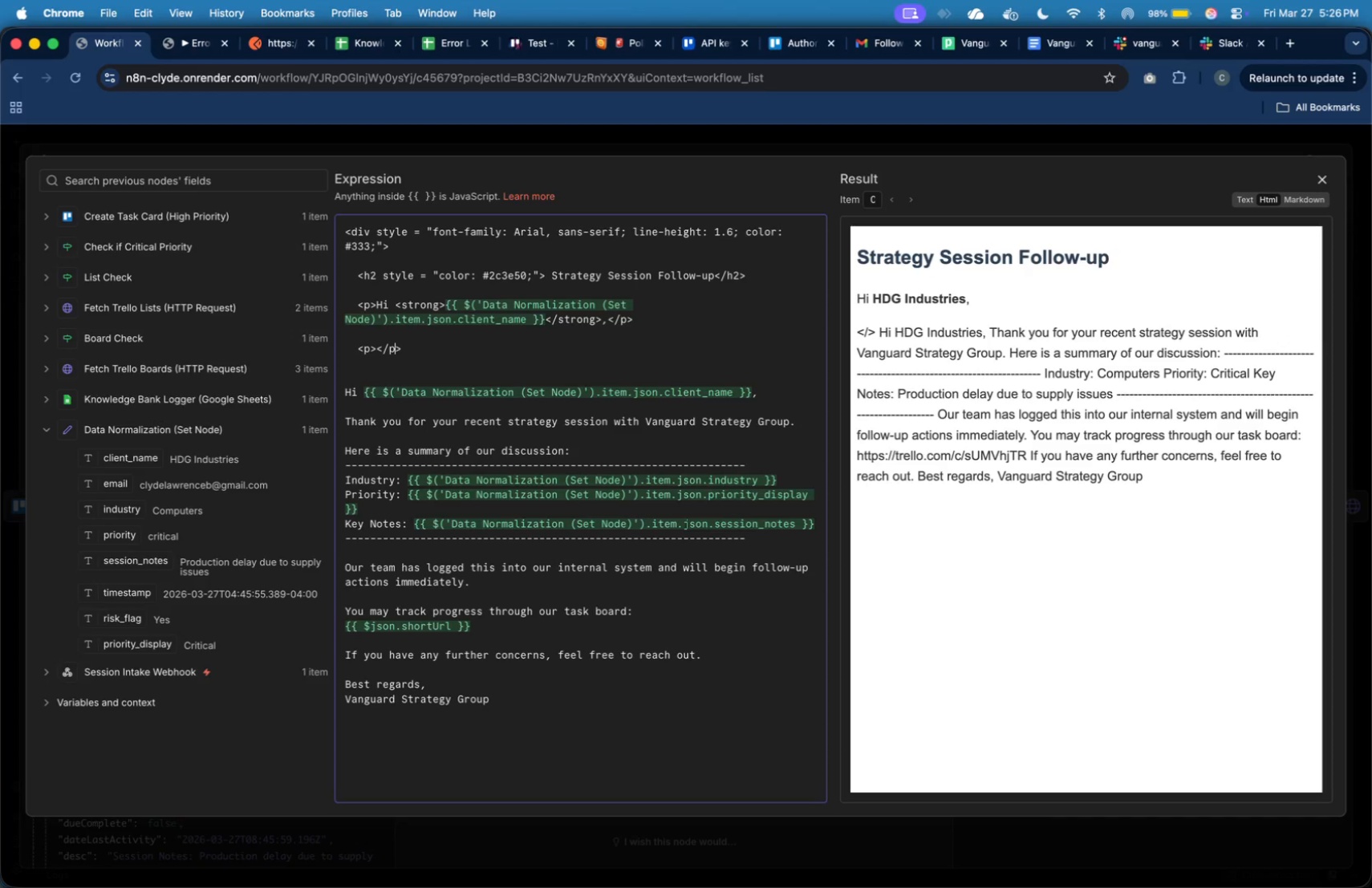 
key(ArrowLeft)
 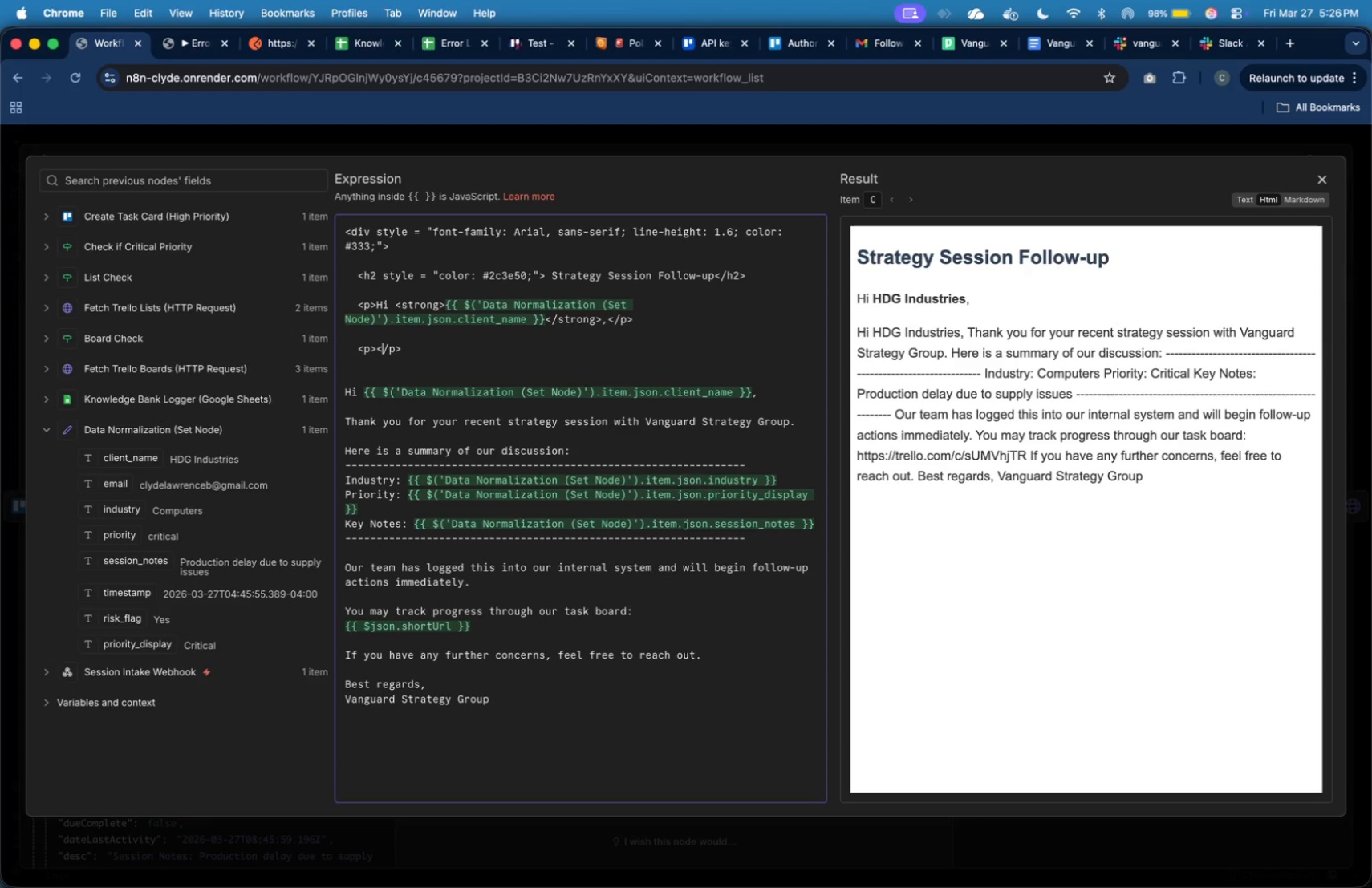 
key(ArrowLeft)
 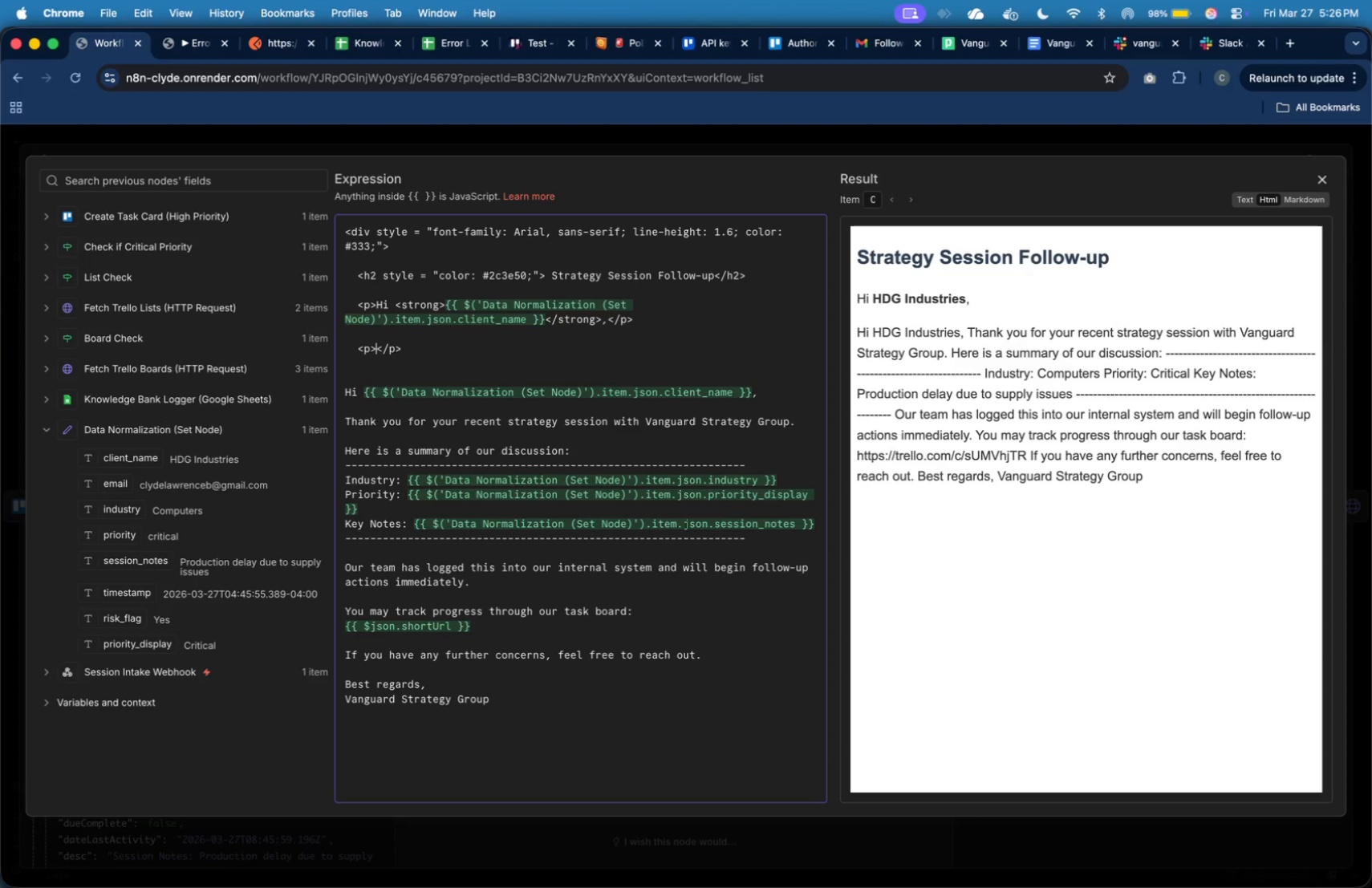 
key(ArrowLeft)
 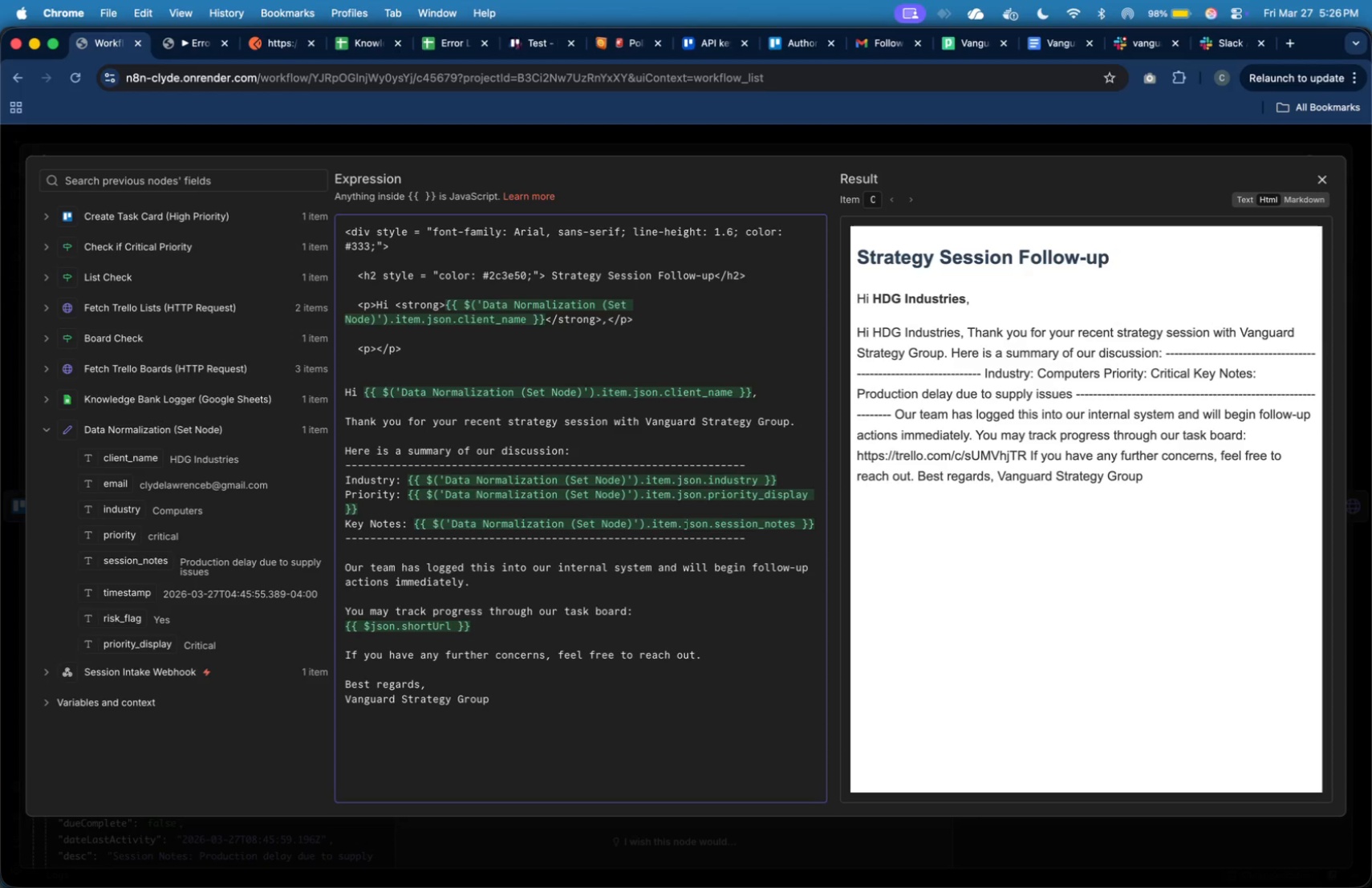 
key(Enter)
 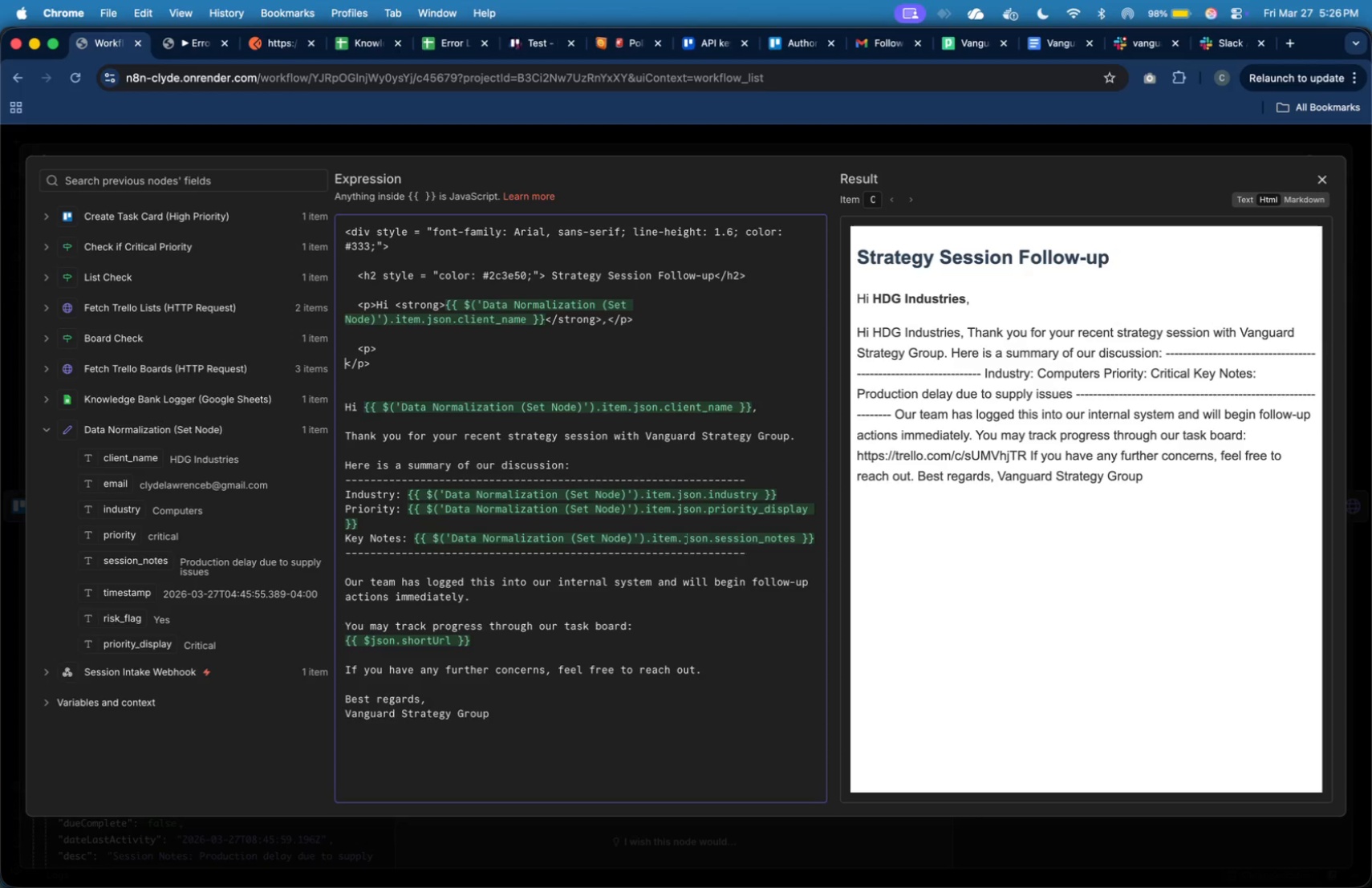 
key(Enter)
 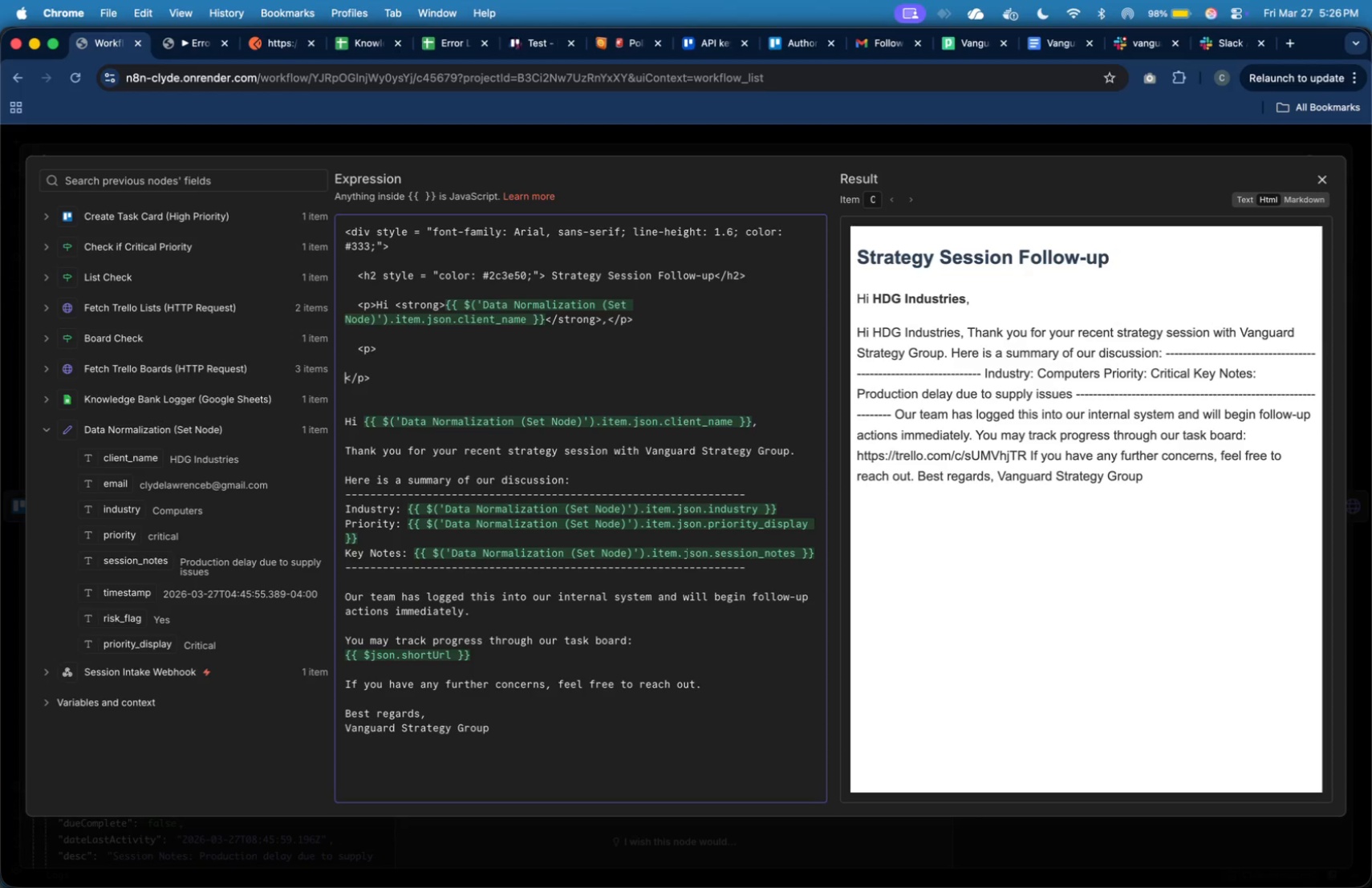 
key(ArrowUp)
 